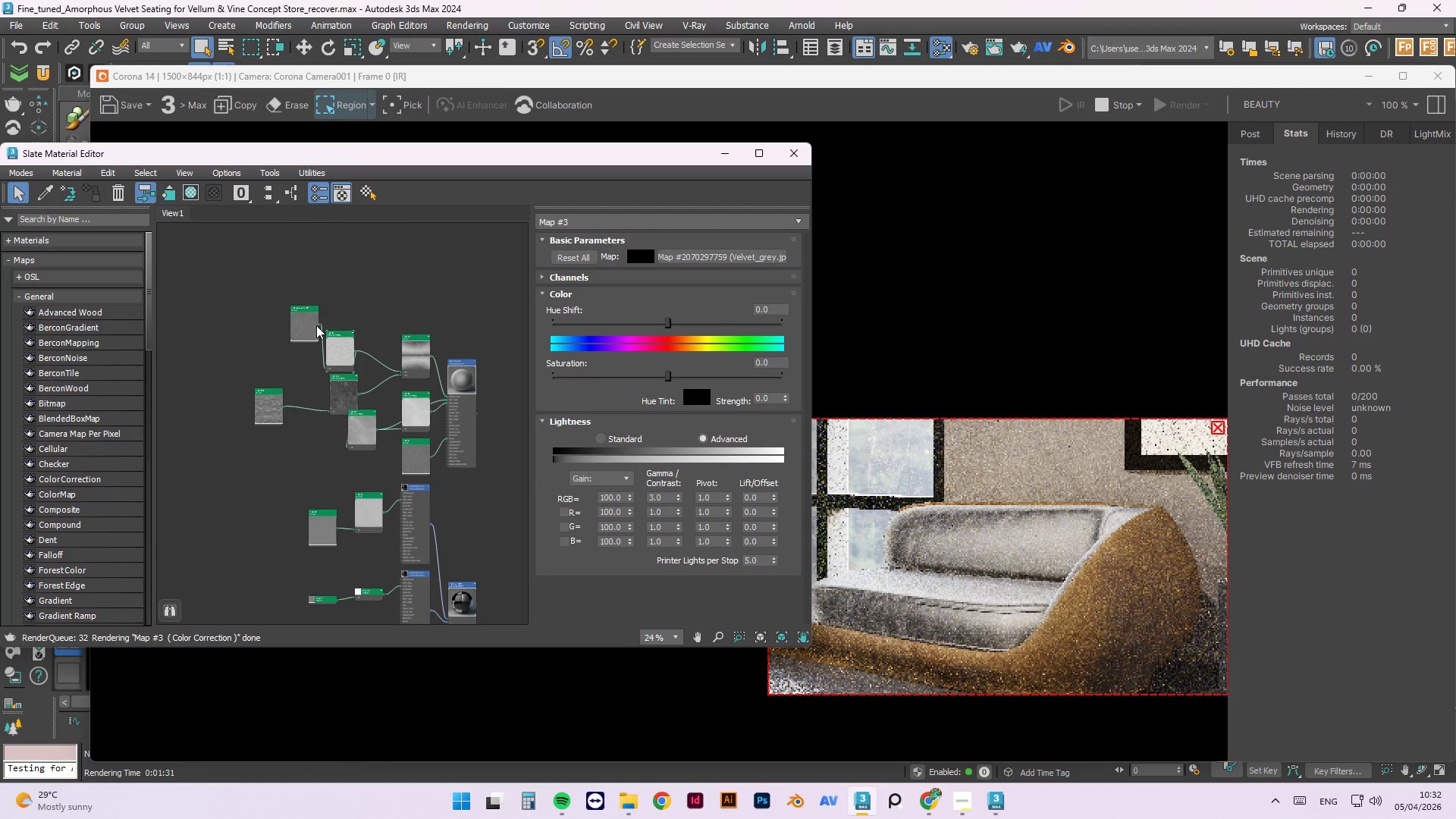 
left_click([309, 327])
 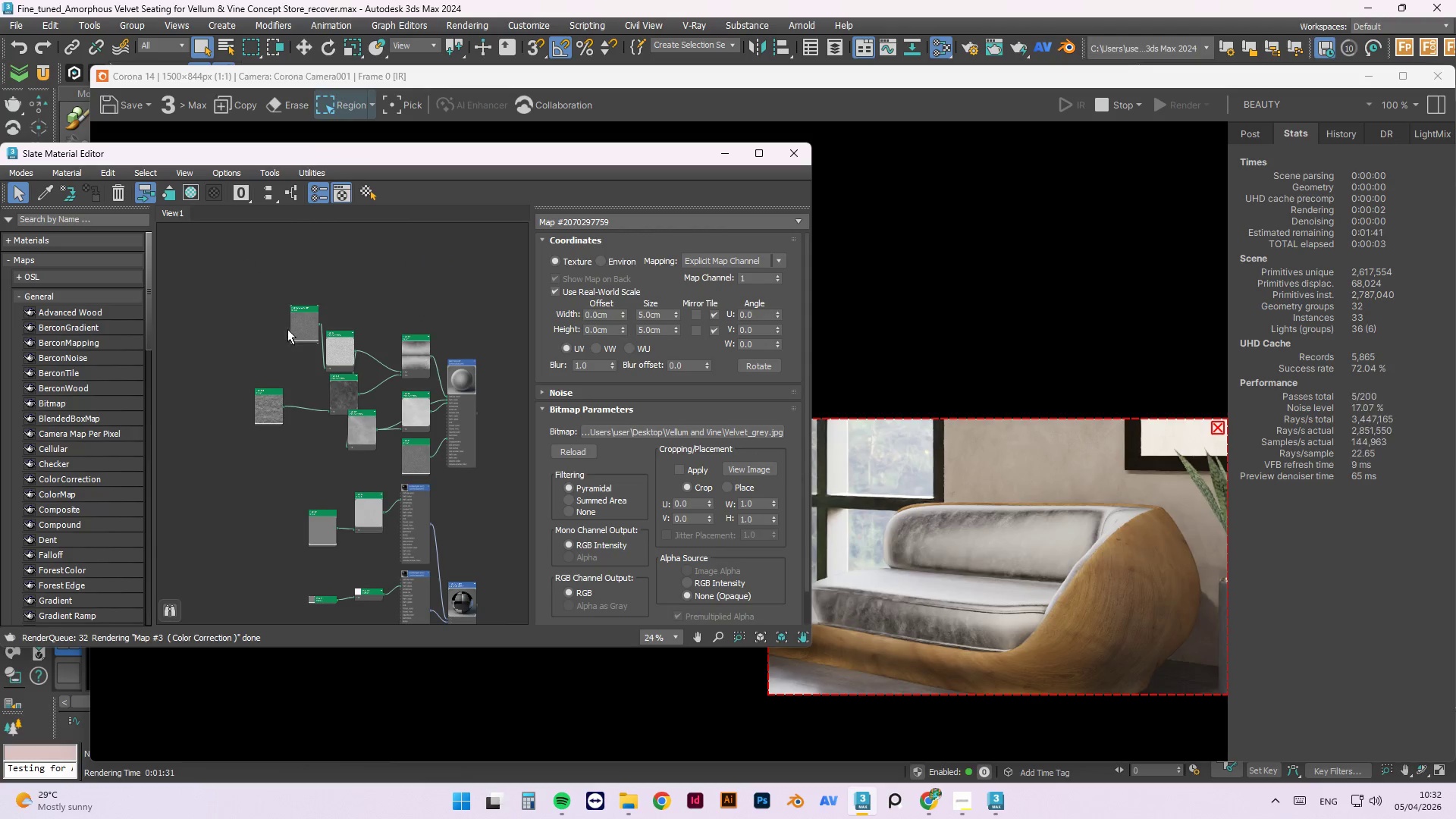 
scroll: coordinate [318, 356], scroll_direction: up, amount: 3.0
 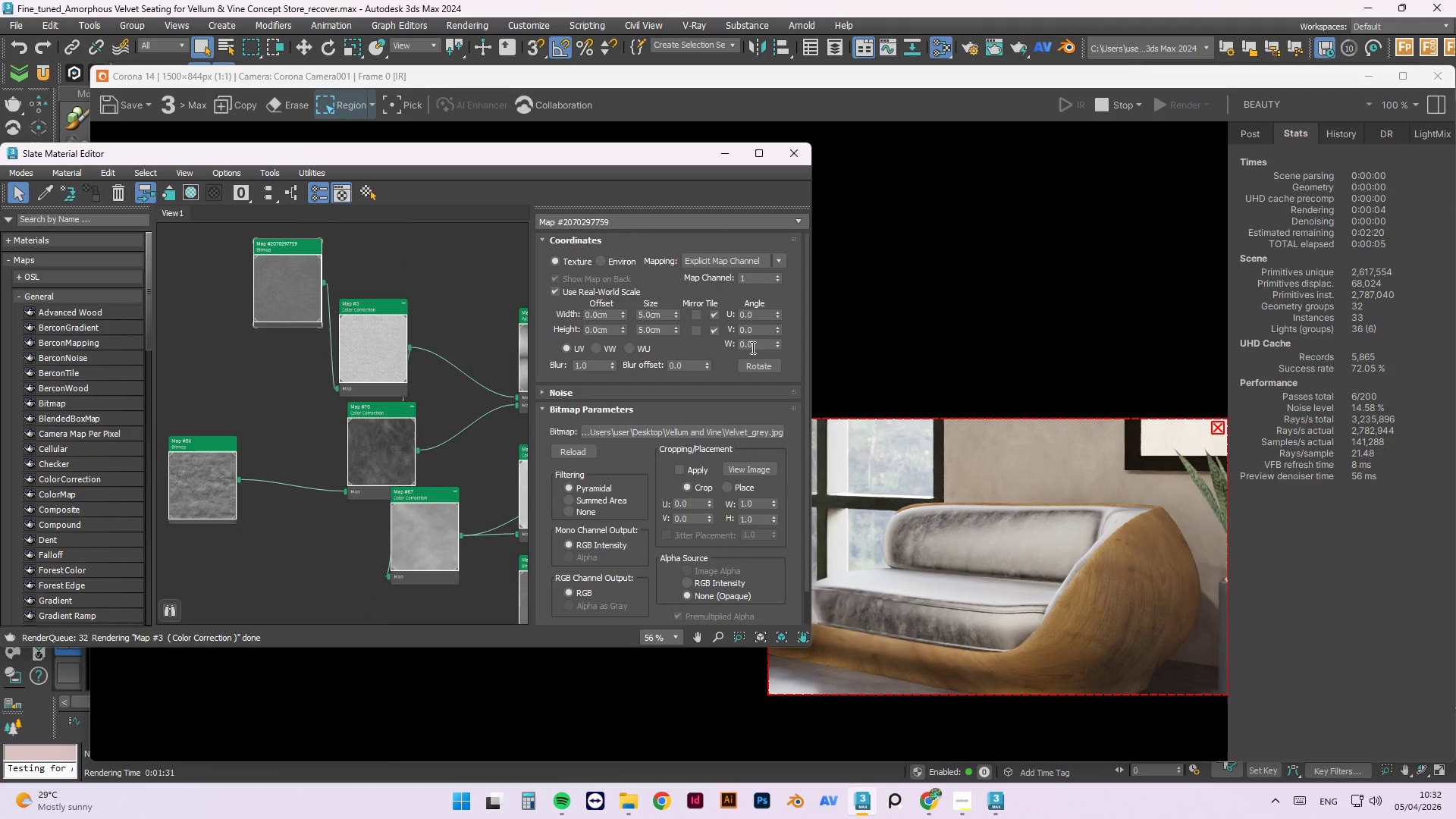 
left_click_drag(start_coordinate=[757, 344], to_coordinate=[714, 344])
 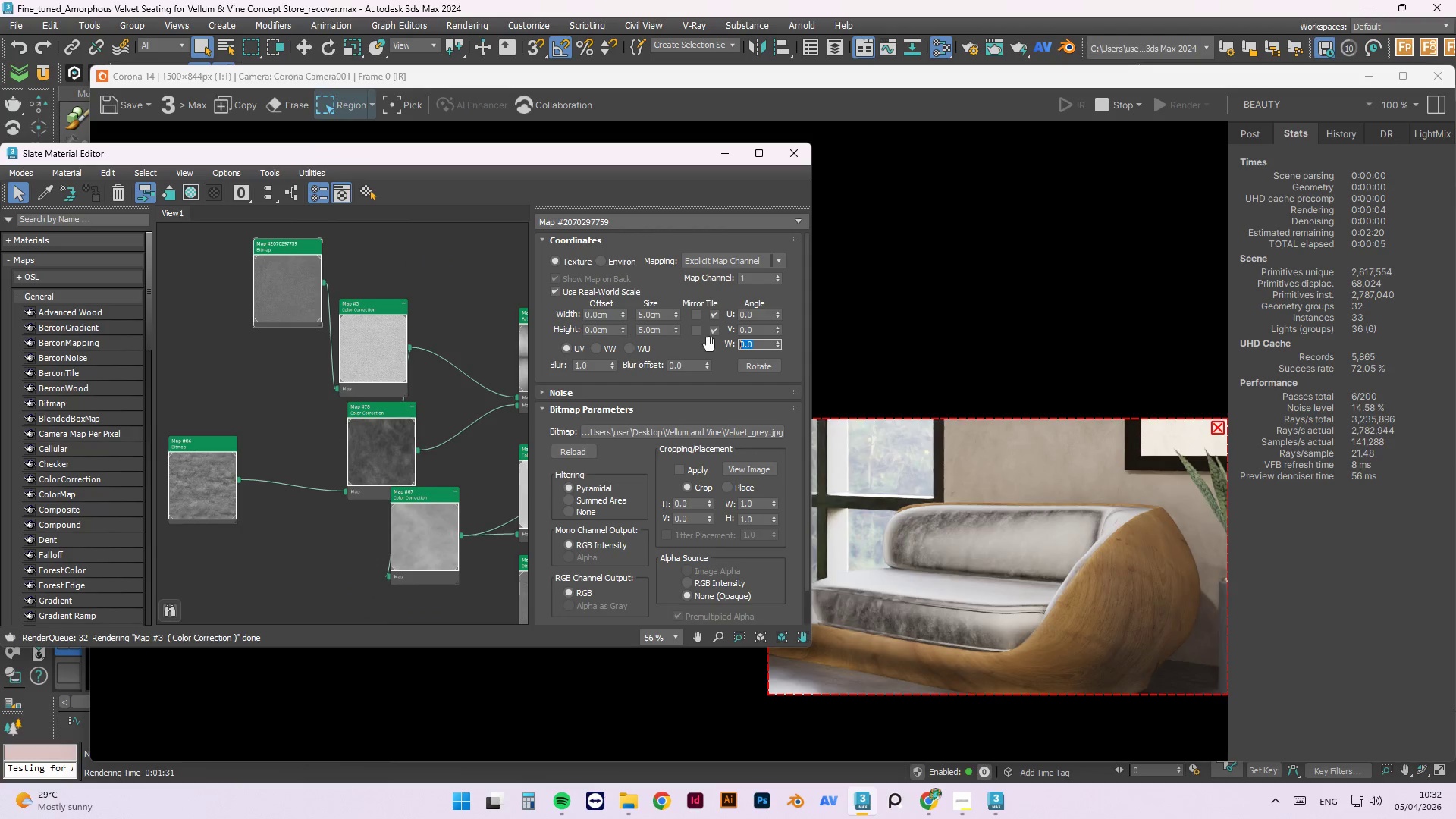 
key(Numpad9)
 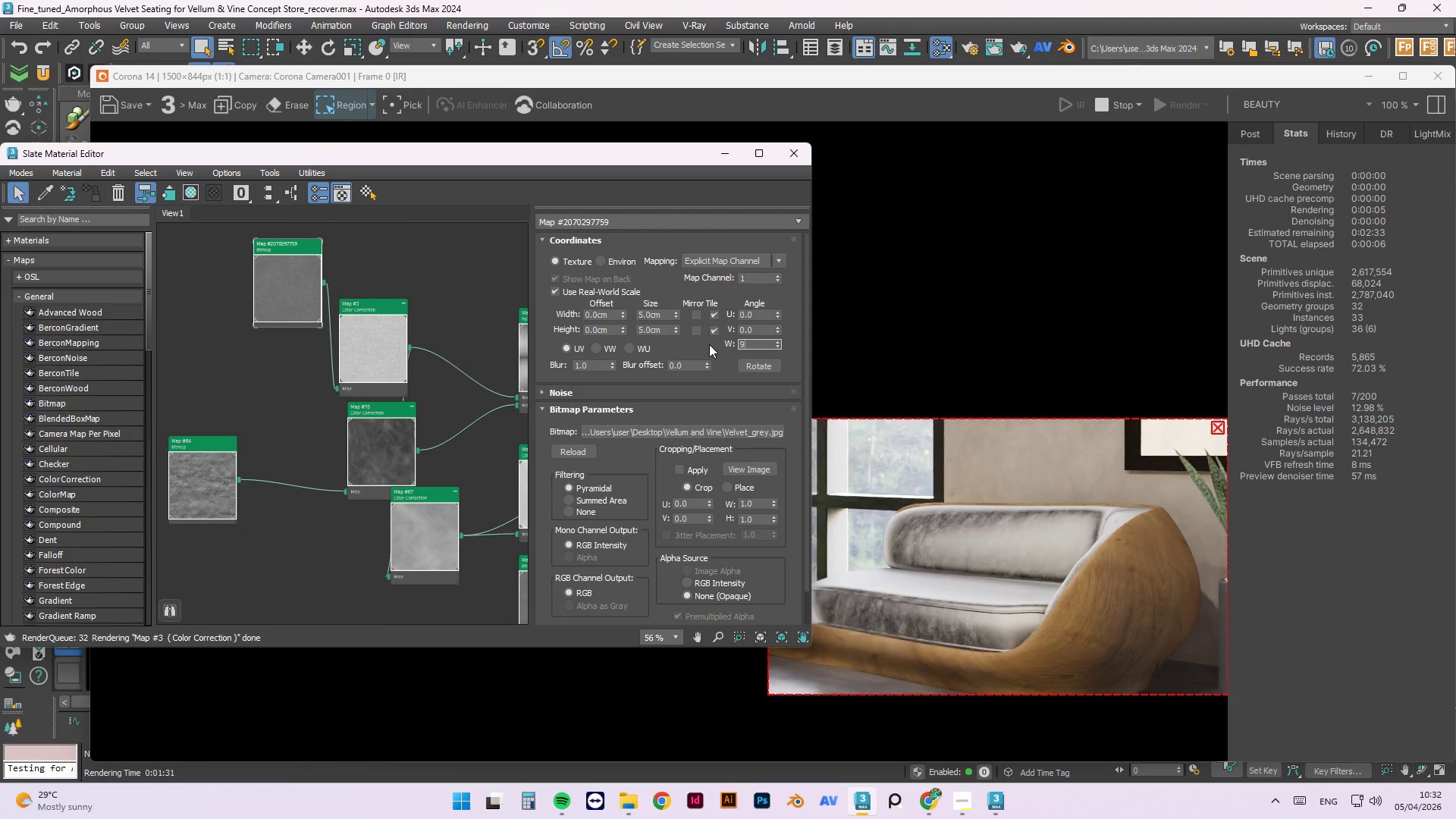 
key(Numpad0)
 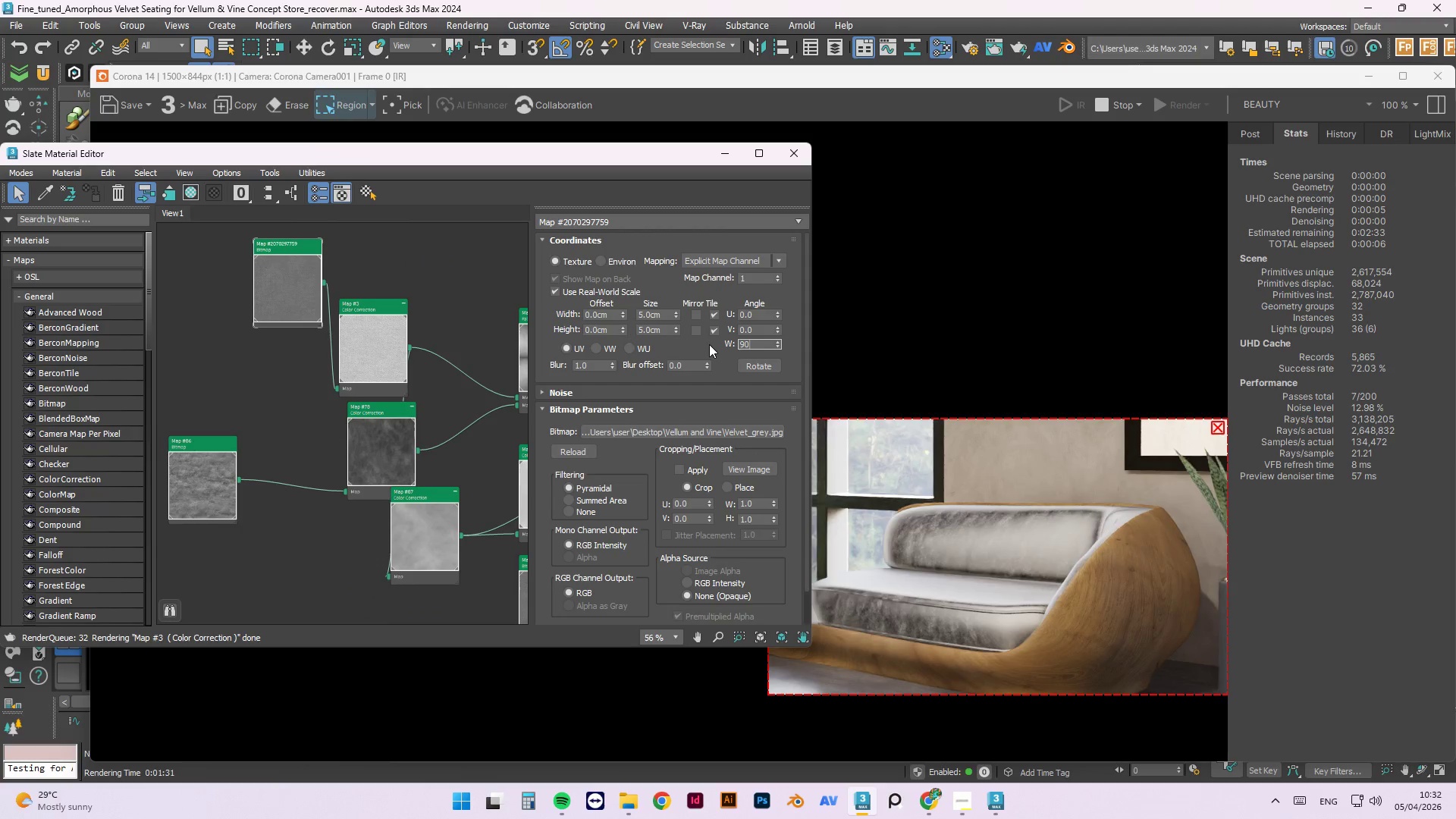 
key(NumpadEnter)
 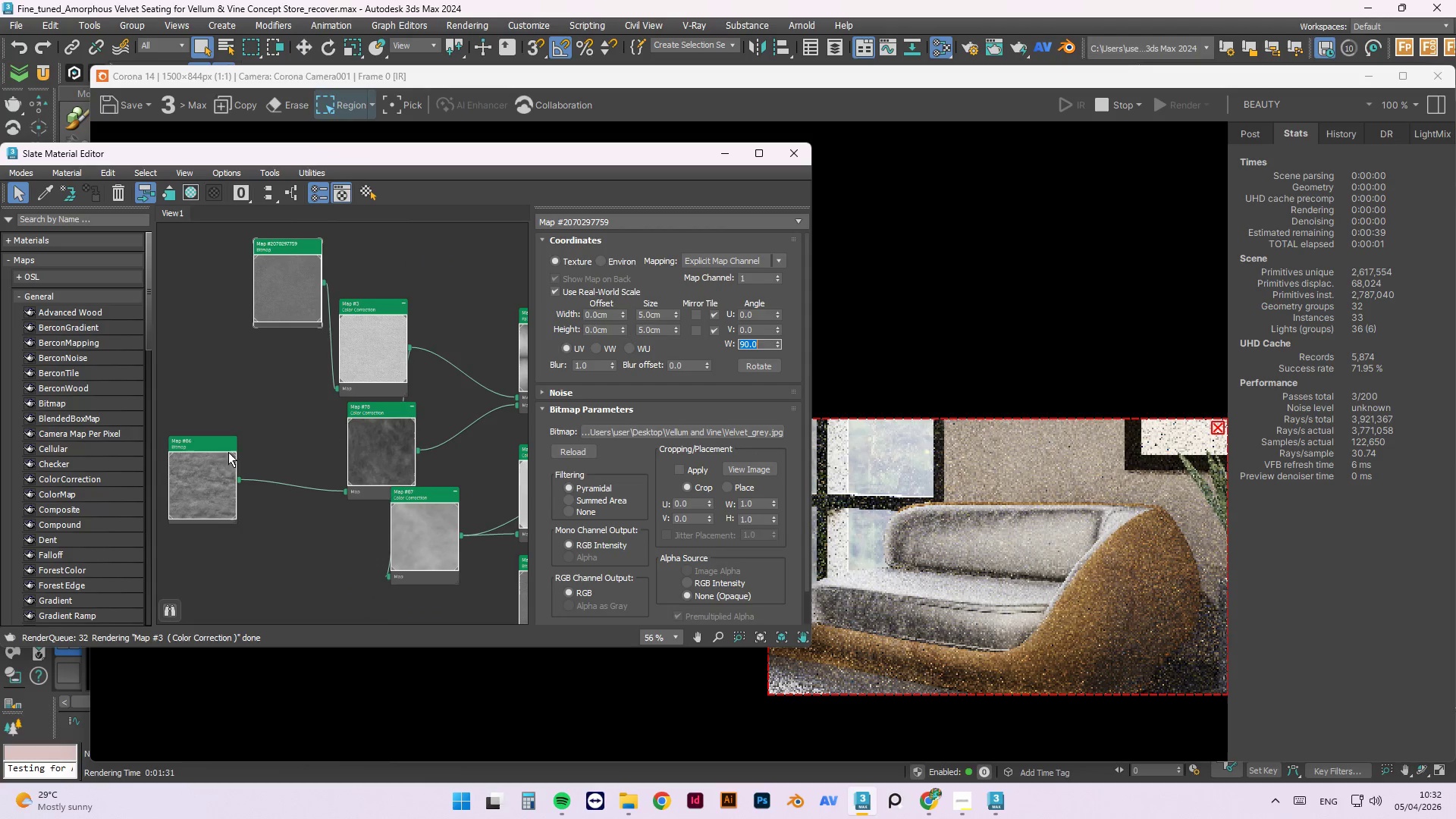 
left_click([198, 500])
 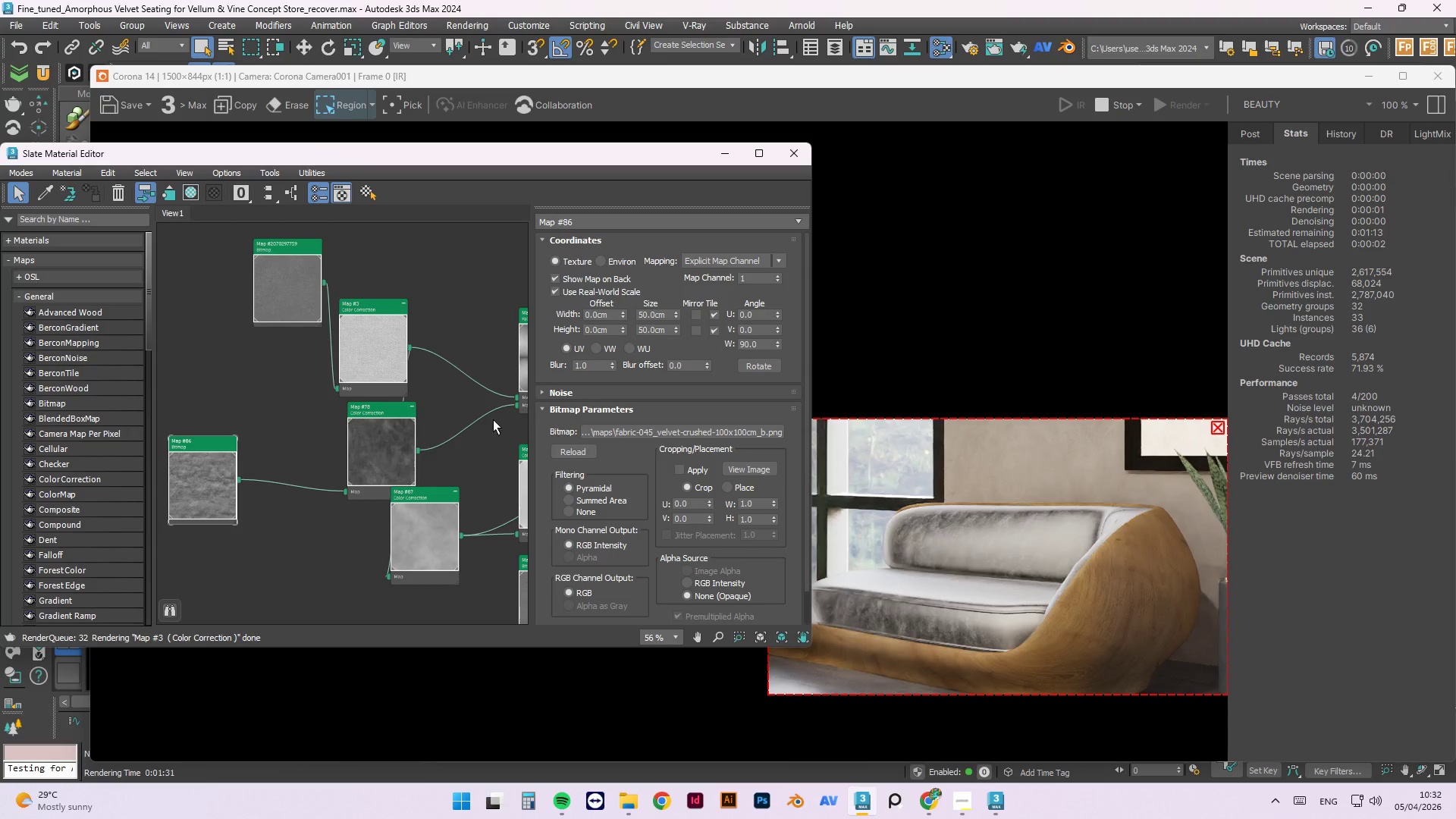 
left_click([434, 544])
 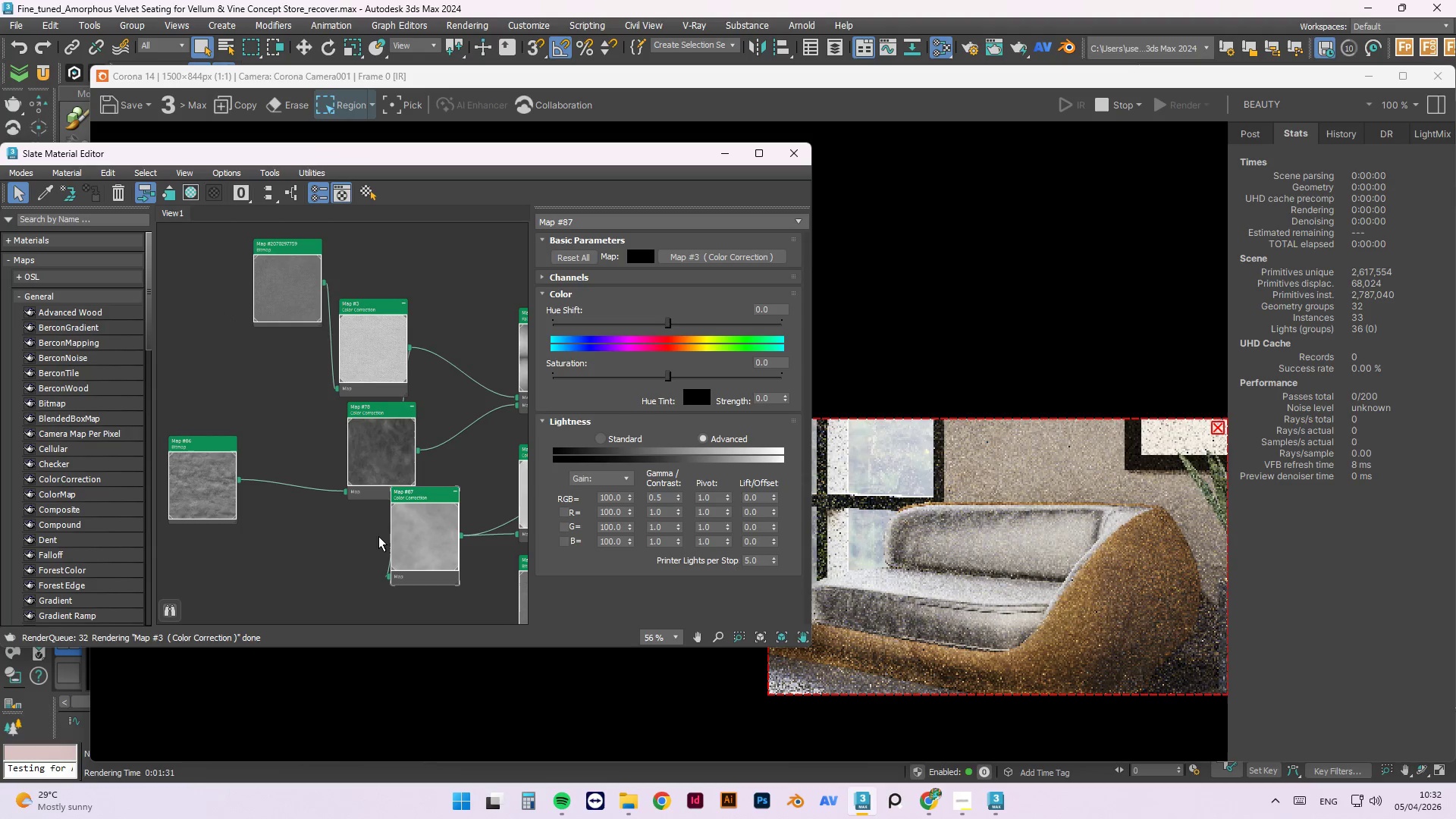 
left_click_drag(start_coordinate=[430, 516], to_coordinate=[322, 326])
 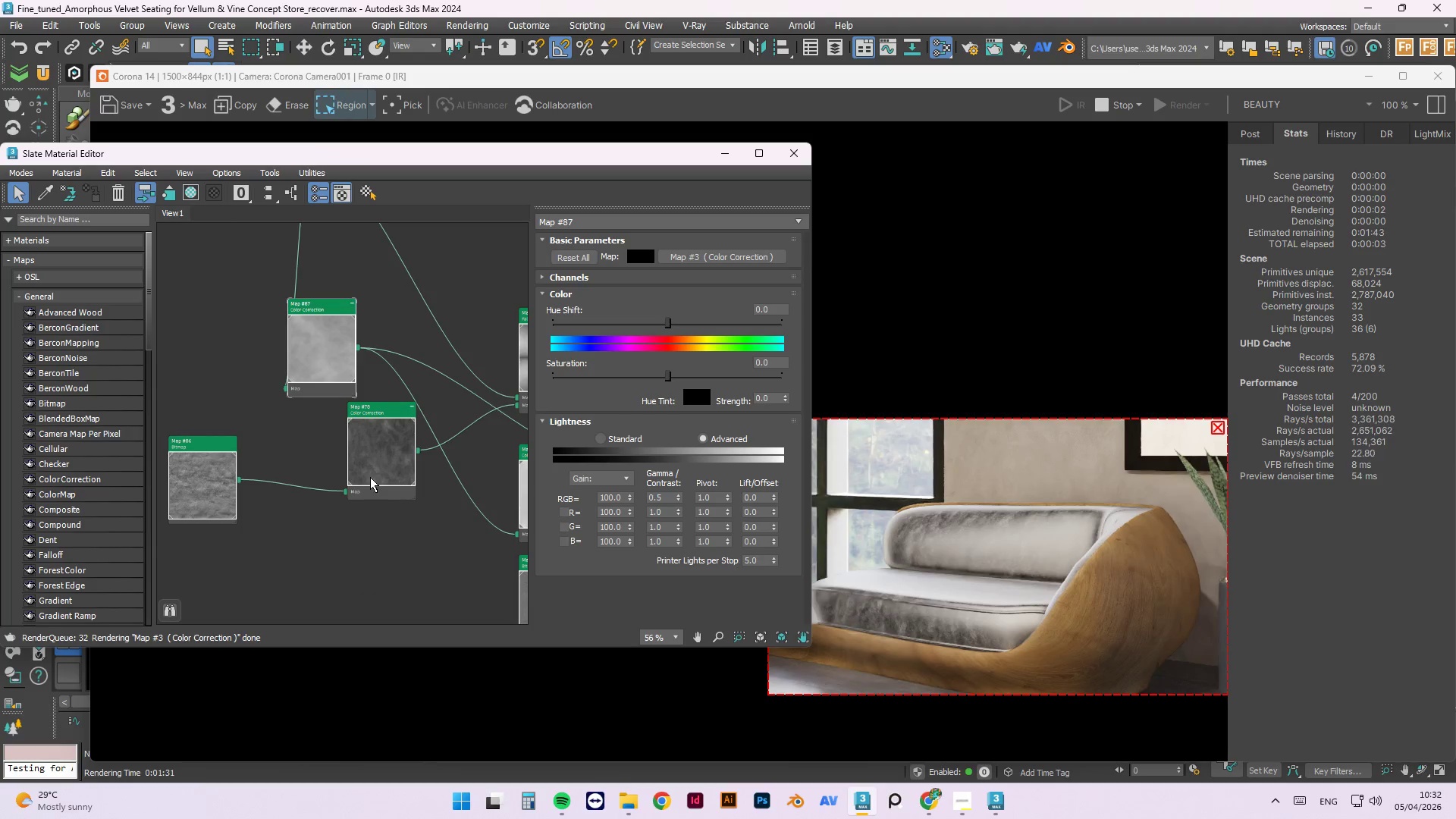 
left_click_drag(start_coordinate=[370, 477], to_coordinate=[266, 486])
 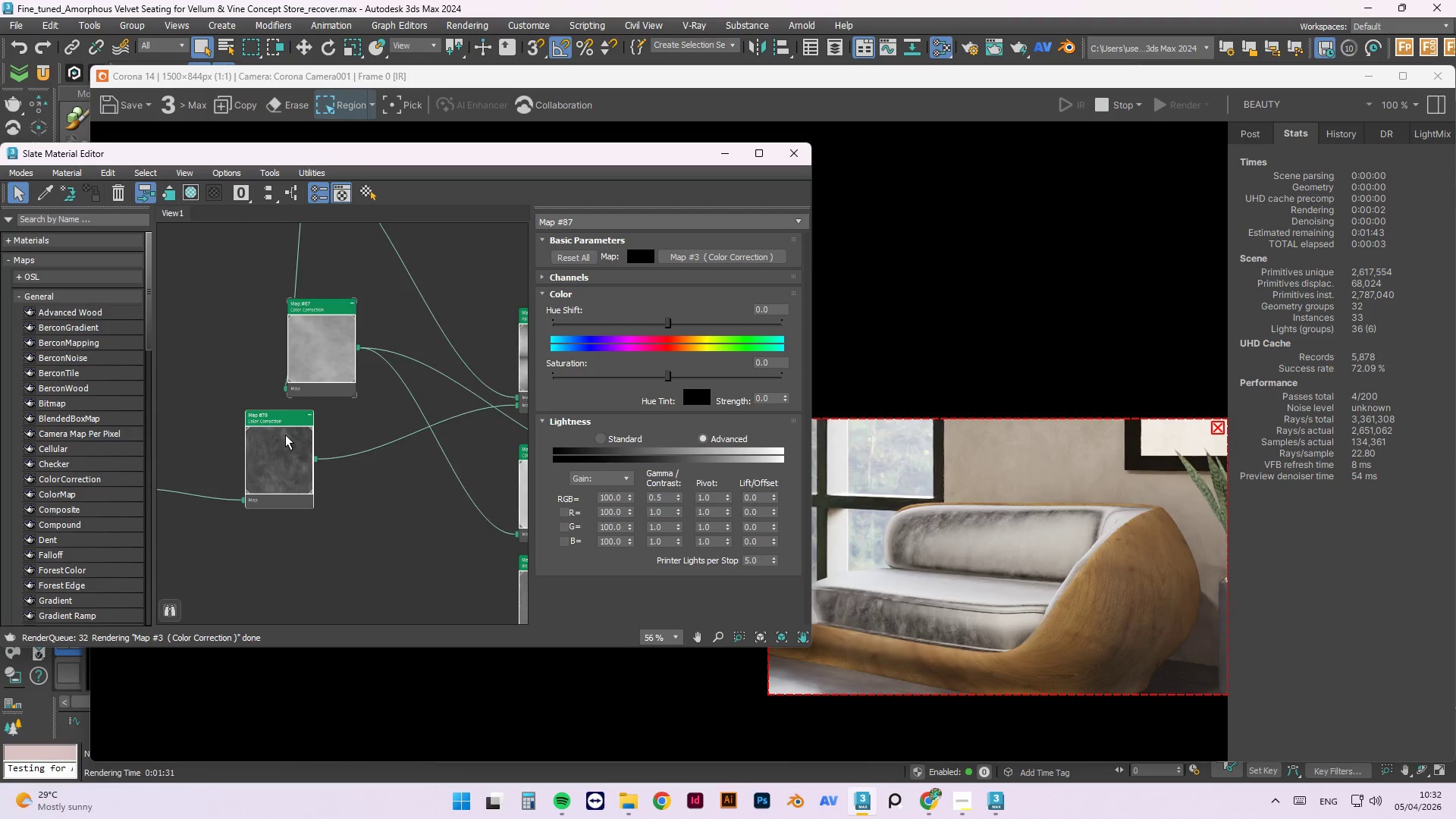 
scroll: coordinate [285, 435], scroll_direction: down, amount: 1.0
 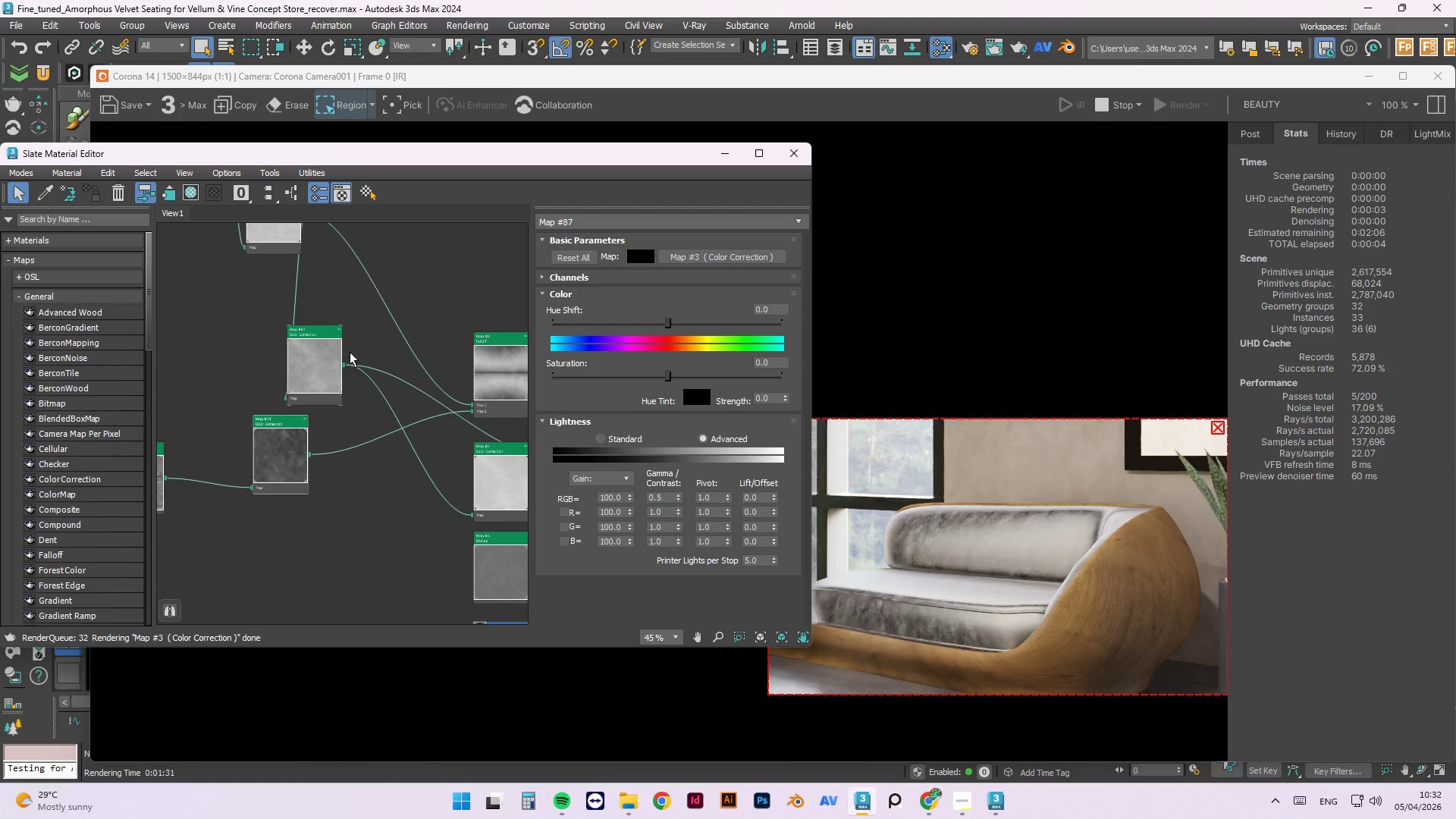 
scroll: coordinate [468, 306], scroll_direction: up, amount: 6.0
 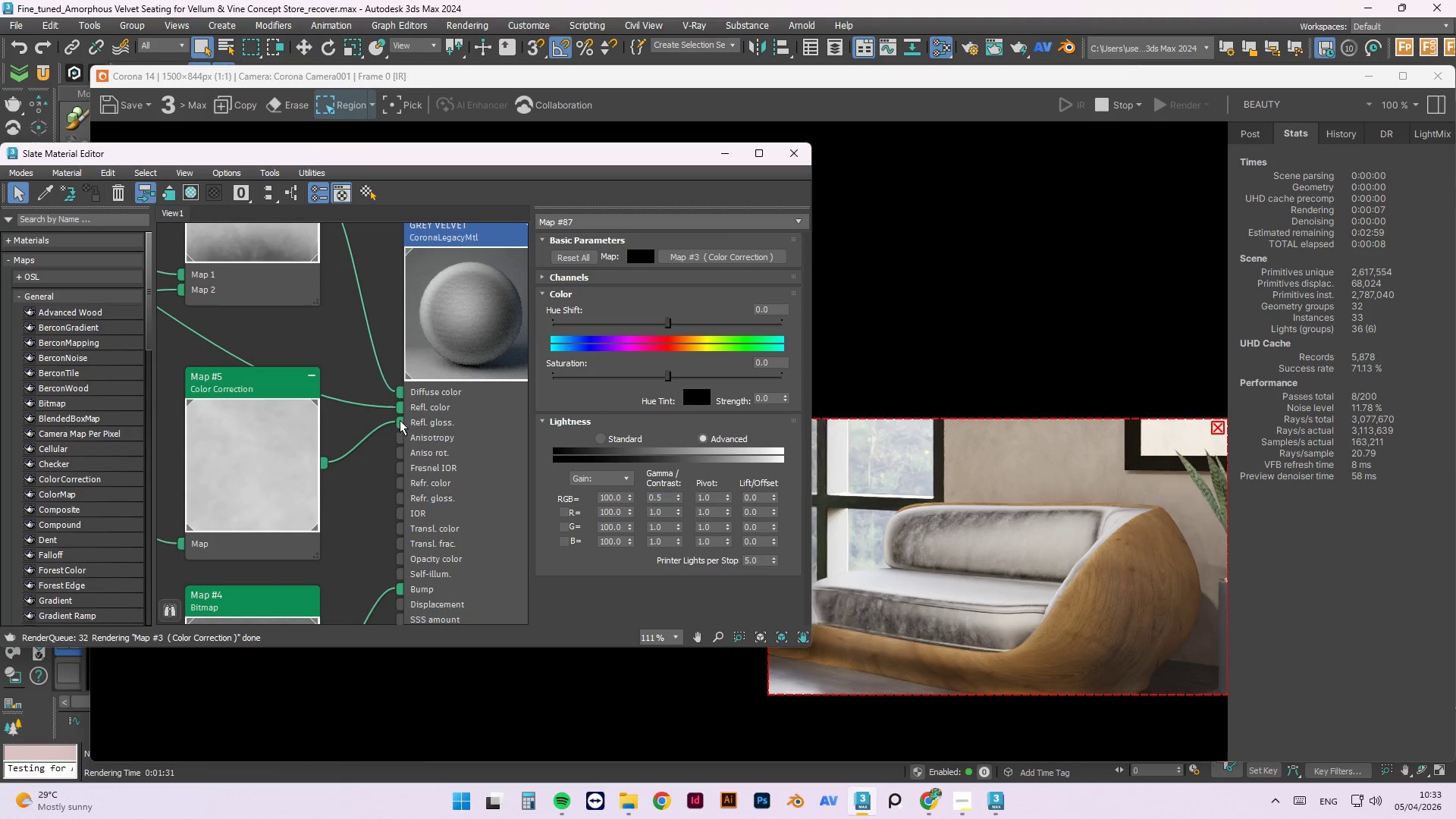 
left_click_drag(start_coordinate=[400, 403], to_coordinate=[381, 403])
 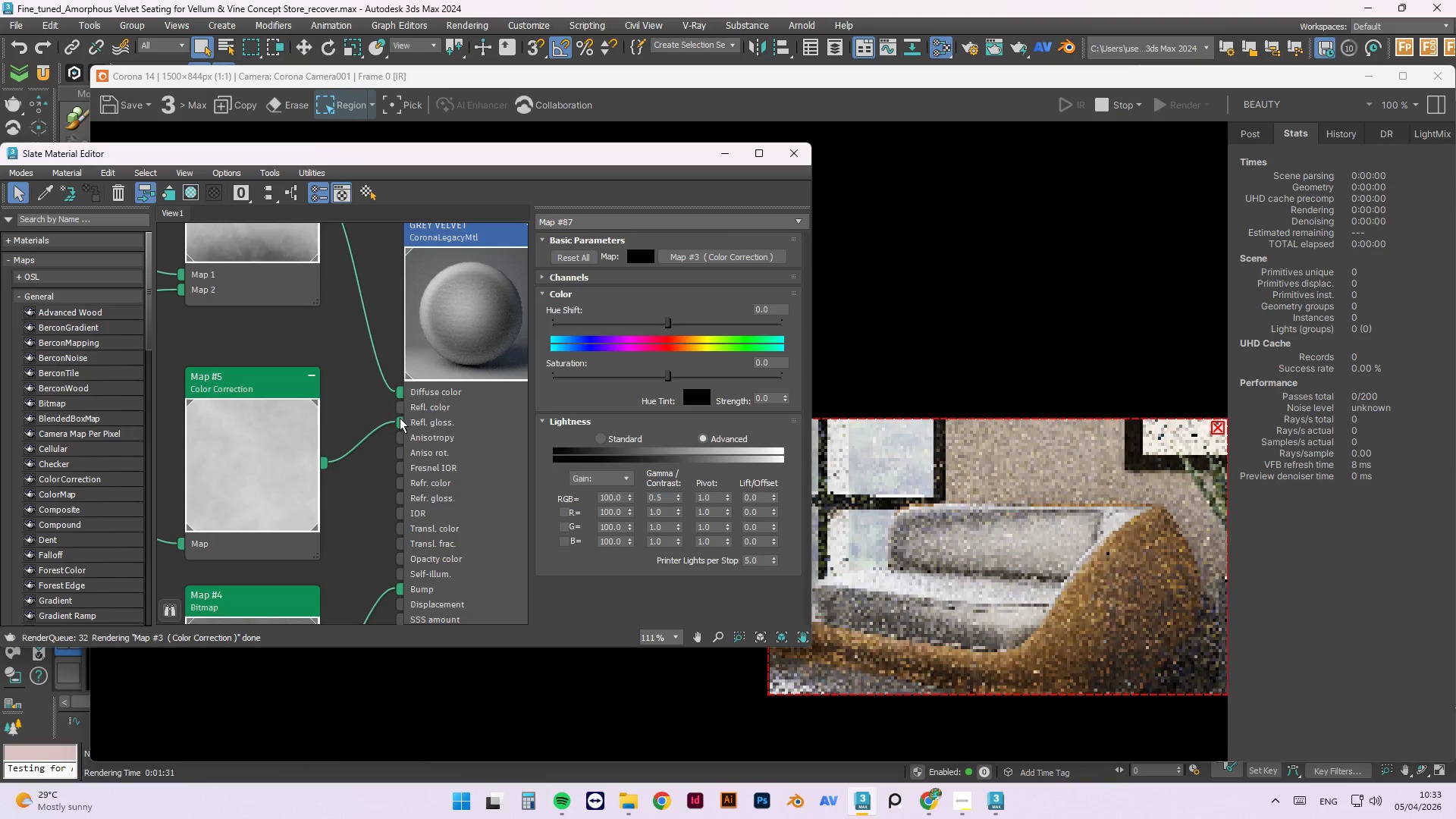 
left_click_drag(start_coordinate=[400, 418], to_coordinate=[374, 401])
 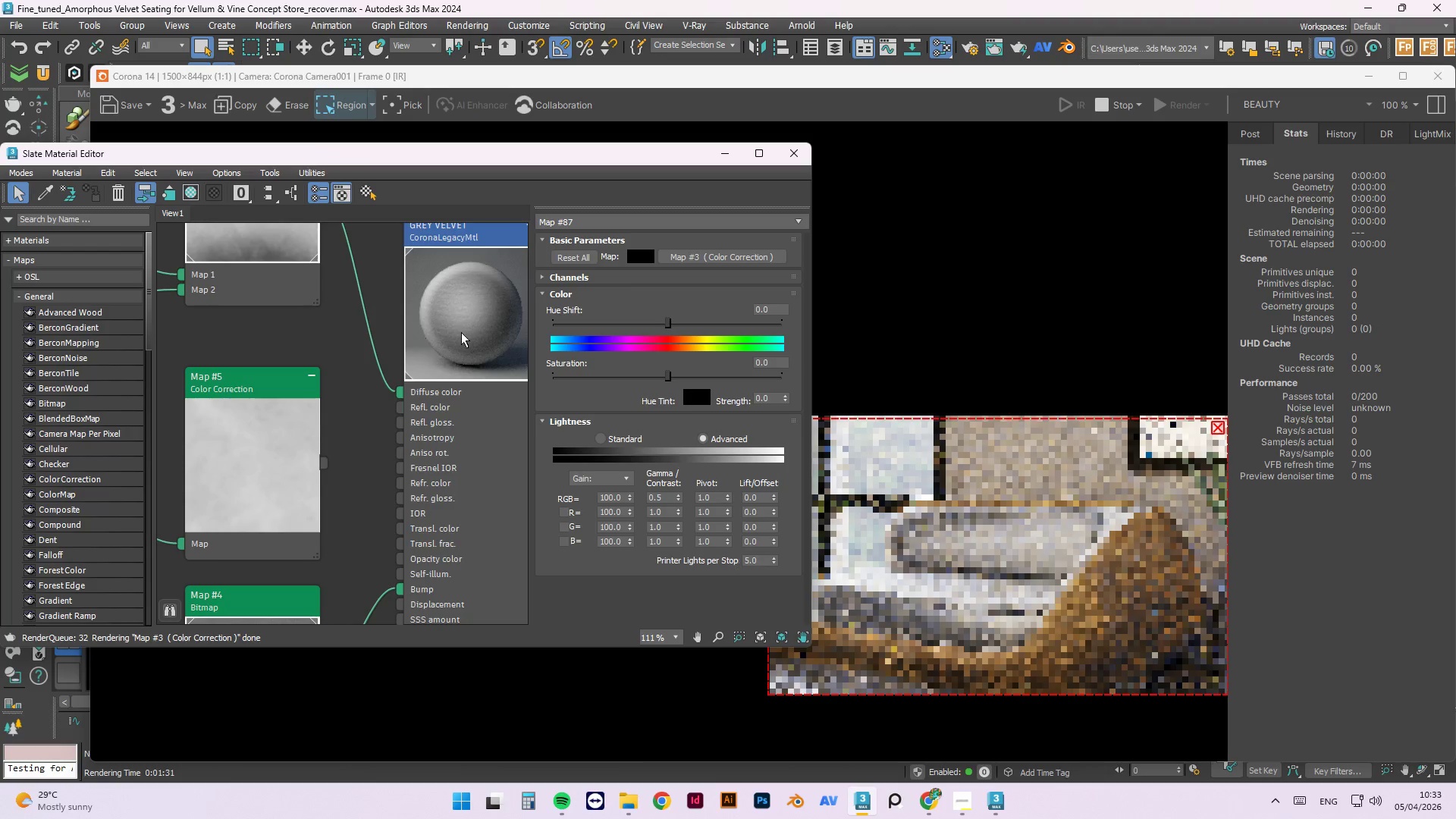 
right_click([463, 328])
 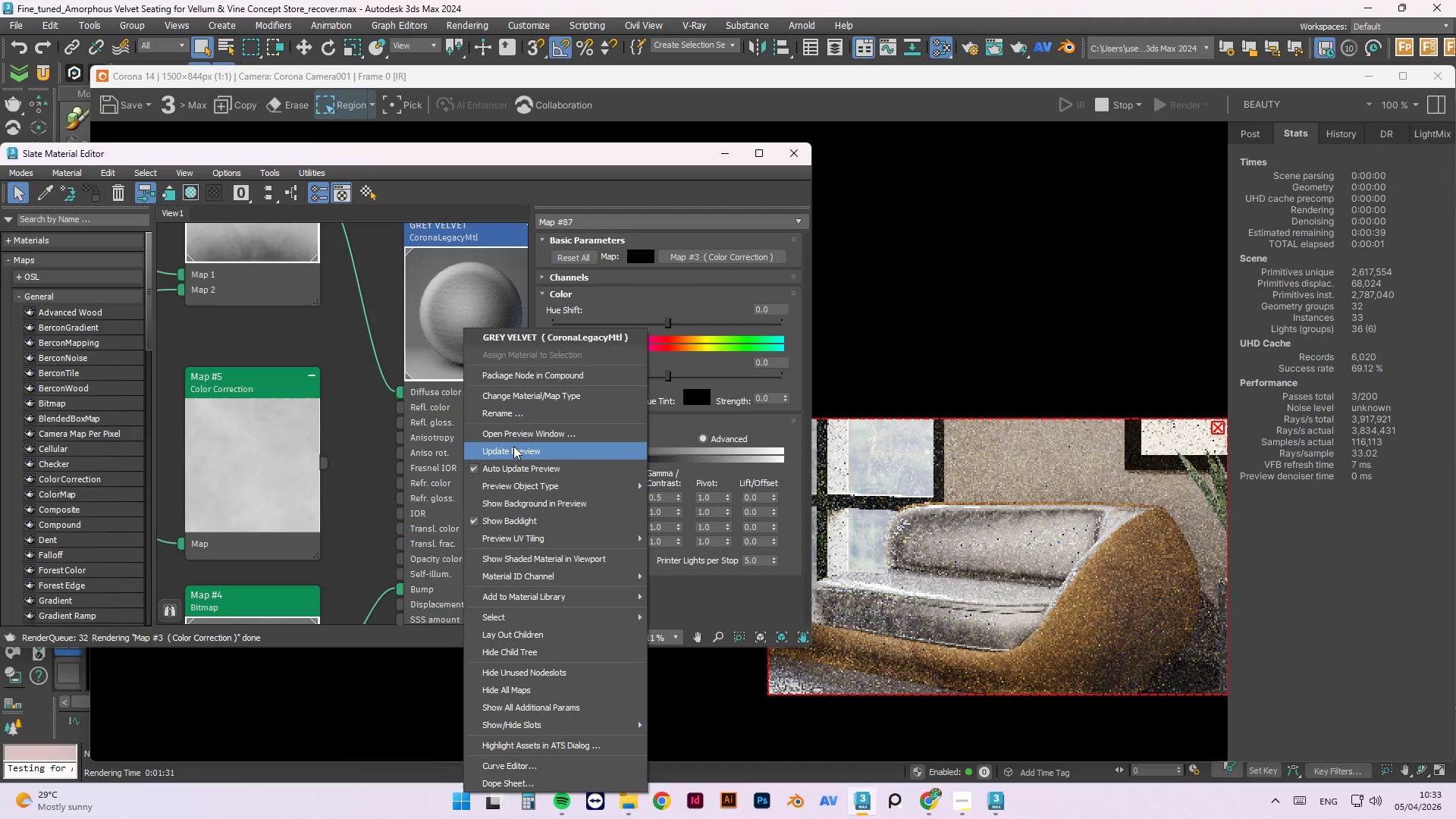 
left_click([513, 446])
 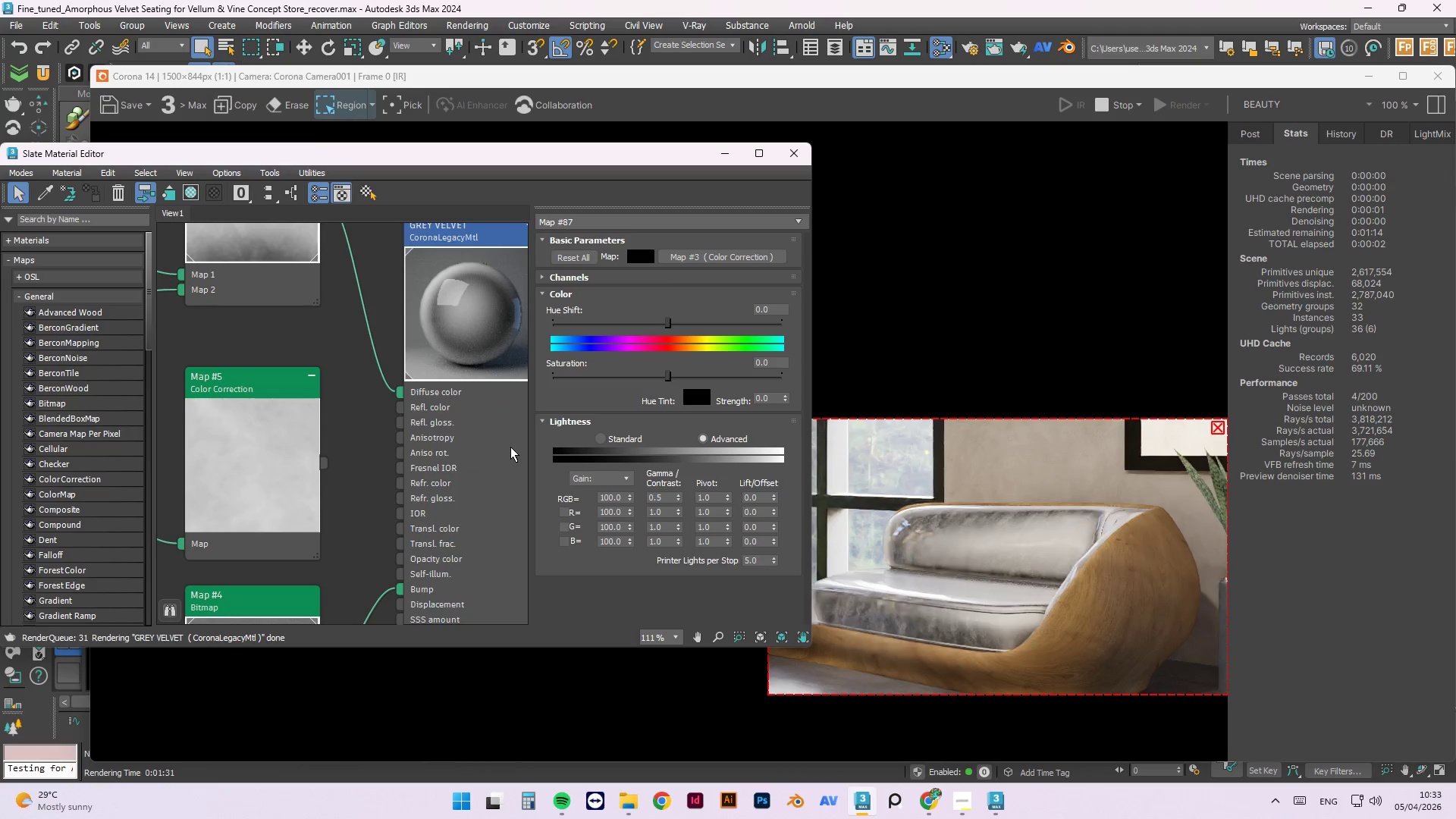 
hold_key(key=ControlLeft, duration=0.47)
 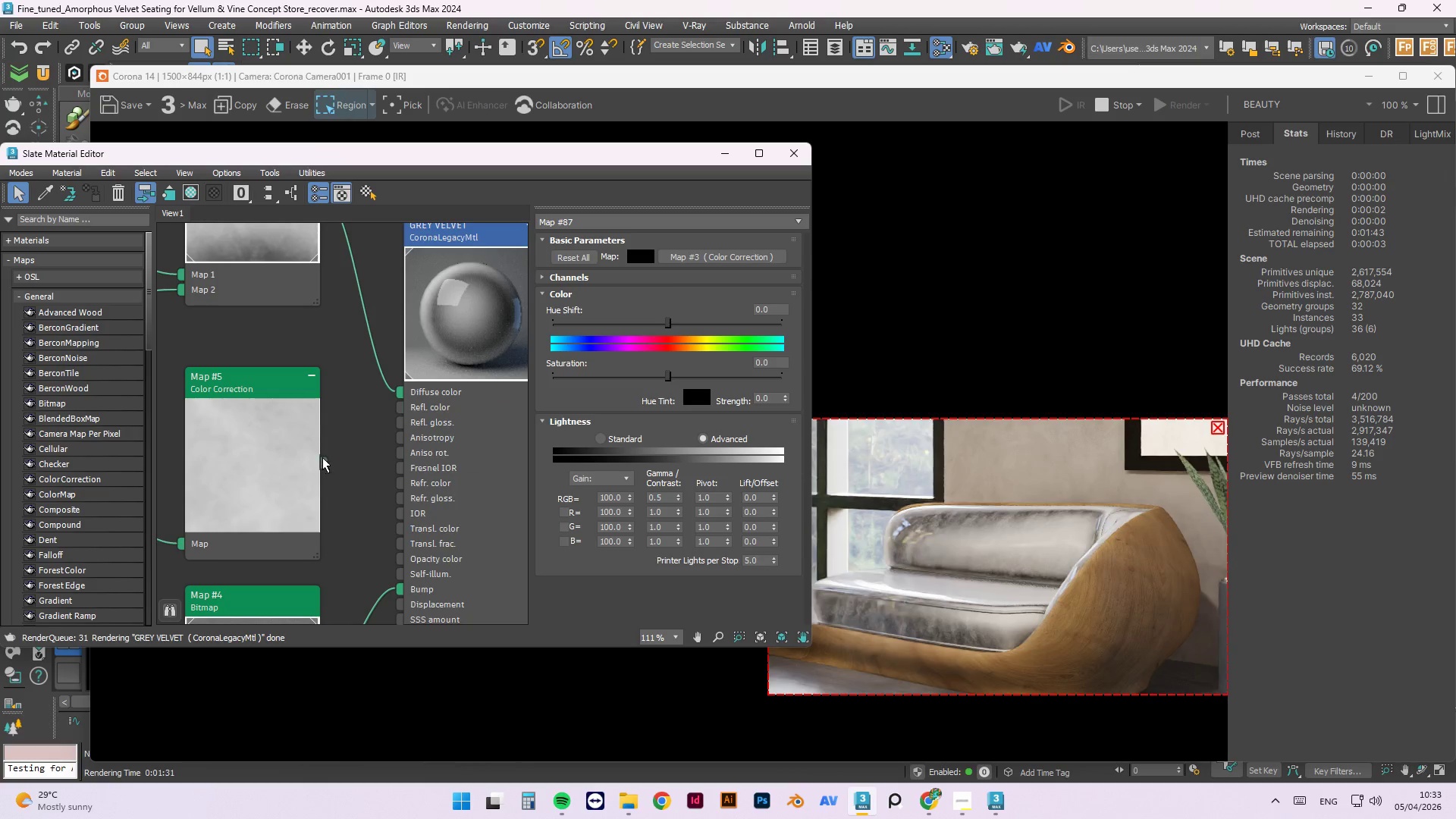 
left_click_drag(start_coordinate=[322, 457], to_coordinate=[403, 419])
 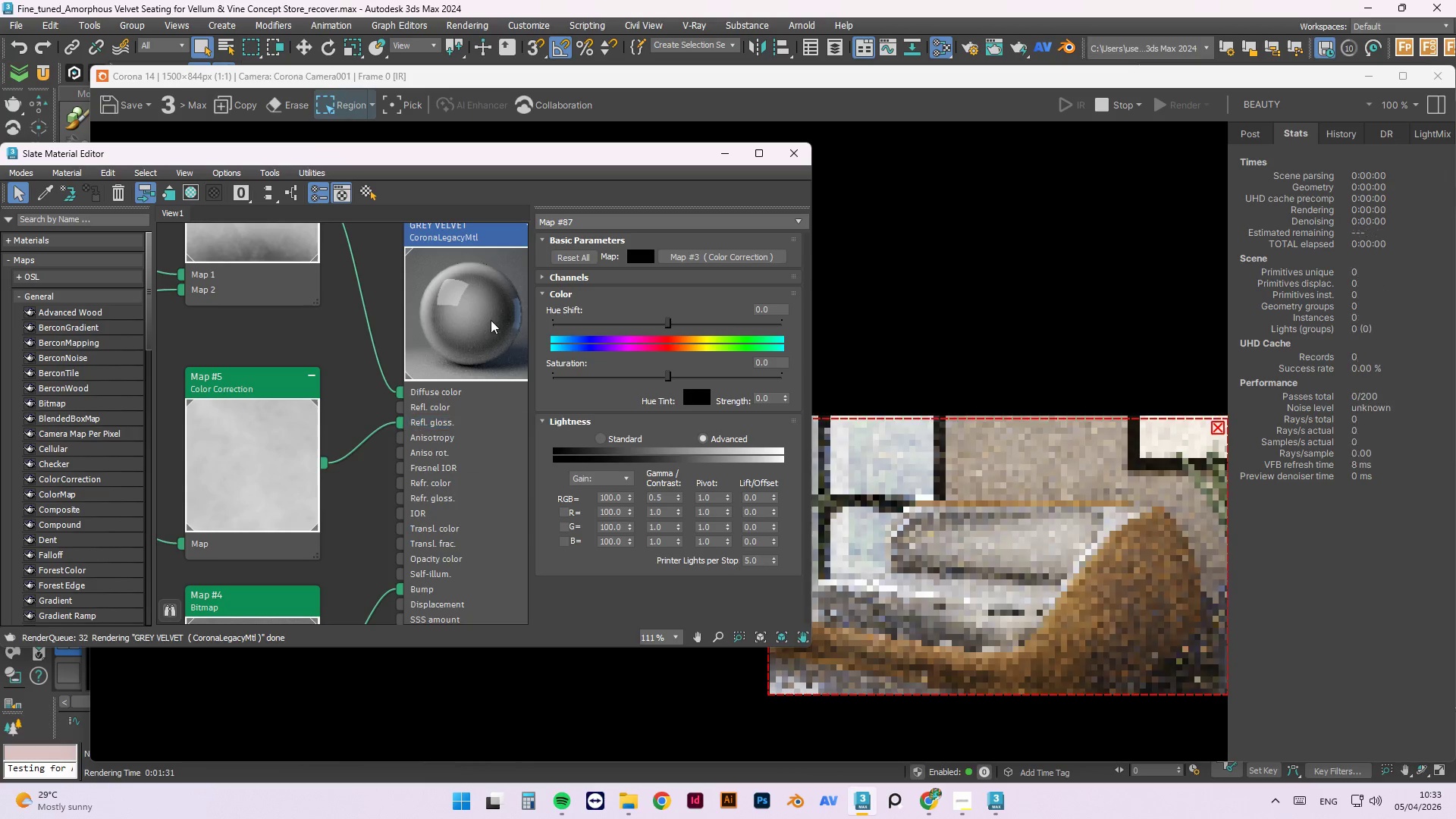 
right_click([491, 320])
 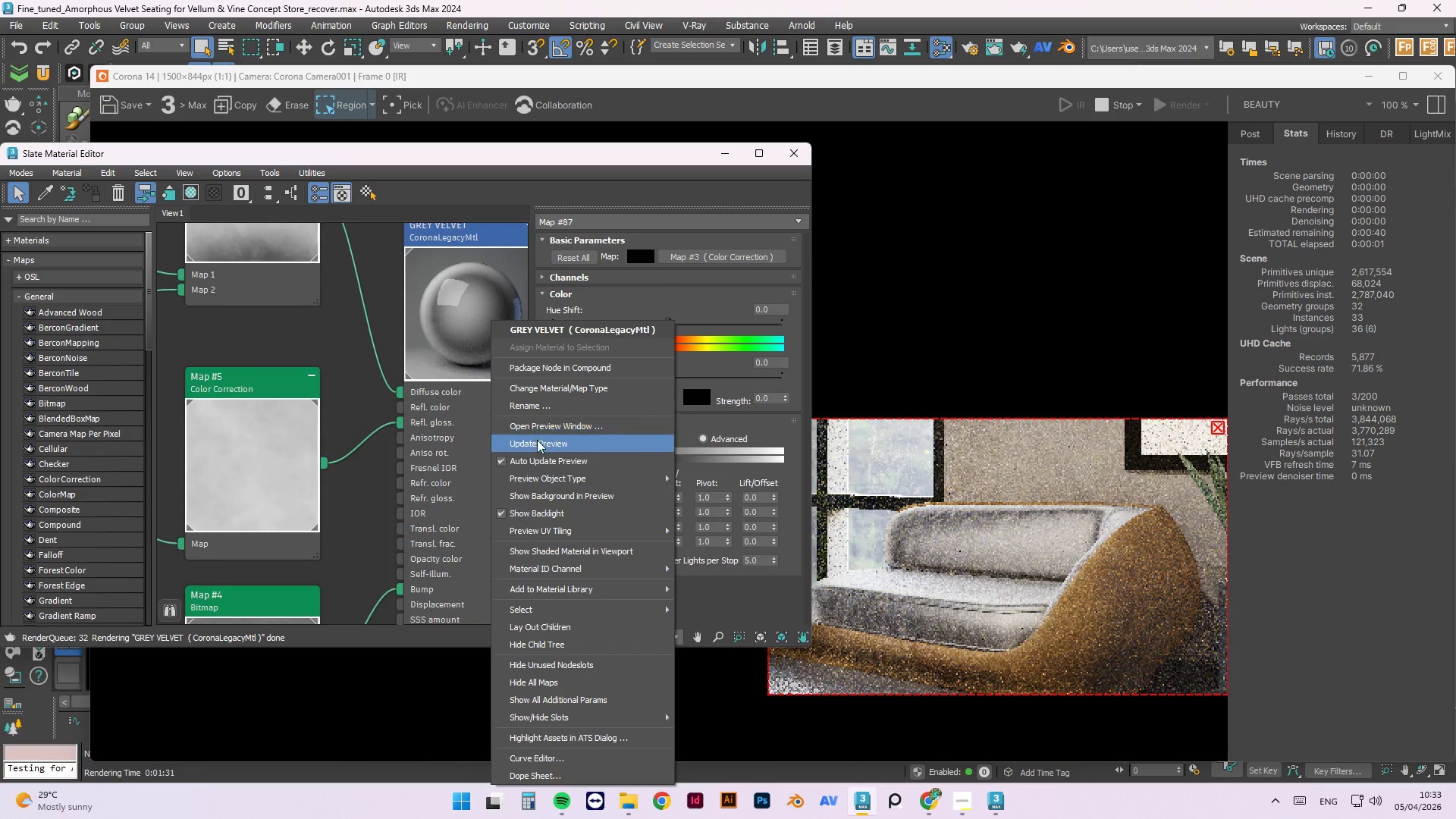 
left_click([537, 444])
 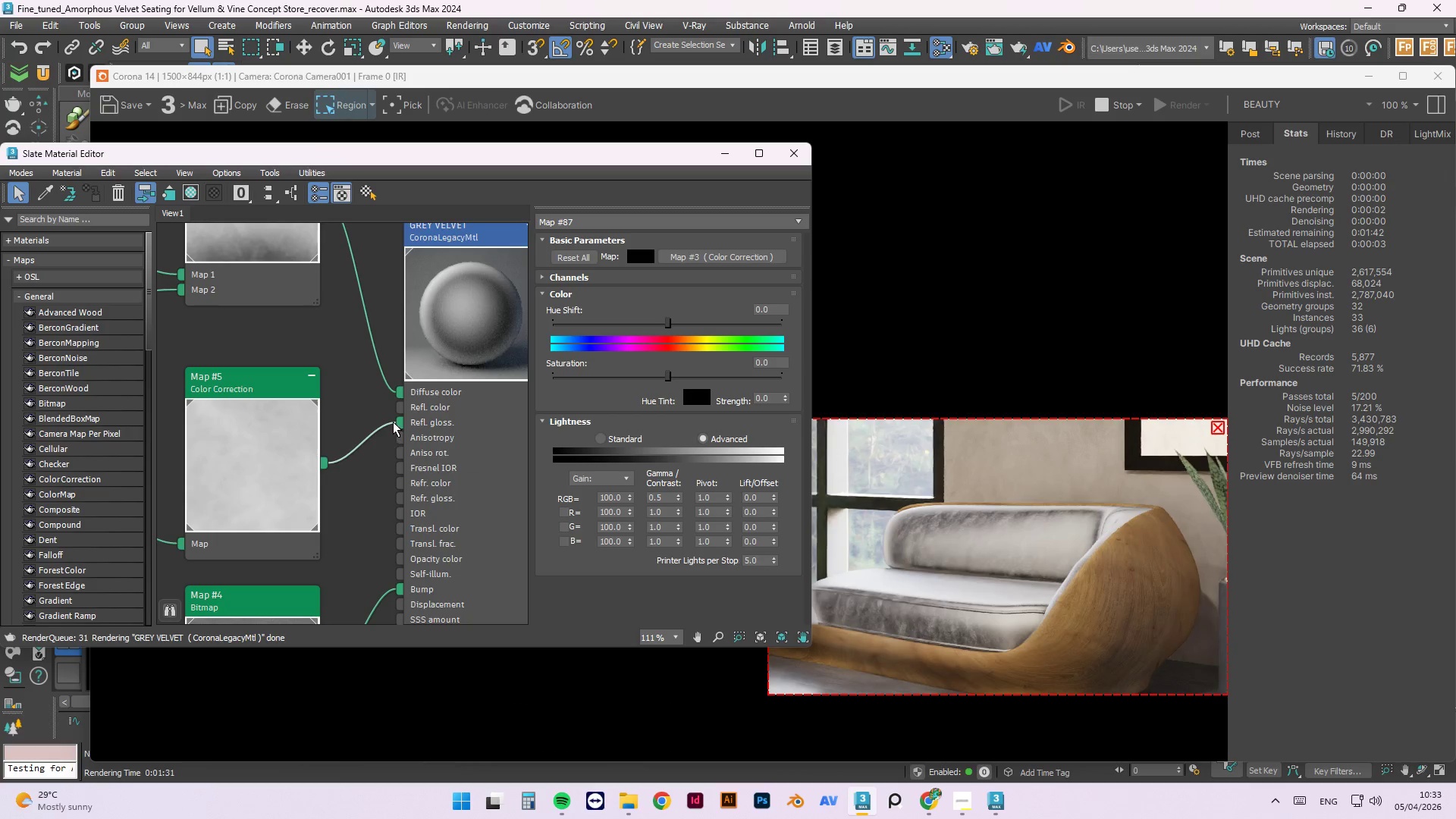 
left_click([452, 354])
 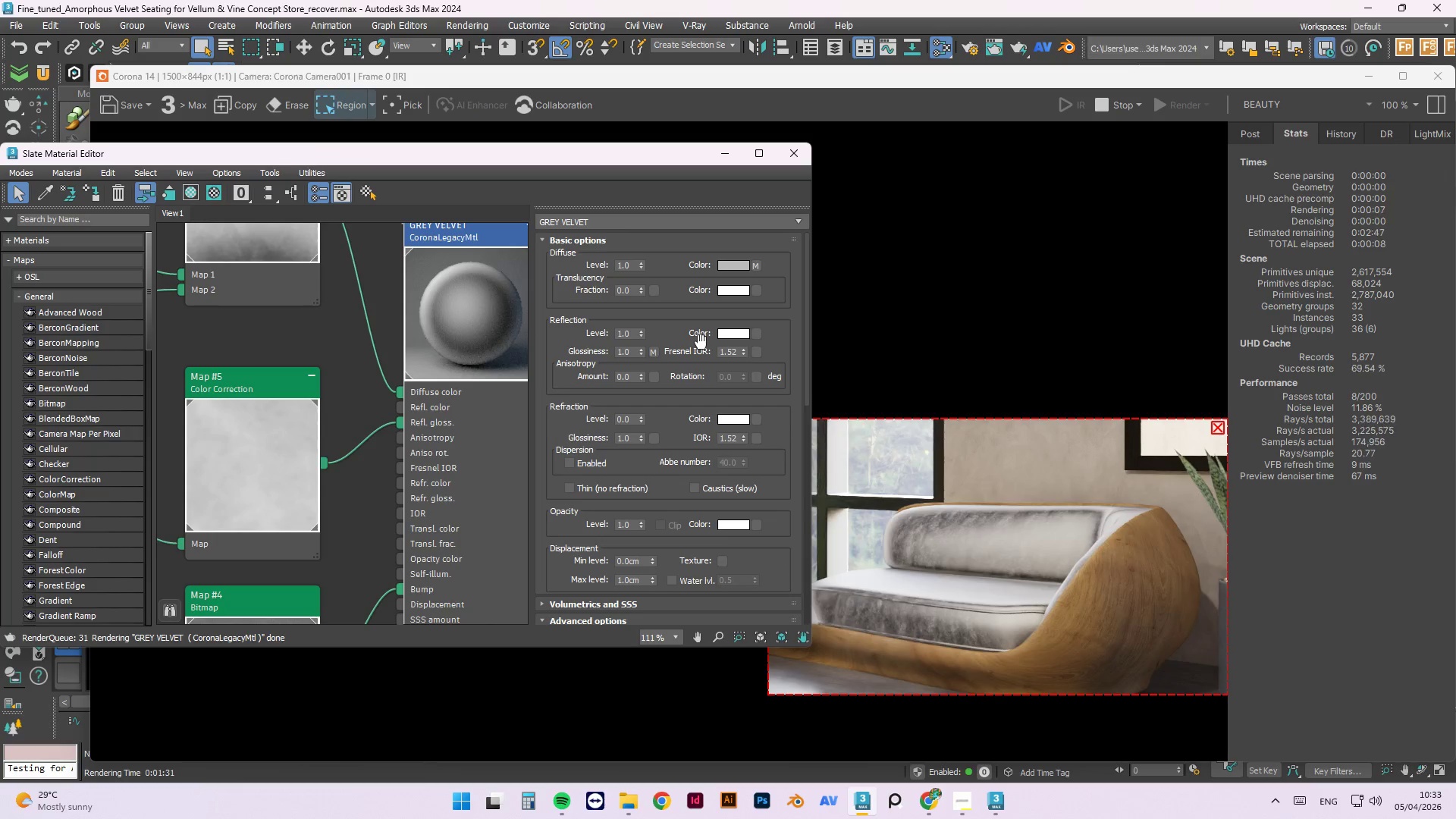 
left_click_drag(start_coordinate=[633, 355], to_coordinate=[600, 356])
 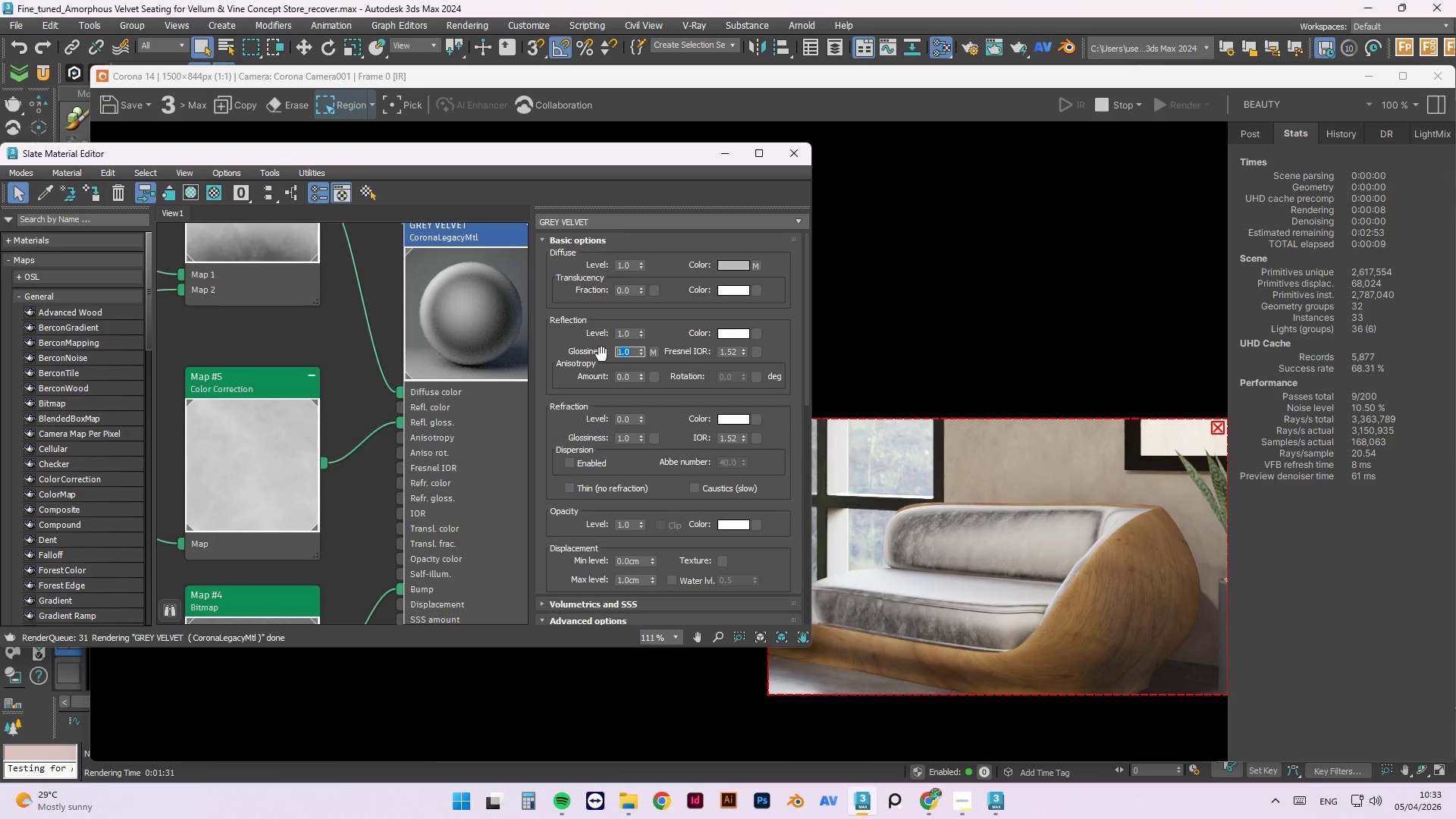 
key(NumpadDecimal)
 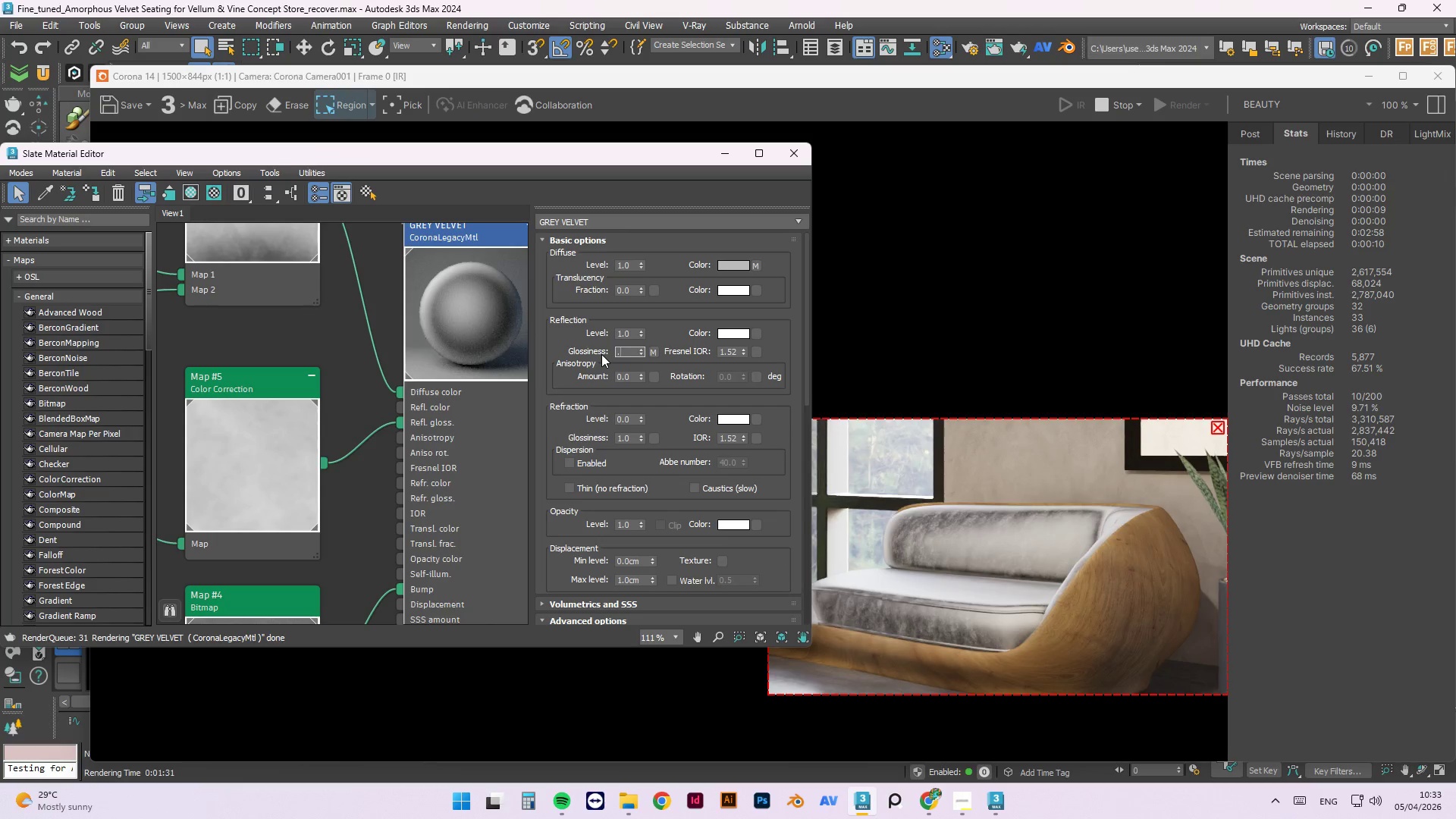 
key(Numpad5)
 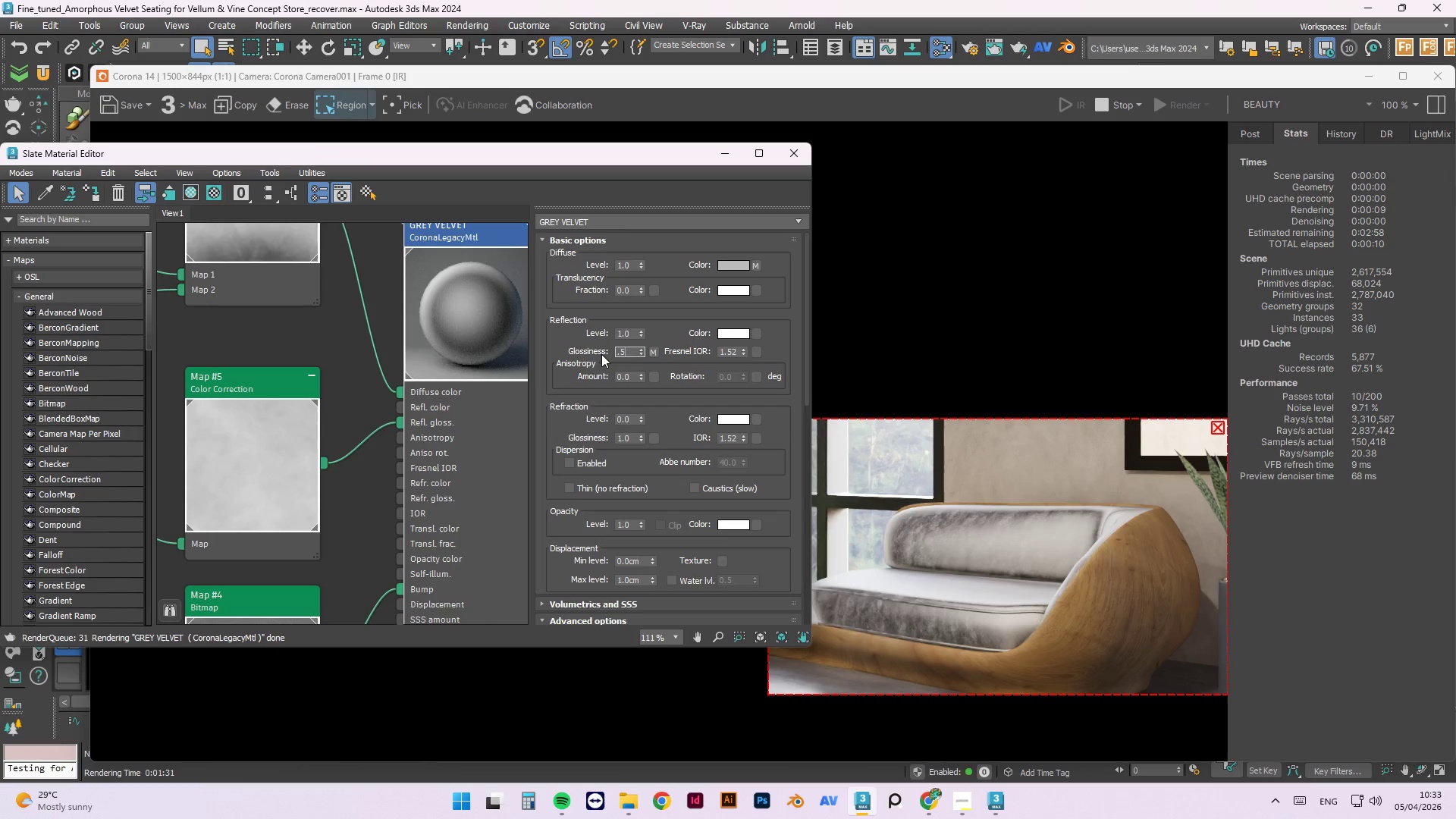 
key(NumpadEnter)
 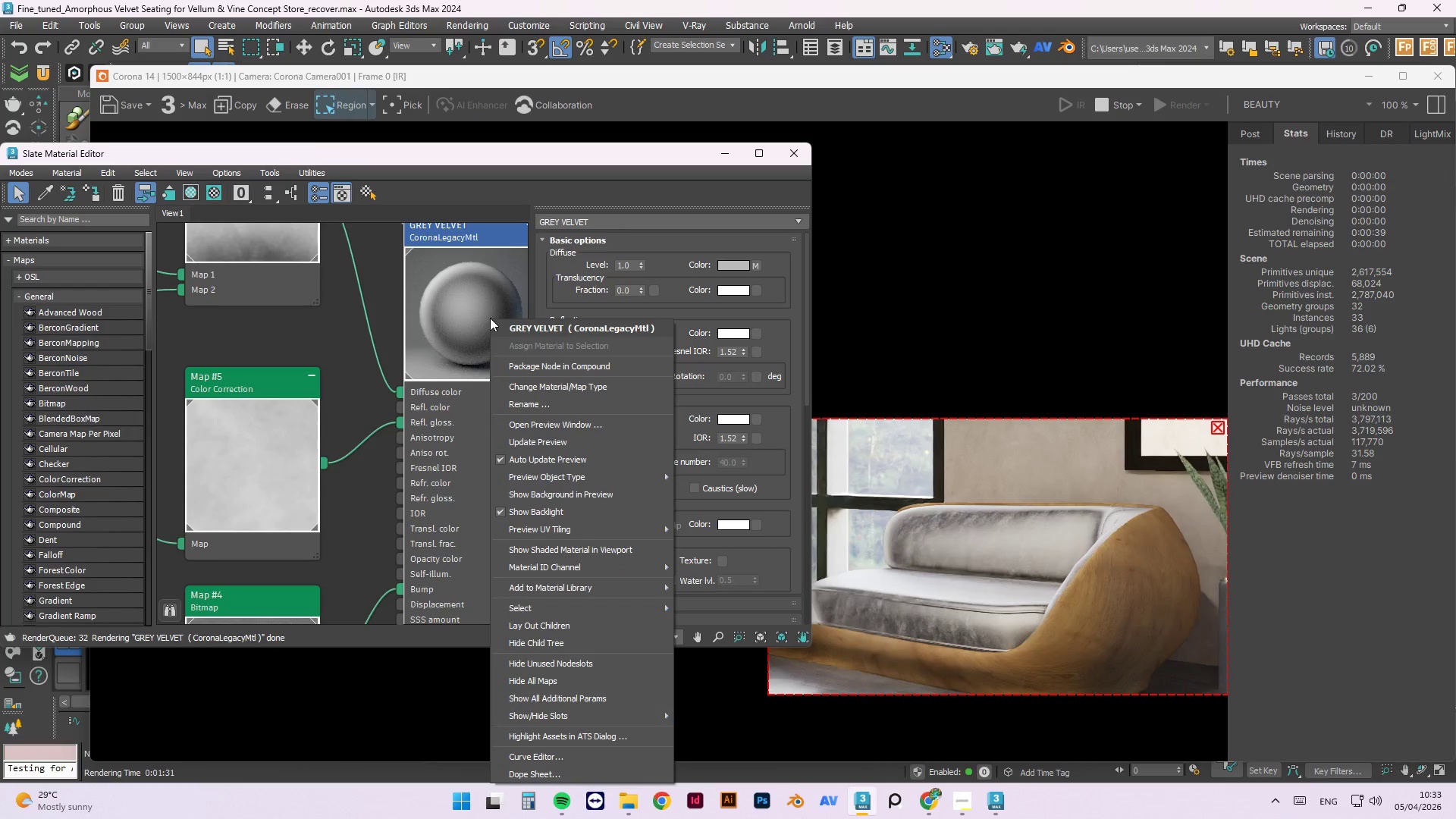 
left_click([562, 439])
 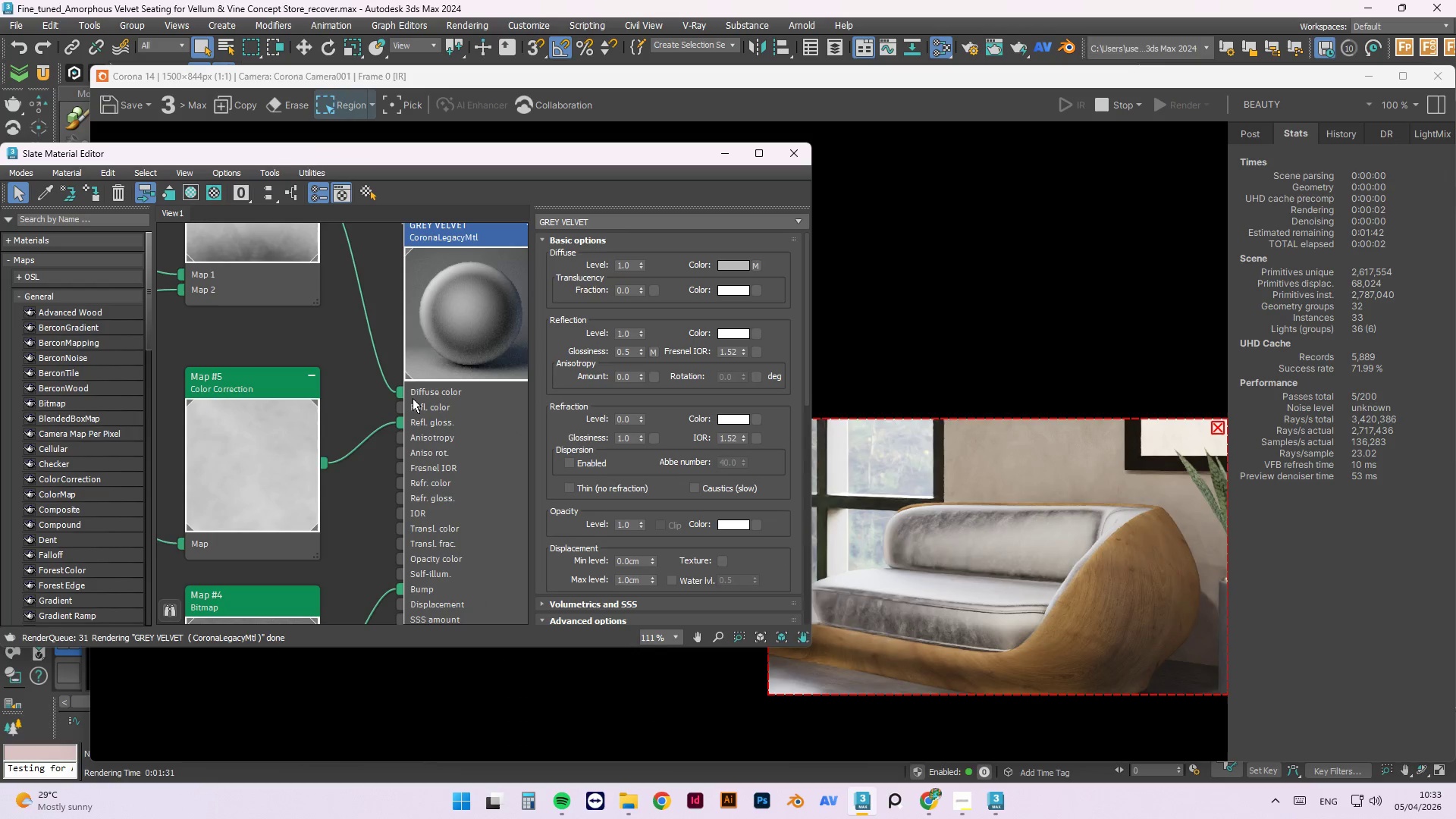 
scroll: coordinate [454, 431], scroll_direction: down, amount: 7.0
 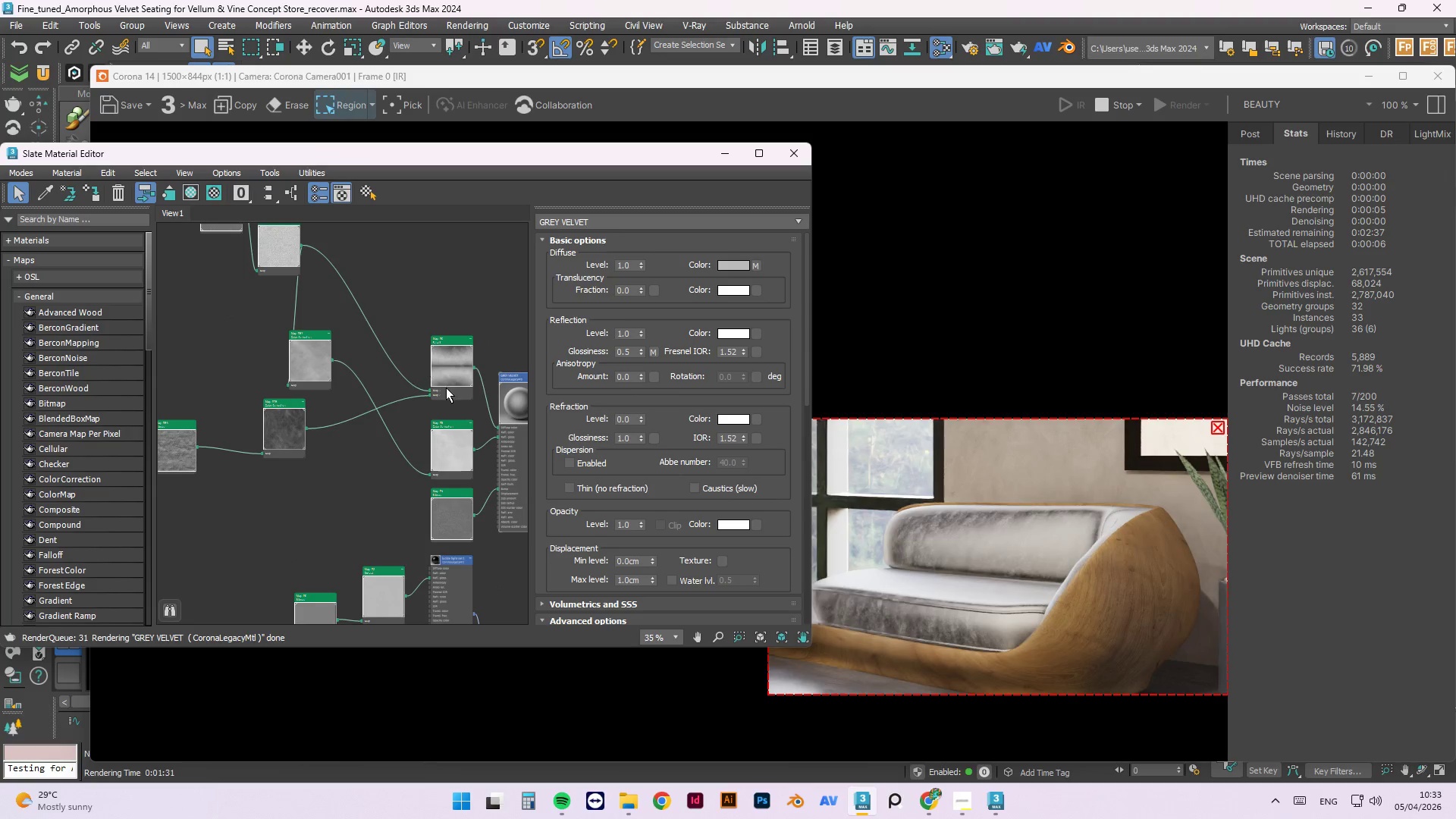 
left_click_drag(start_coordinate=[334, 296], to_coordinate=[268, 298])
 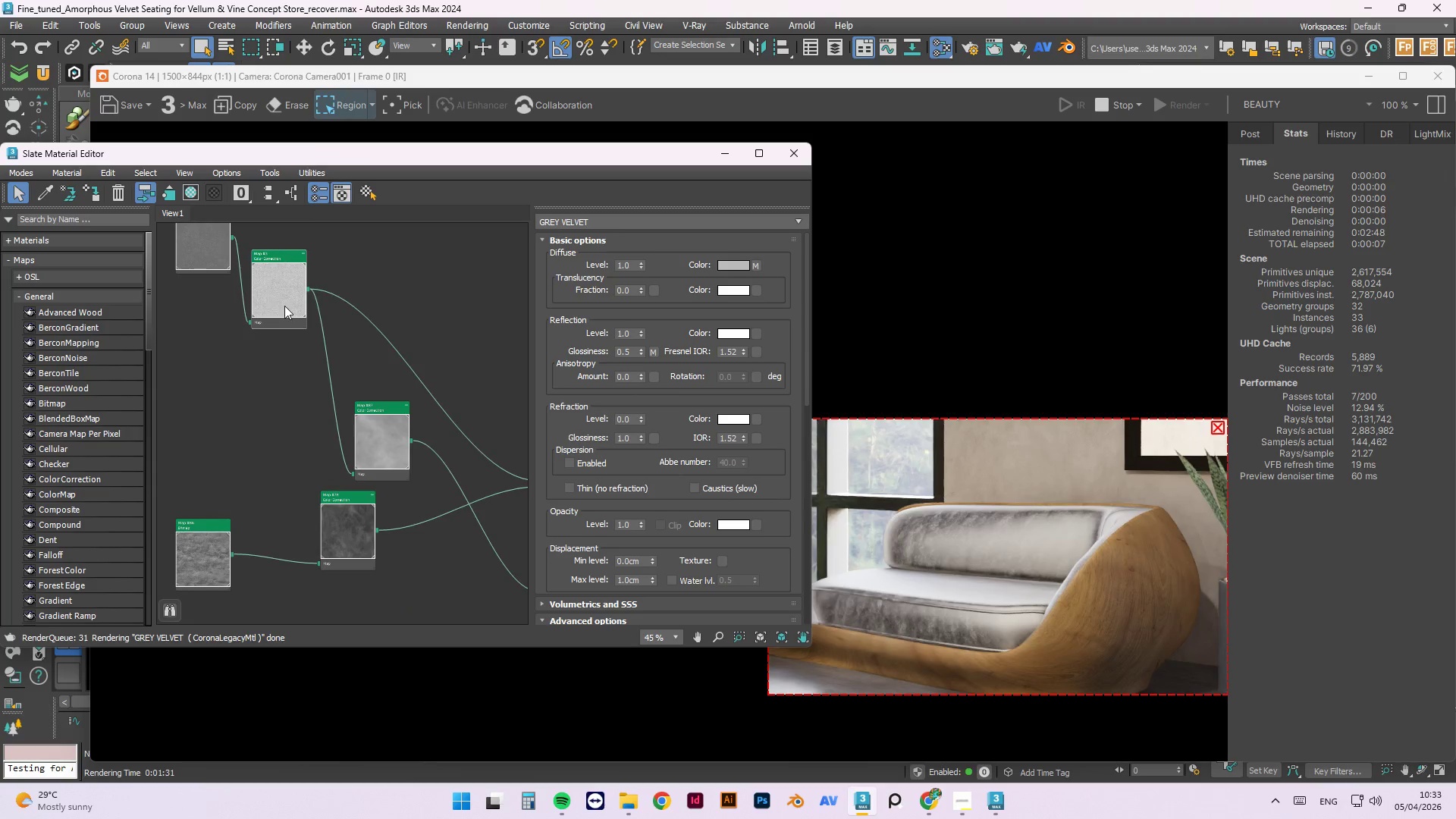 
scroll: coordinate [321, 291], scroll_direction: up, amount: 1.0
 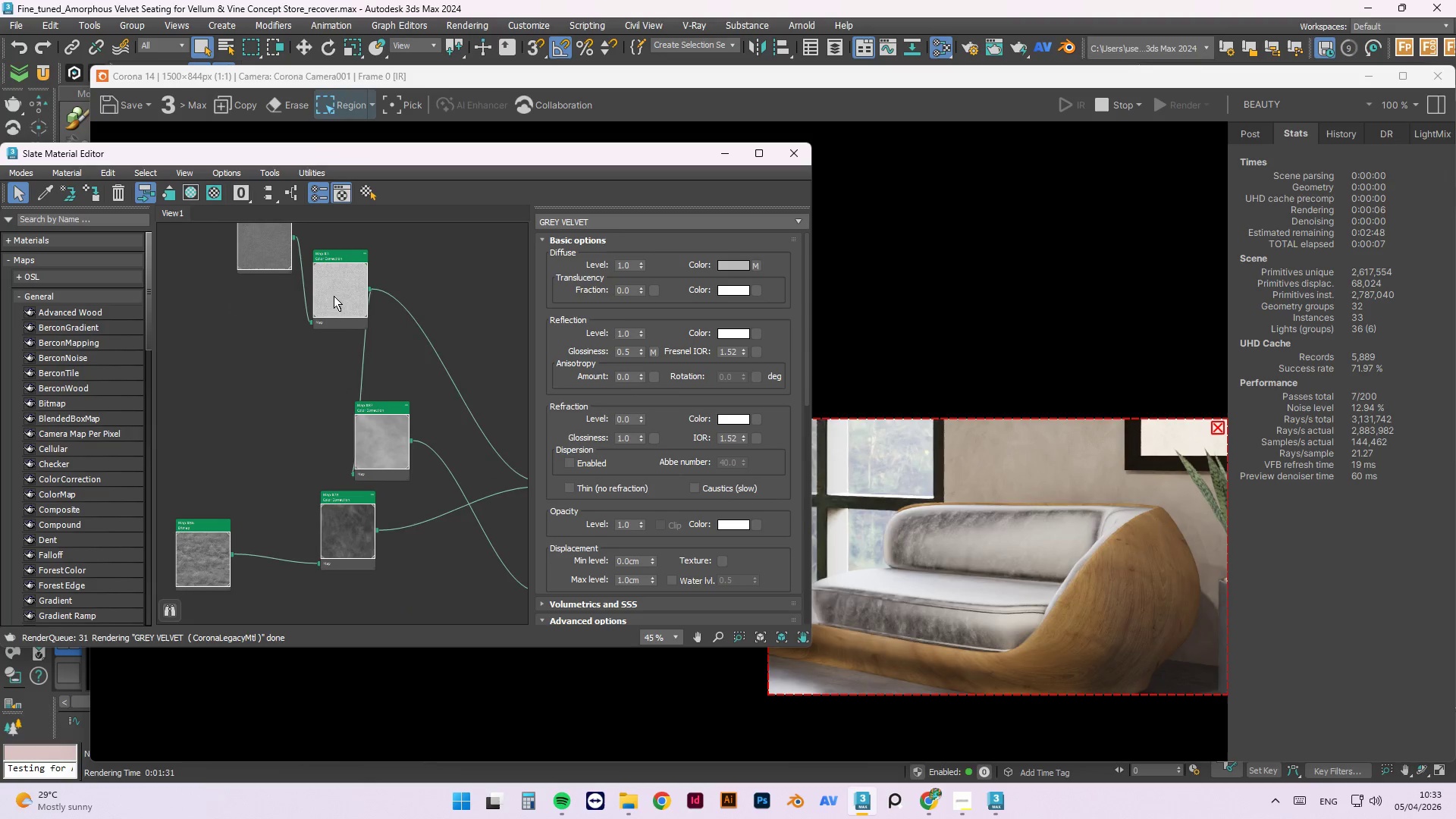 
scroll: coordinate [280, 303], scroll_direction: down, amount: 2.0
 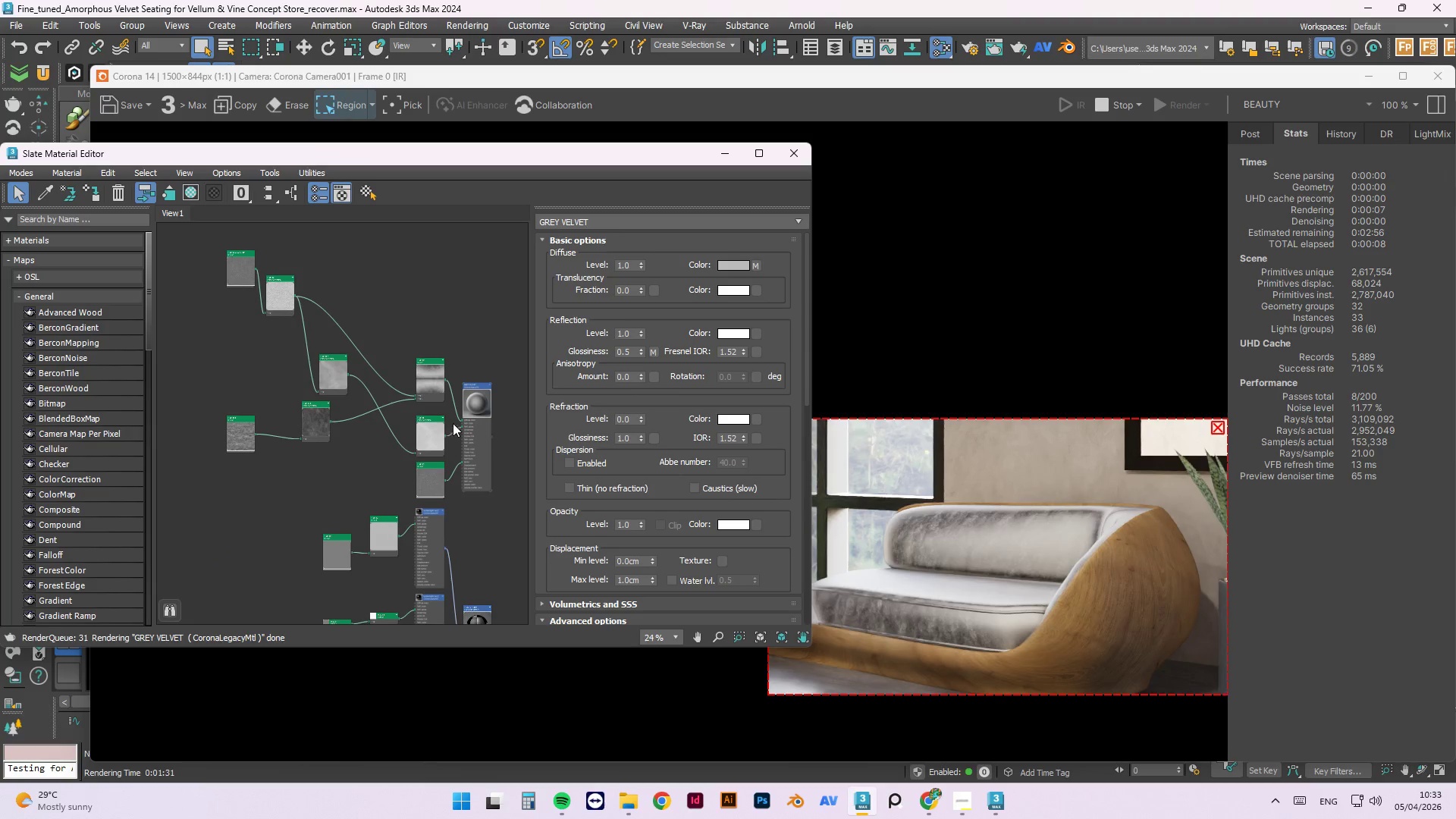 
scroll: coordinate [442, 418], scroll_direction: up, amount: 2.0
 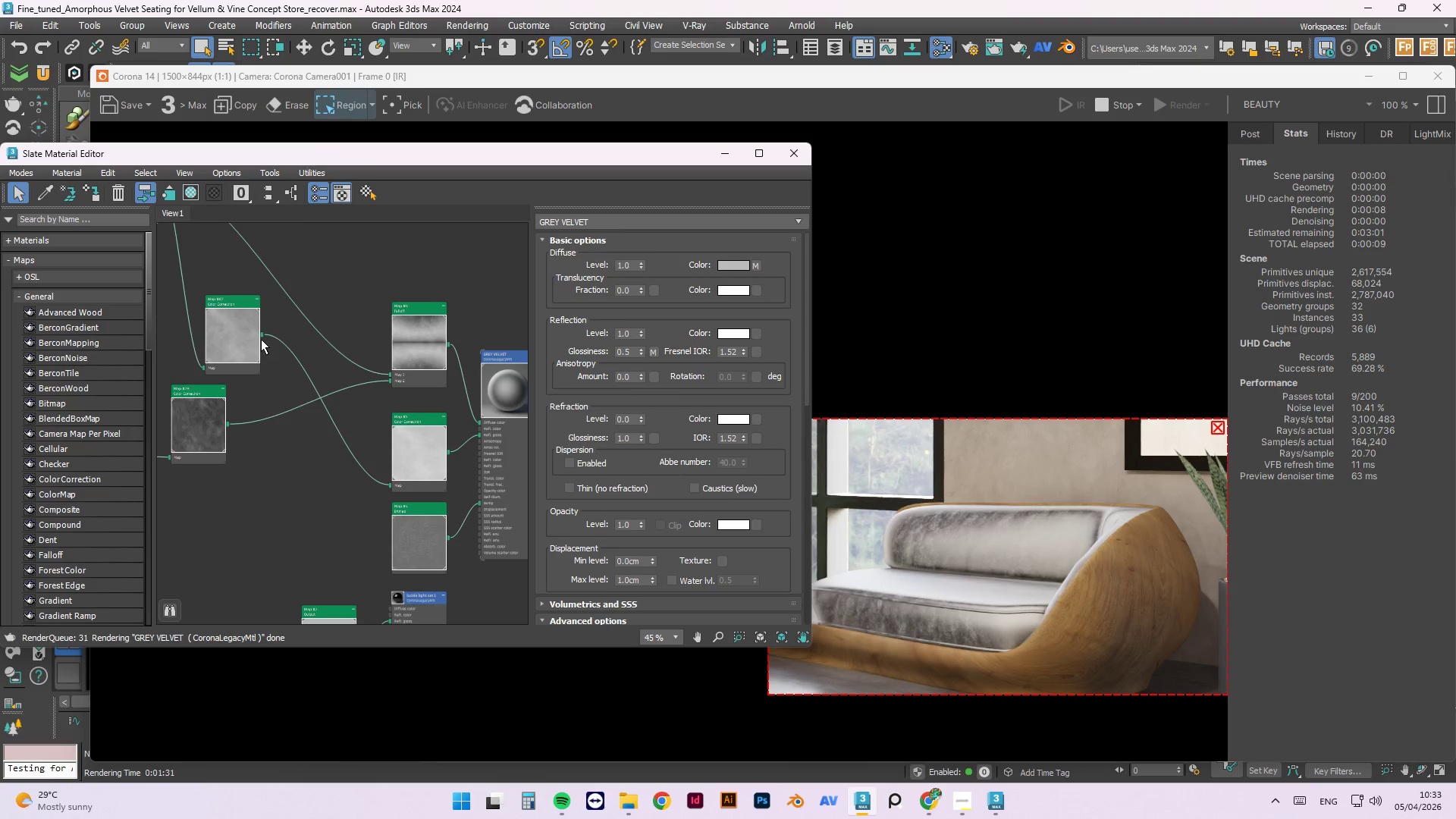 
left_click_drag(start_coordinate=[260, 336], to_coordinate=[466, 438])
 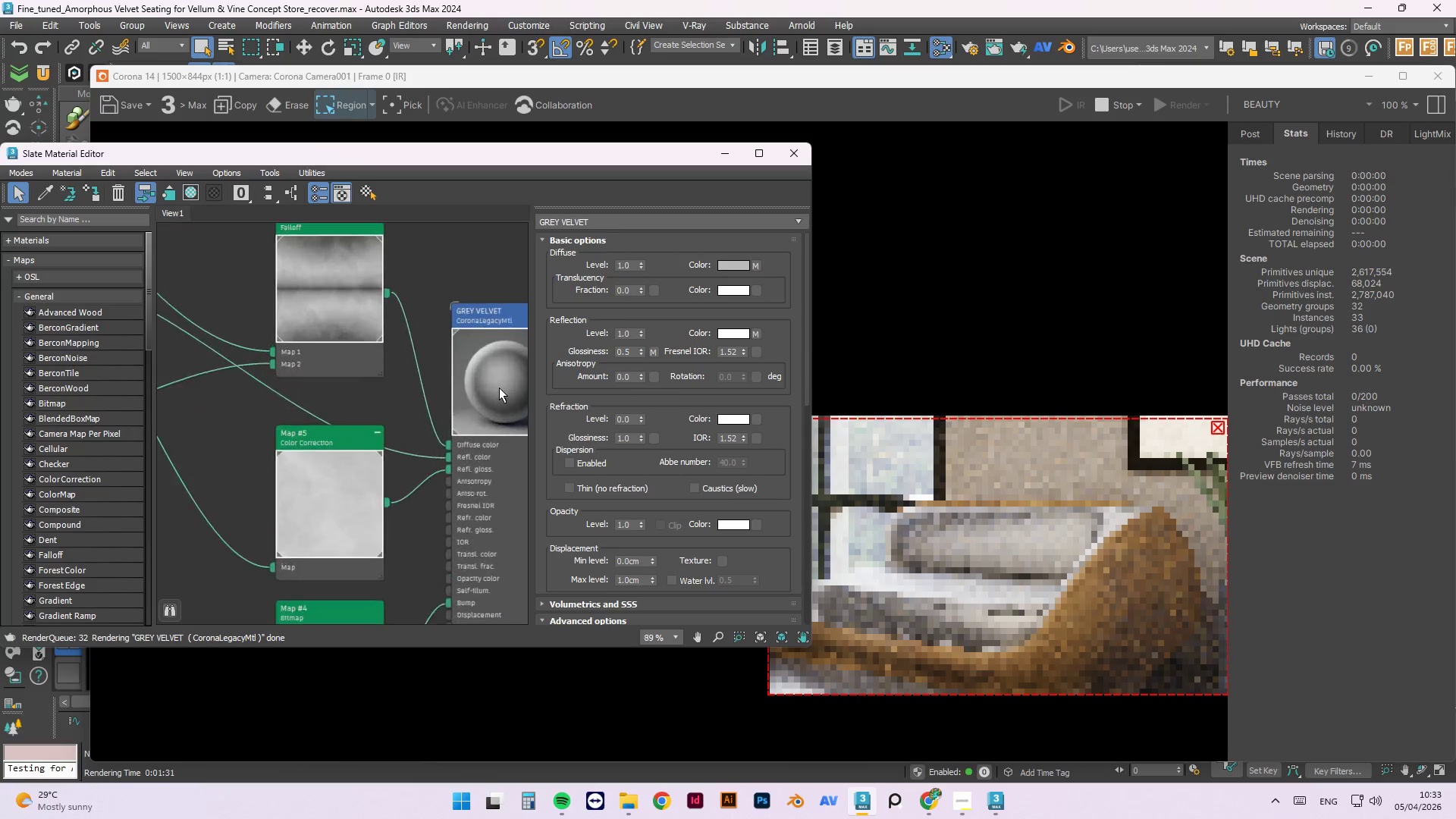 
scroll: coordinate [516, 404], scroll_direction: up, amount: 2.0
 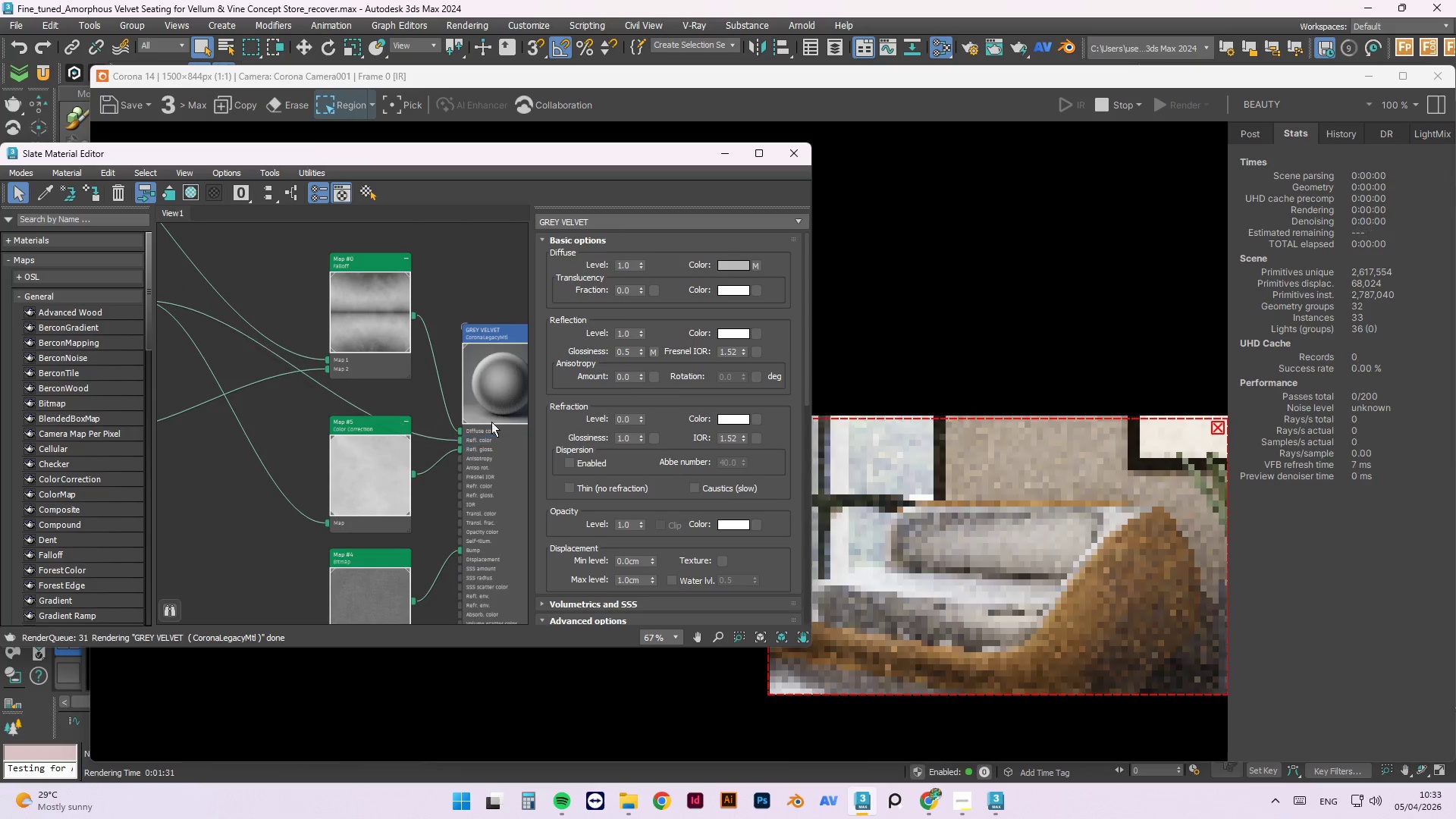 
right_click([499, 388])
 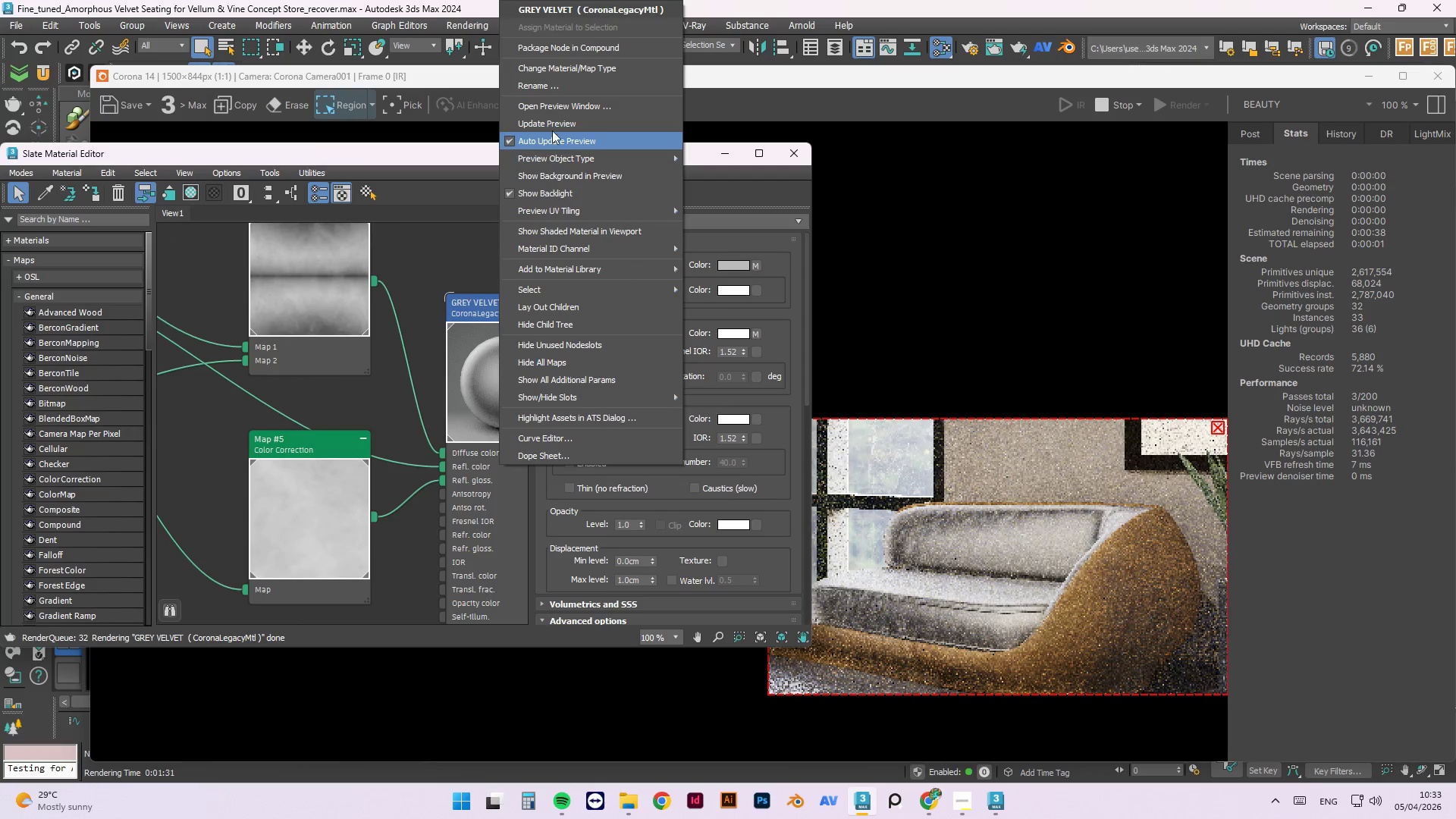 
scroll: coordinate [499, 388], scroll_direction: up, amount: 3.0
 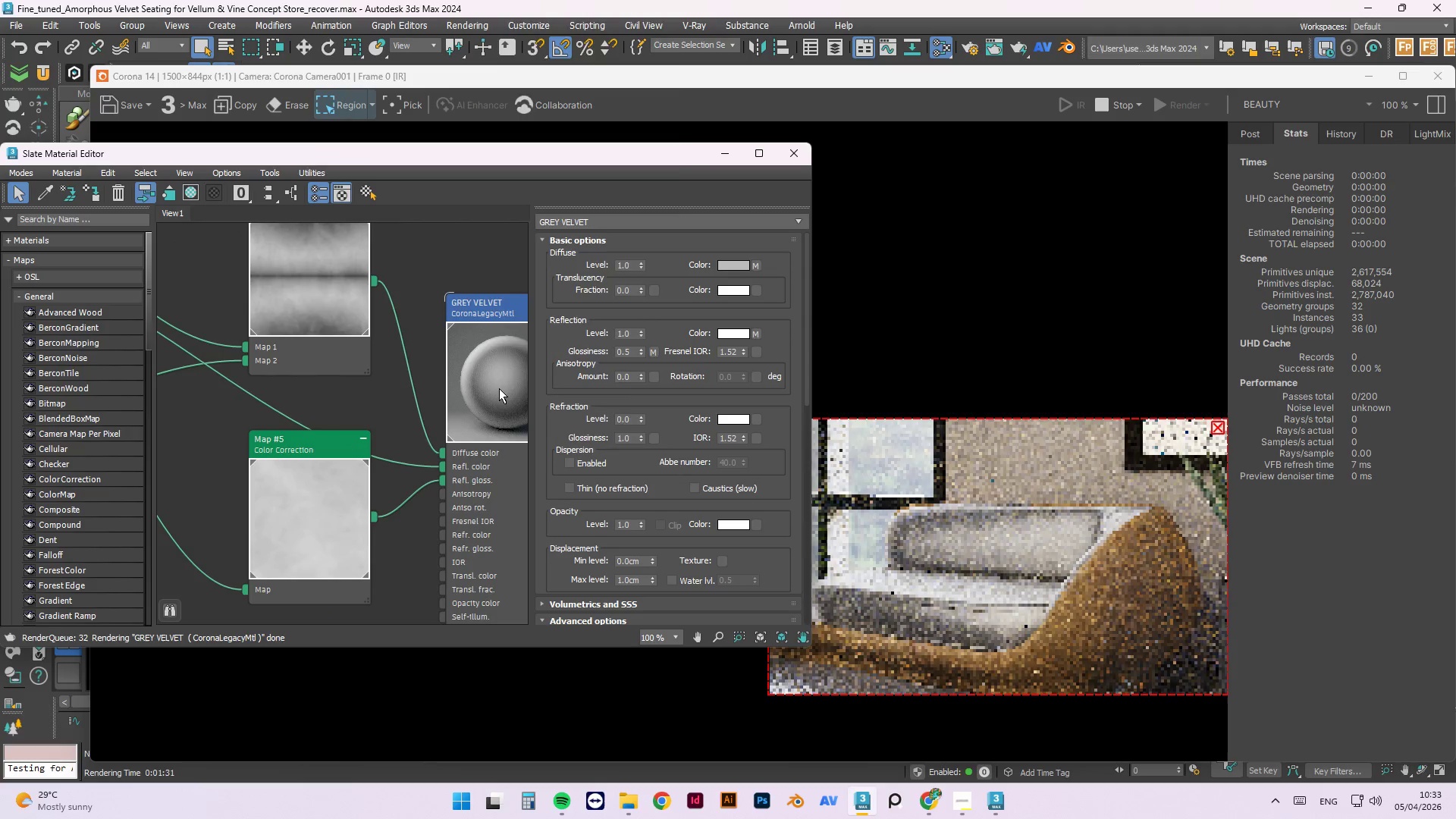 
left_click([551, 127])
 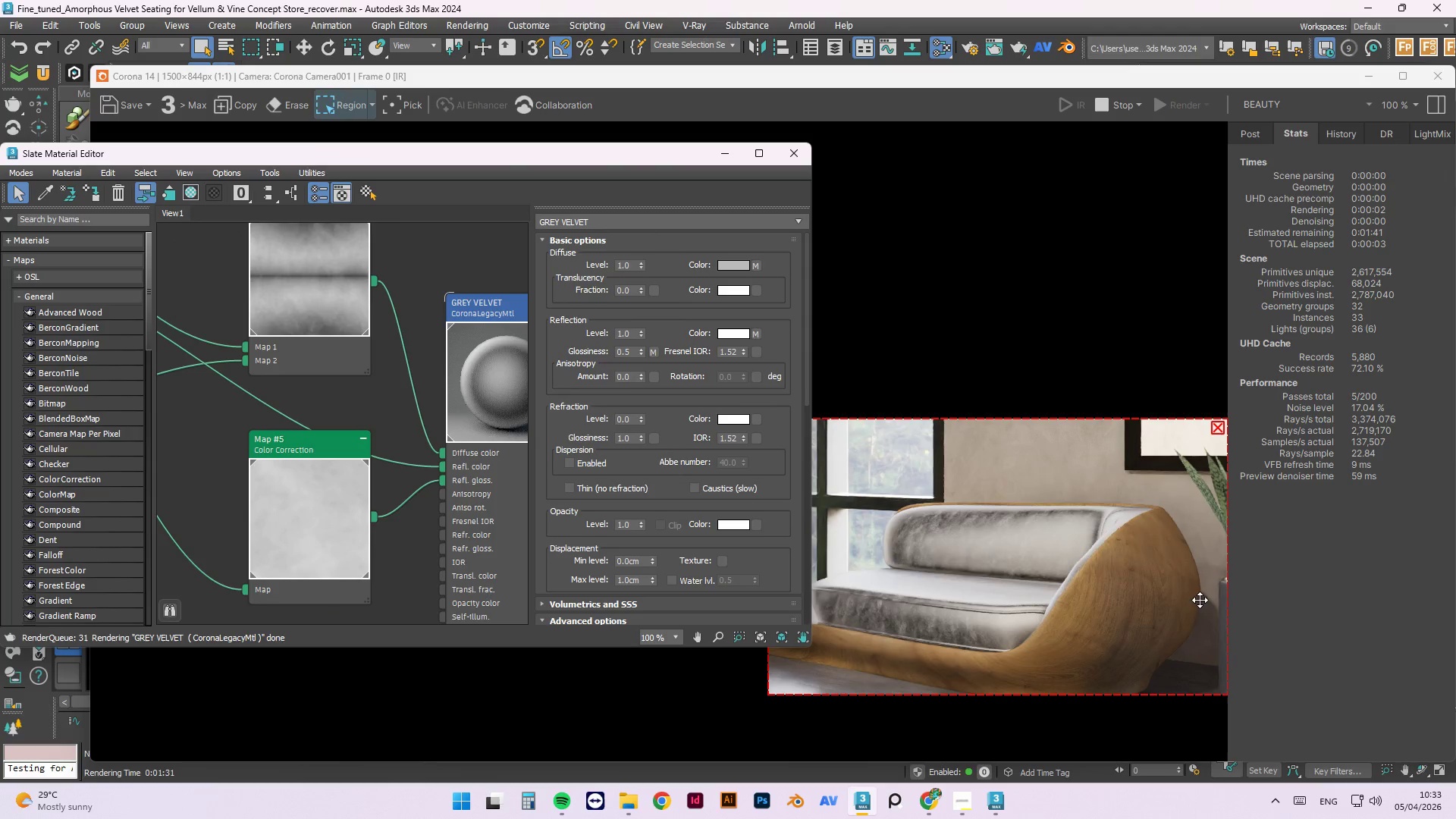 
scroll: coordinate [1046, 565], scroll_direction: up, amount: 1.0
 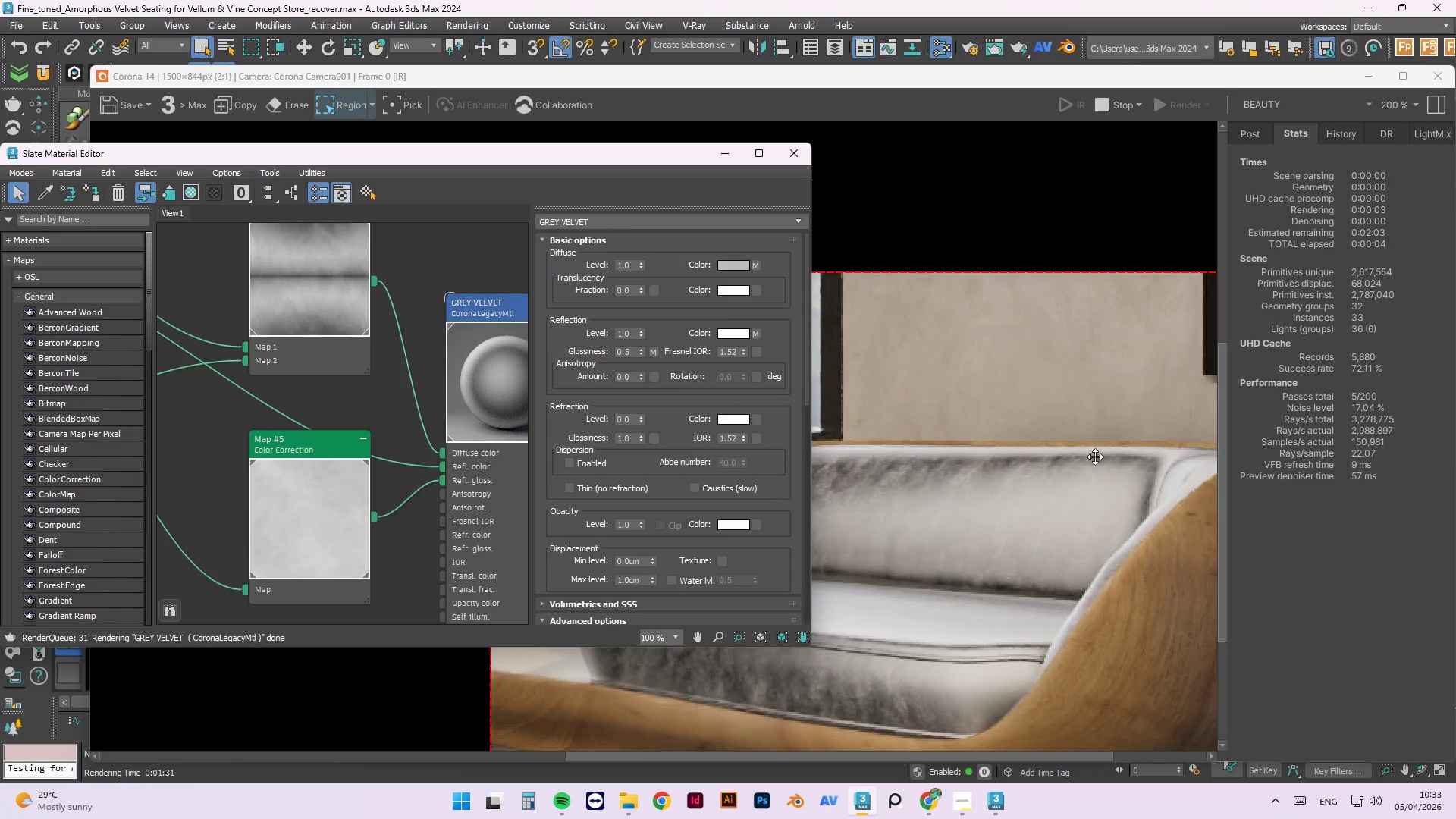 
scroll: coordinate [1064, 507], scroll_direction: none, amount: 0.0
 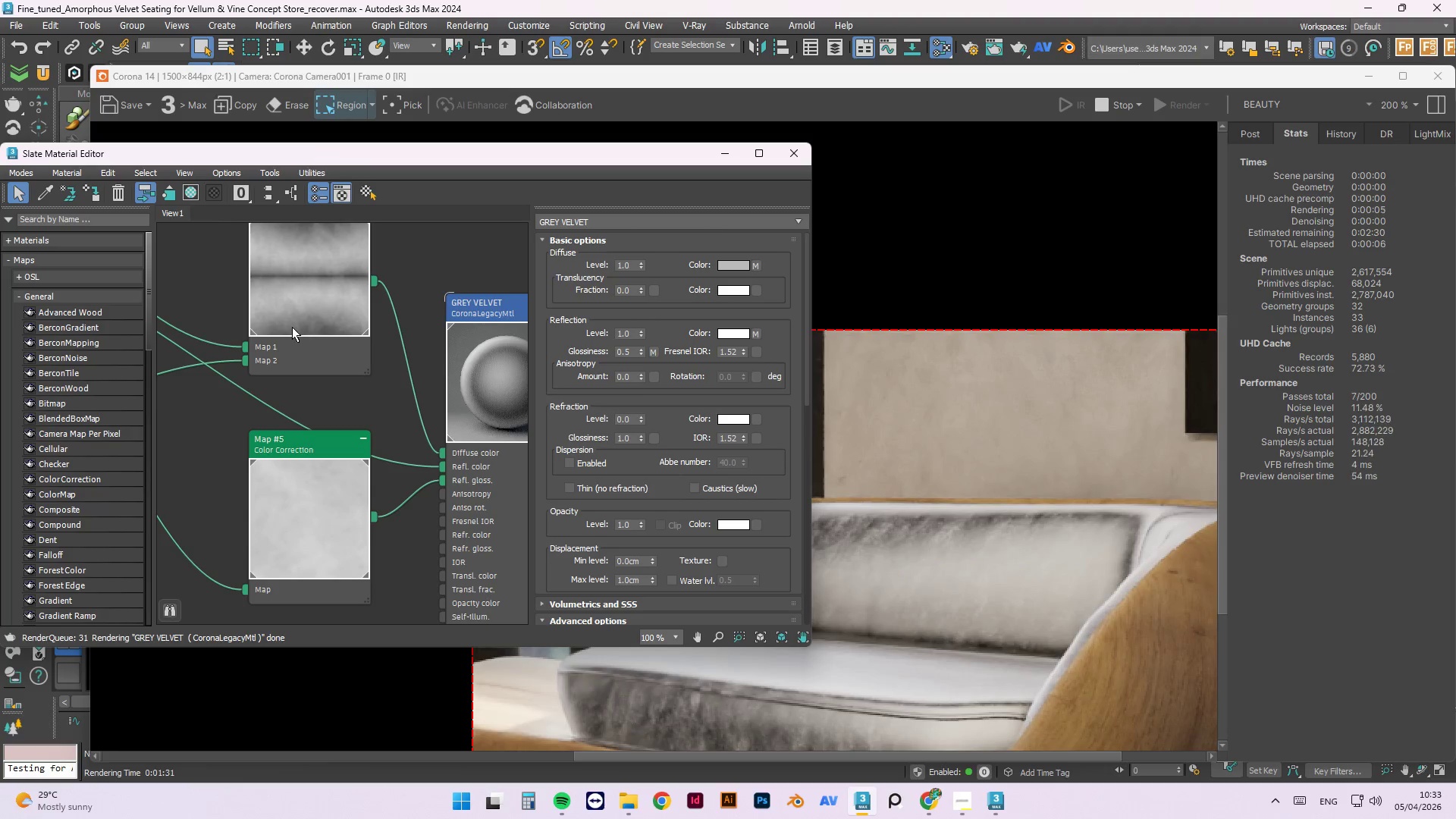 
scroll: coordinate [281, 379], scroll_direction: down, amount: 4.0
 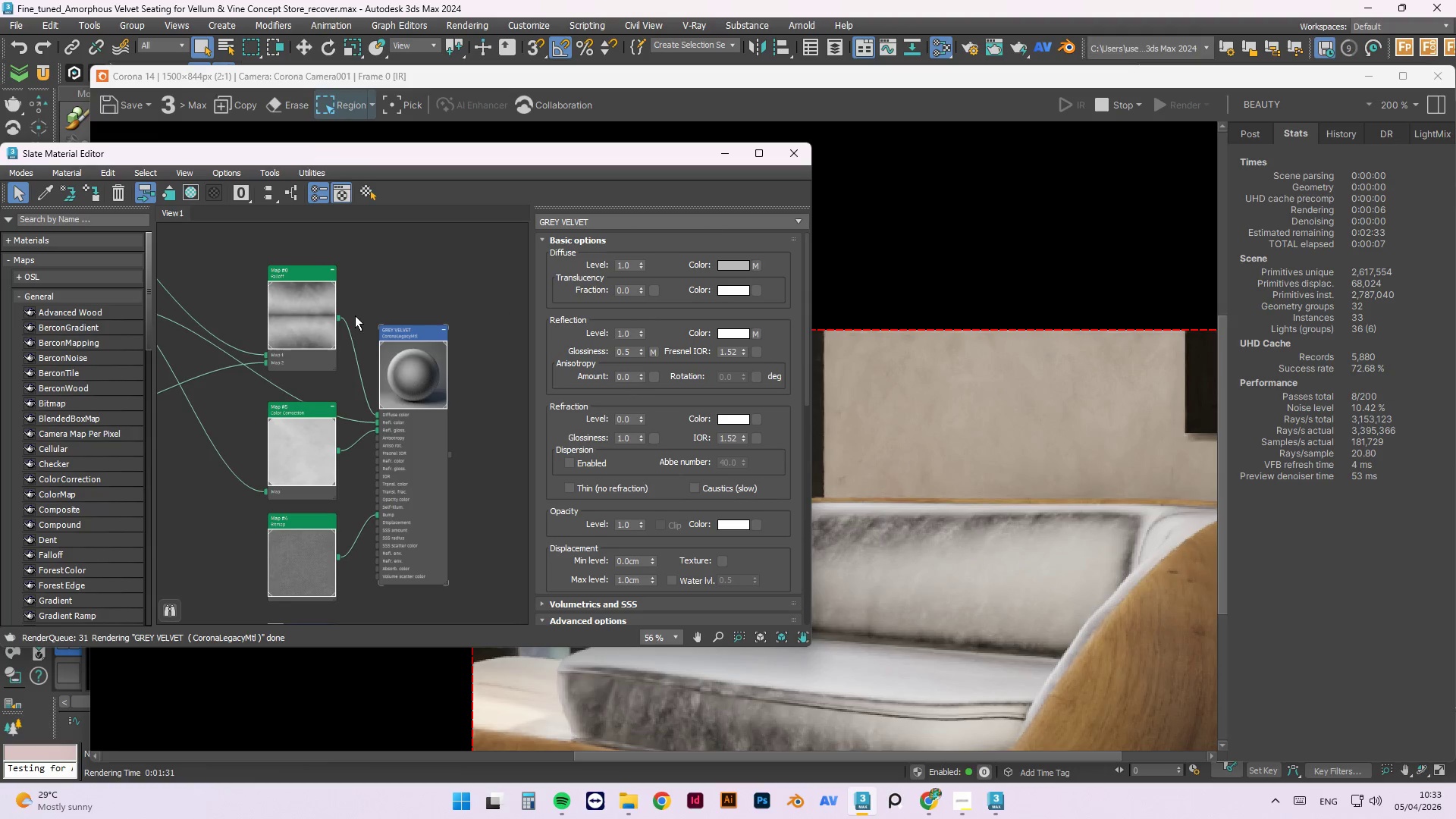 
left_click([322, 315])
 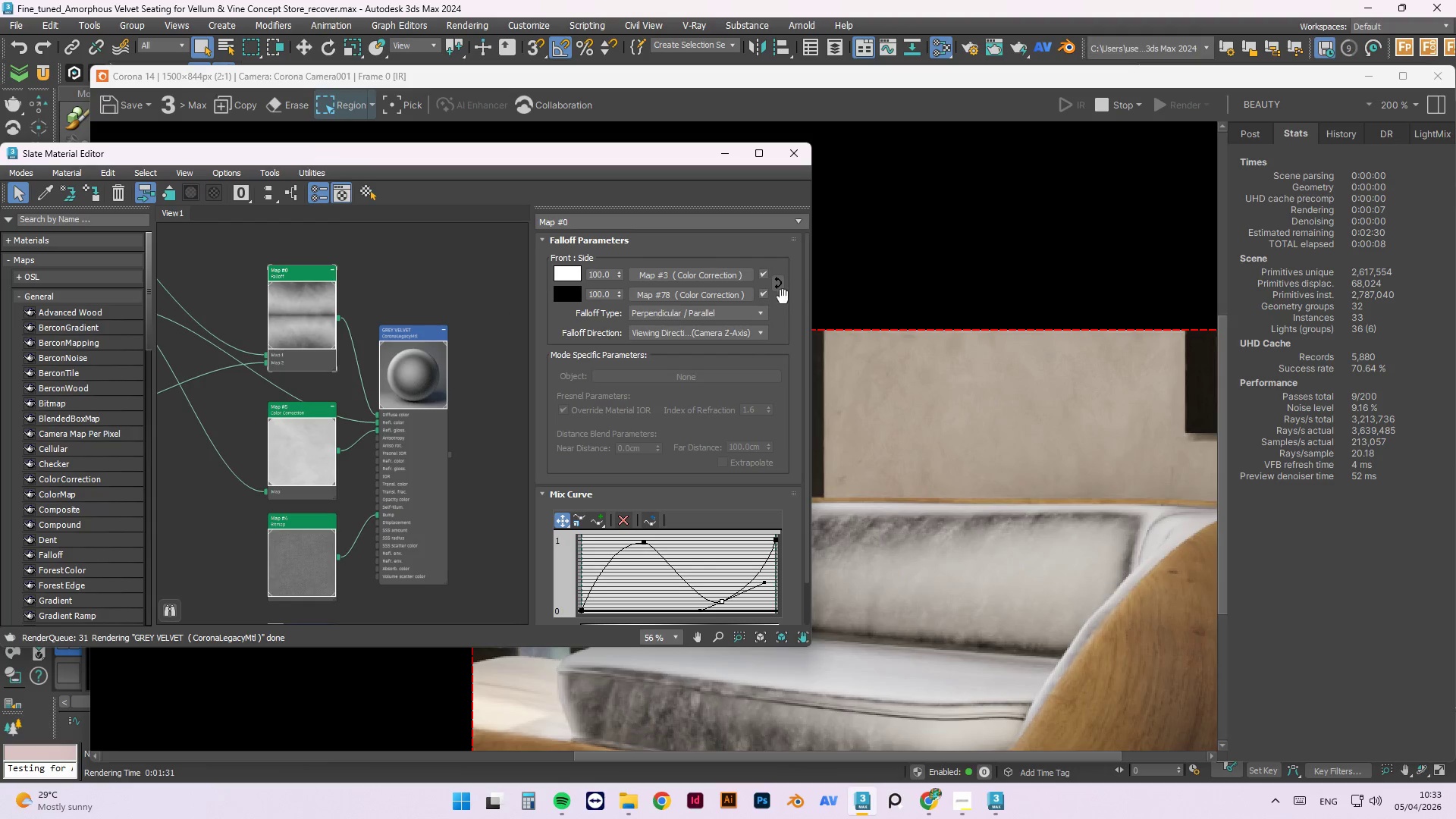 
left_click([778, 285])
 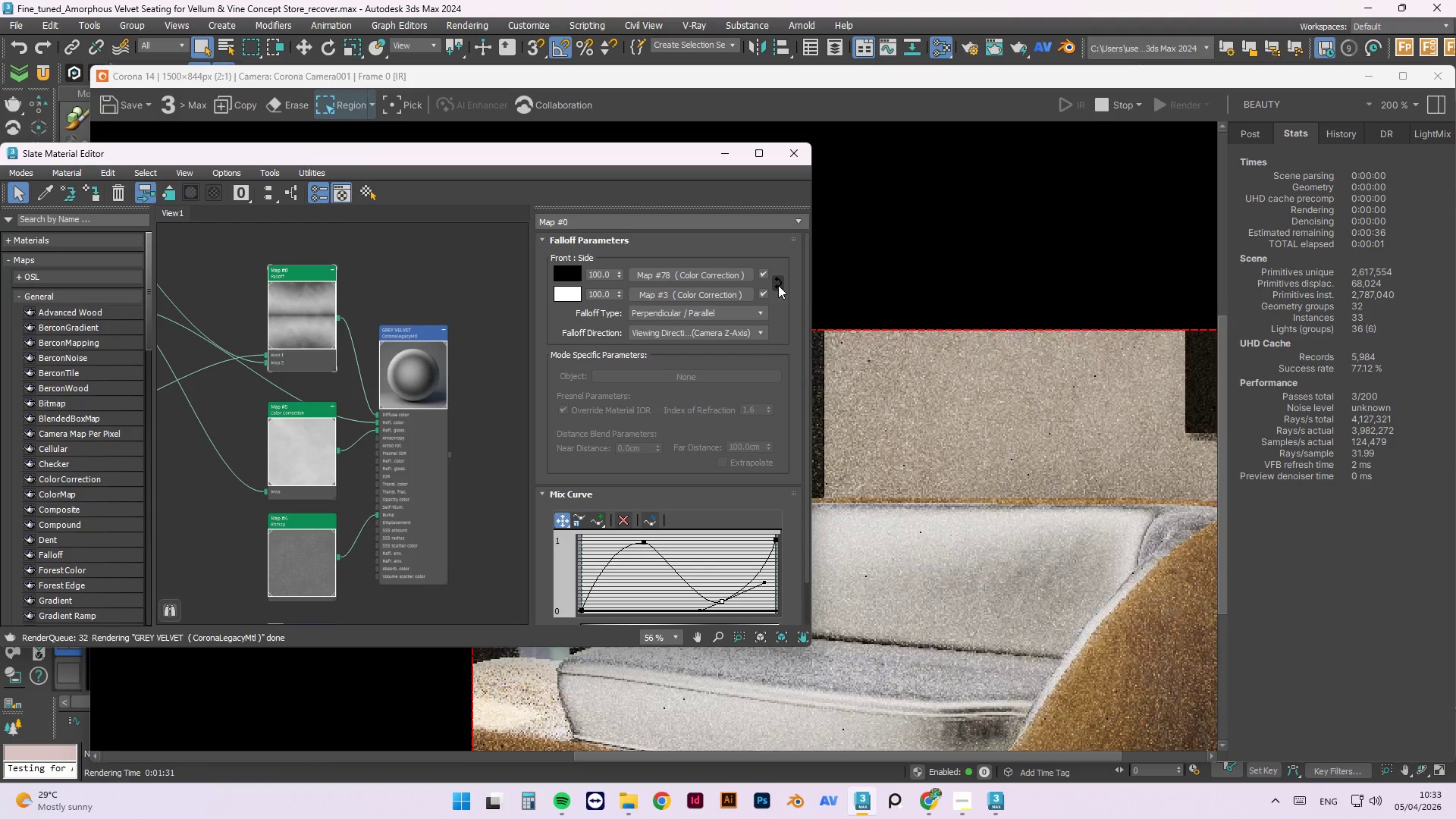 
scroll: coordinate [1099, 450], scroll_direction: down, amount: 1.0
 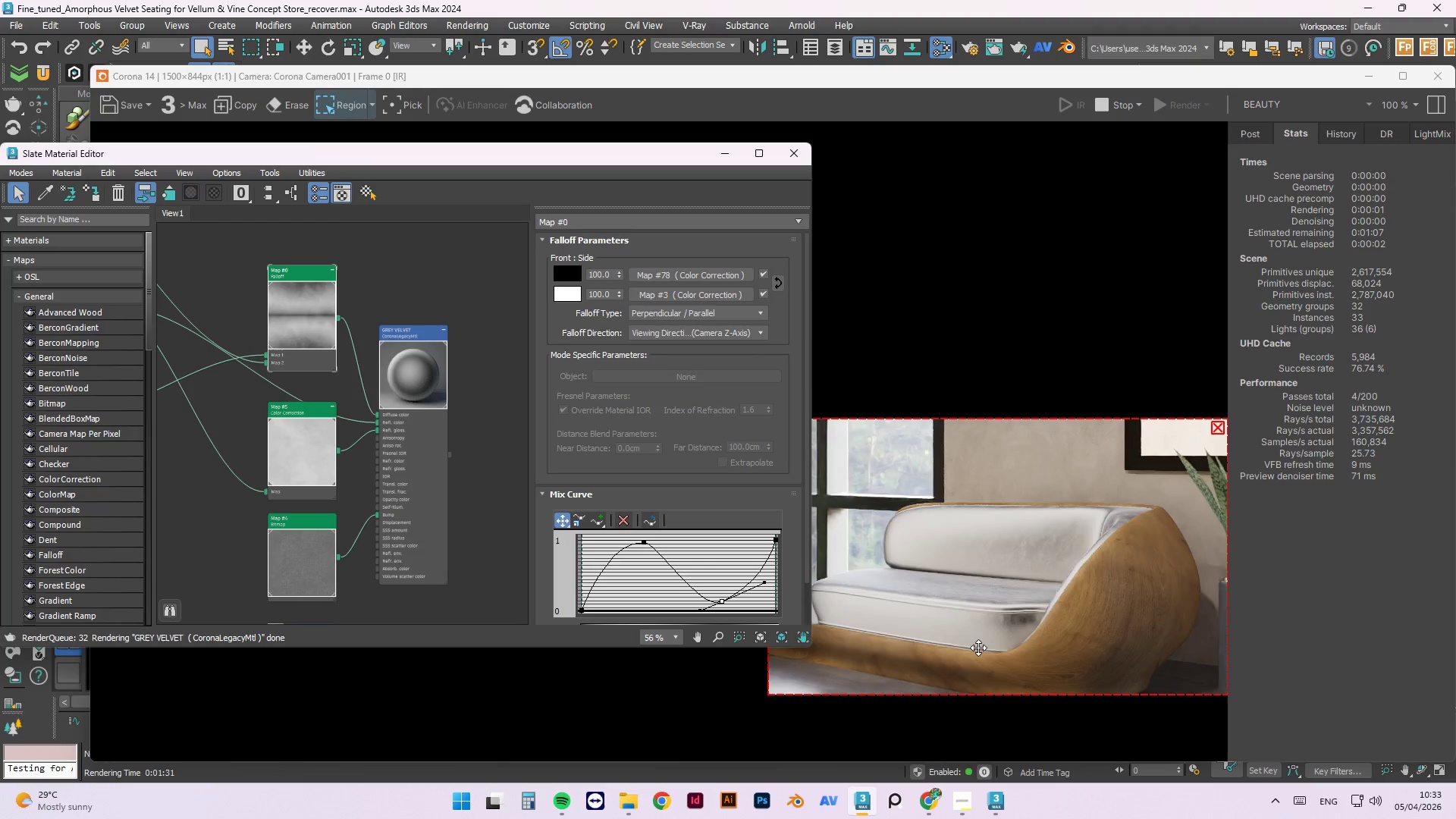 
scroll: coordinate [984, 625], scroll_direction: up, amount: 2.0
 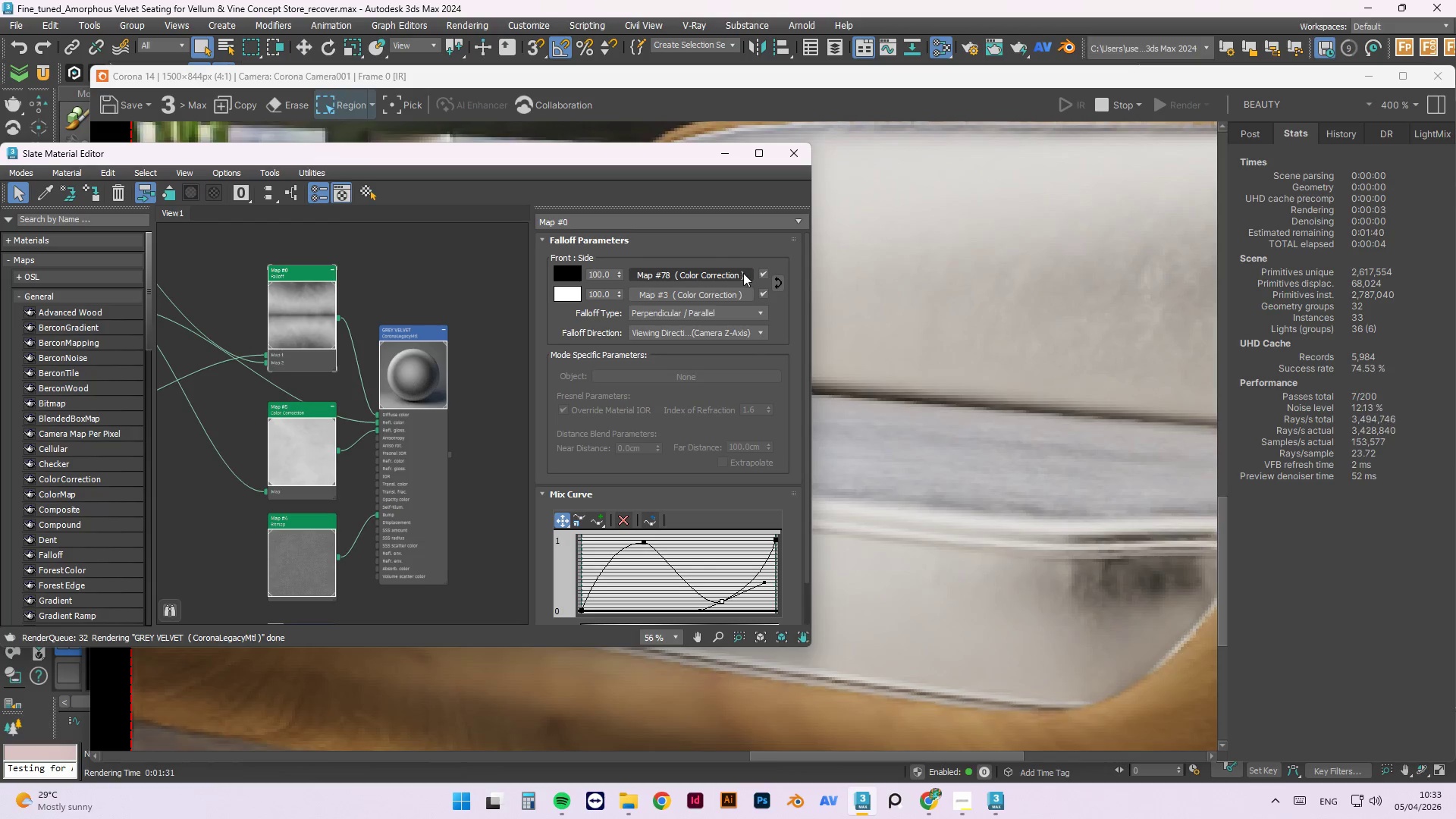 
left_click([780, 289])
 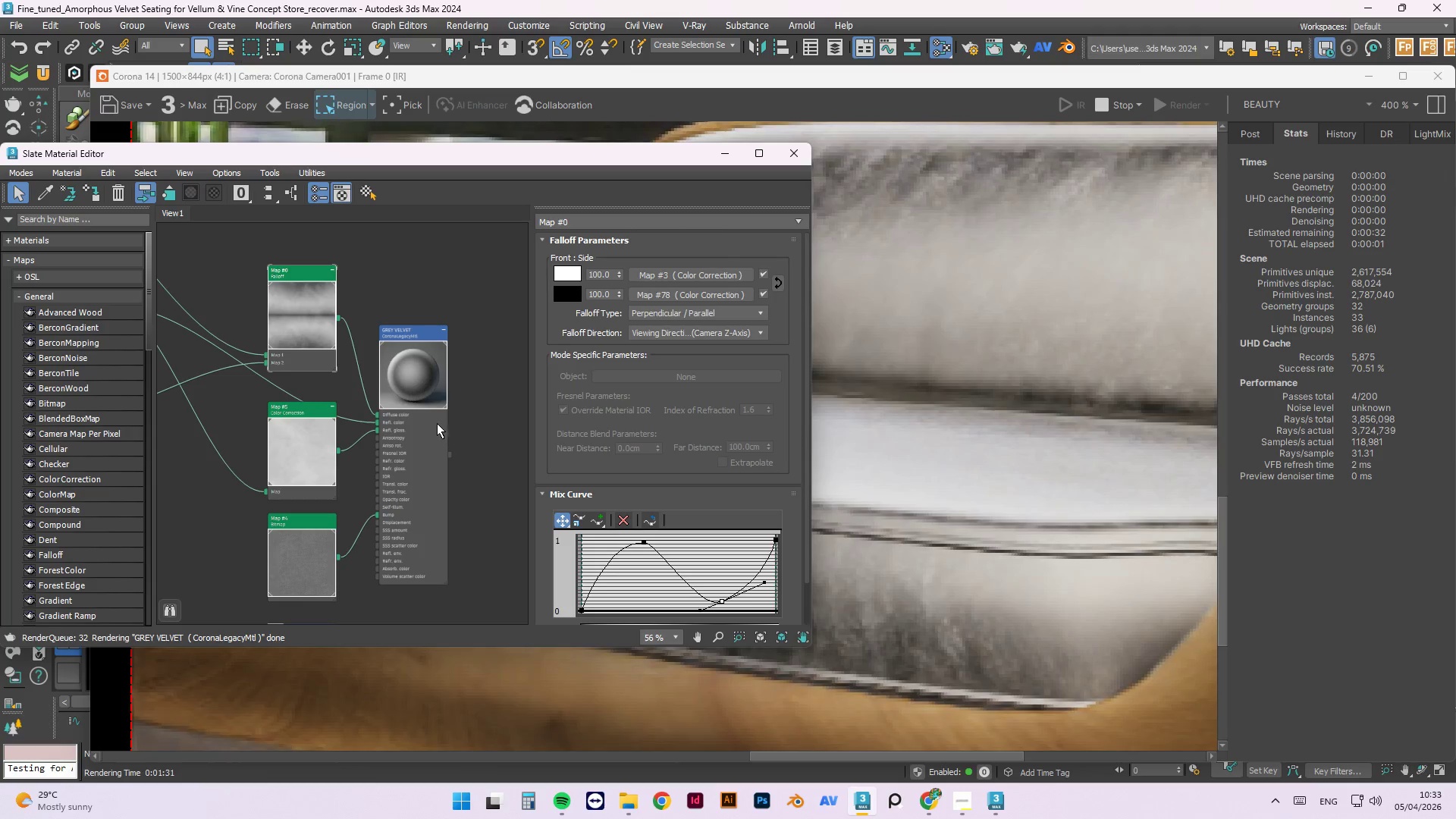 
right_click([405, 361])
 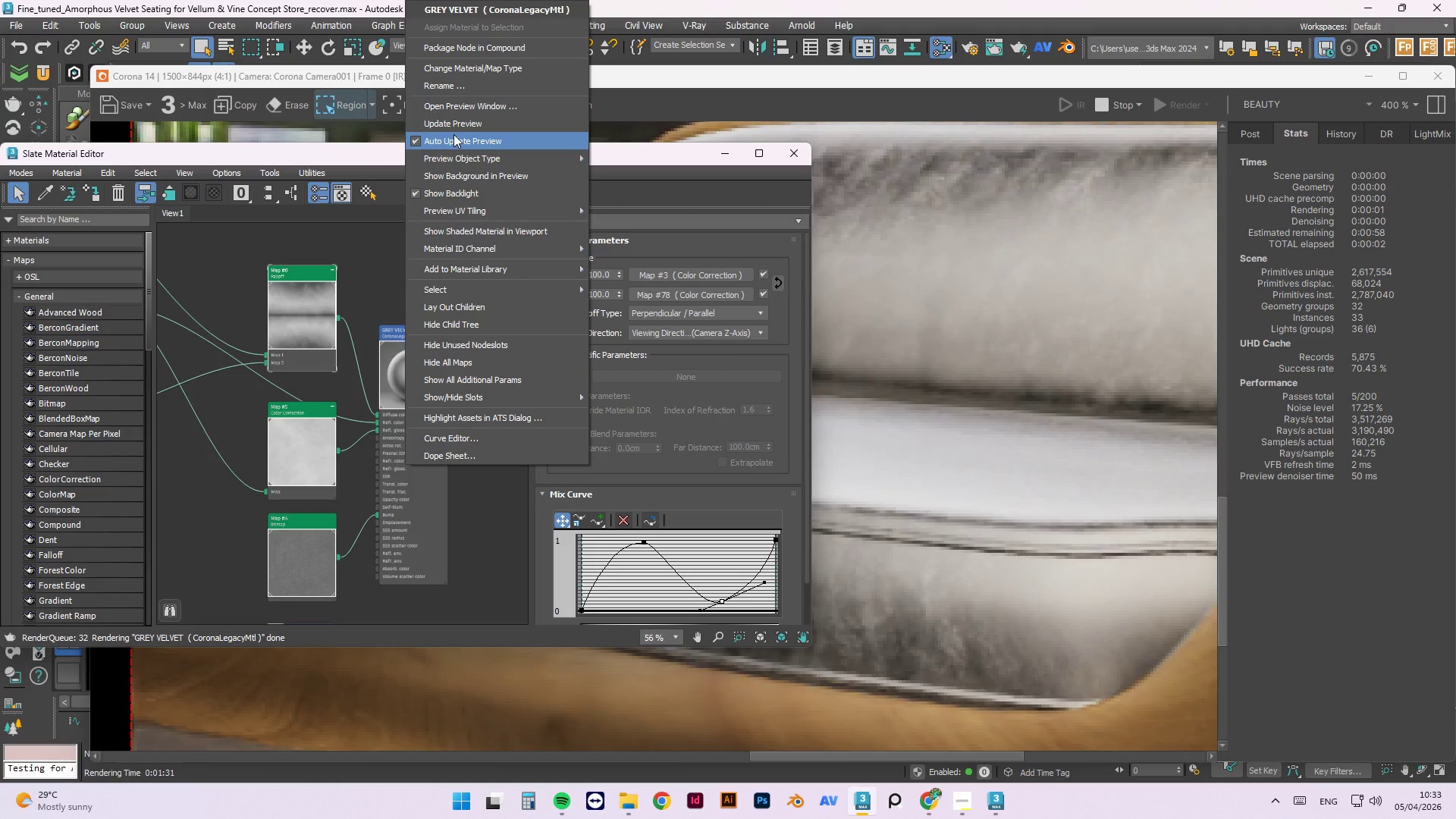 
left_click([455, 127])
 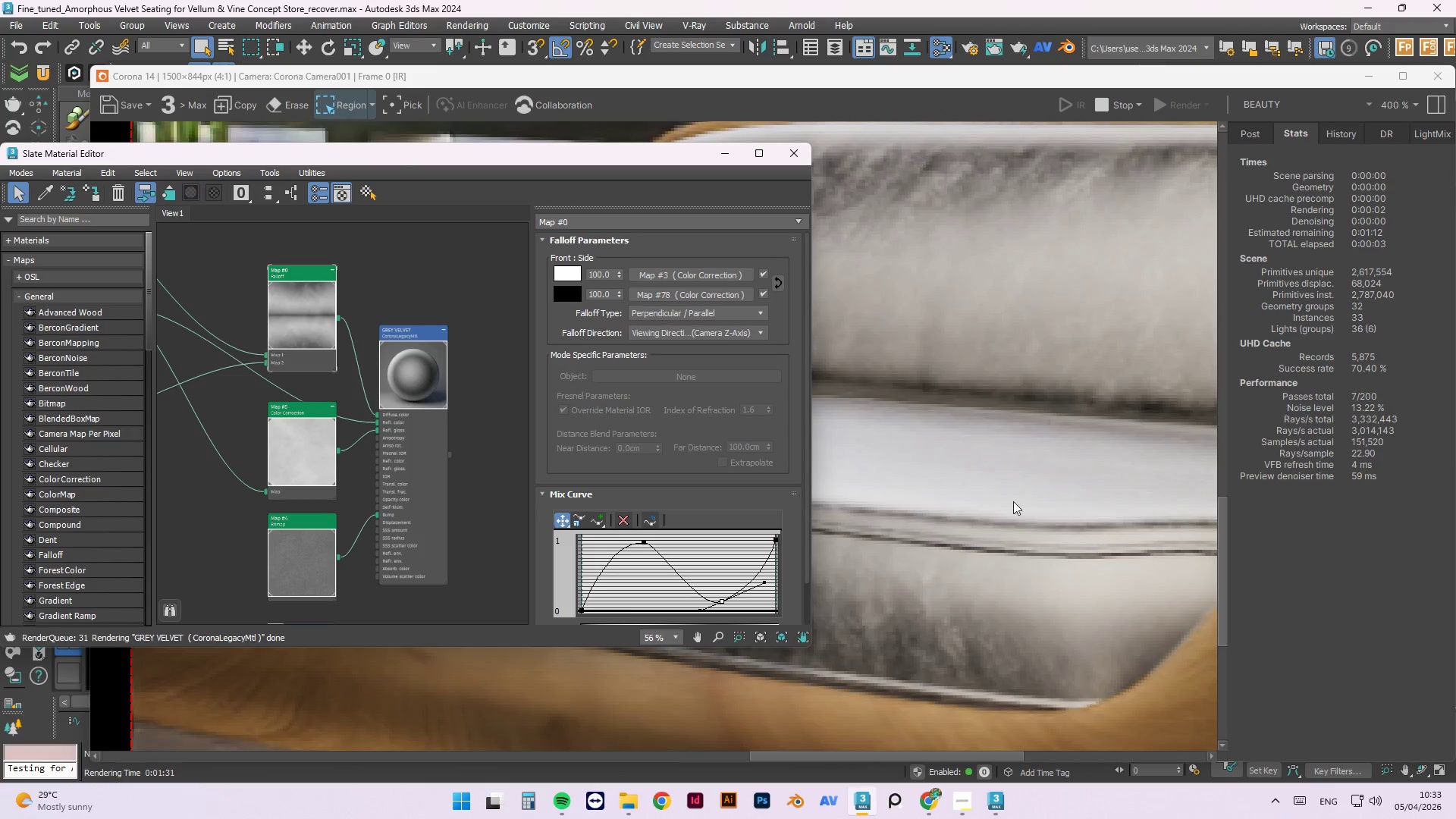 
scroll: coordinate [444, 356], scroll_direction: down, amount: 7.0
 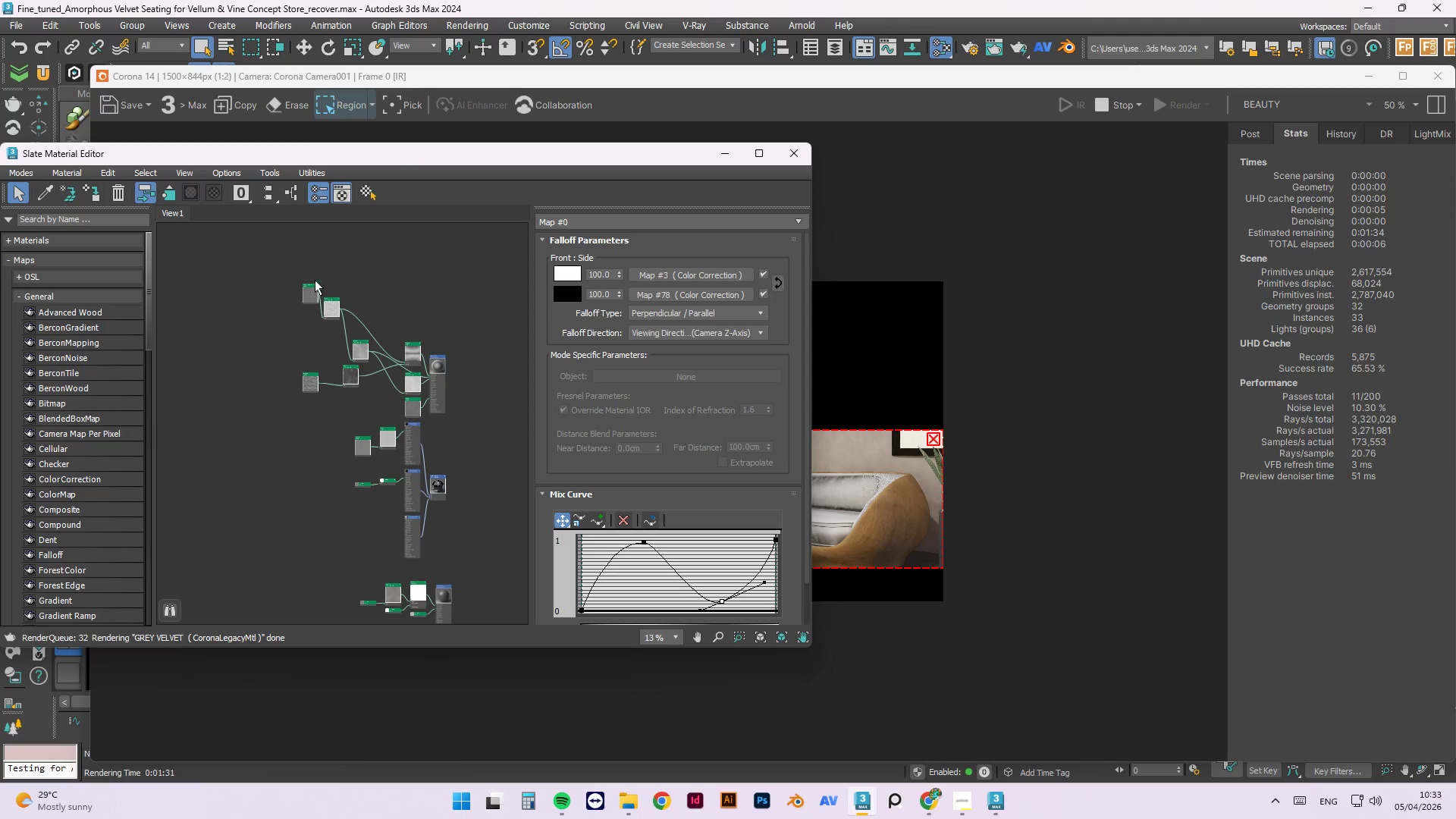 
left_click_drag(start_coordinate=[281, 318], to_coordinate=[253, 438])
 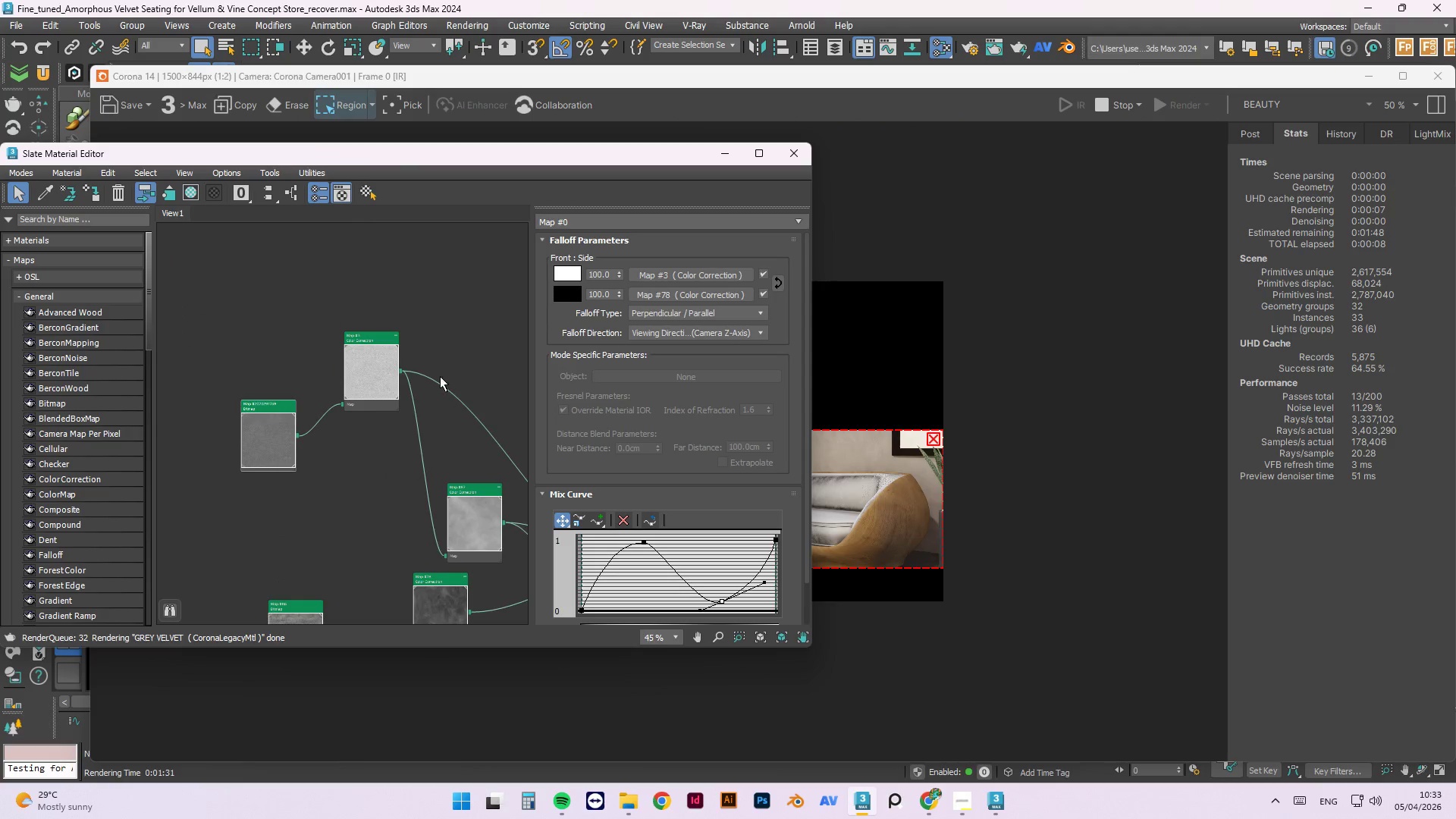 
scroll: coordinate [315, 287], scroll_direction: up, amount: 3.0
 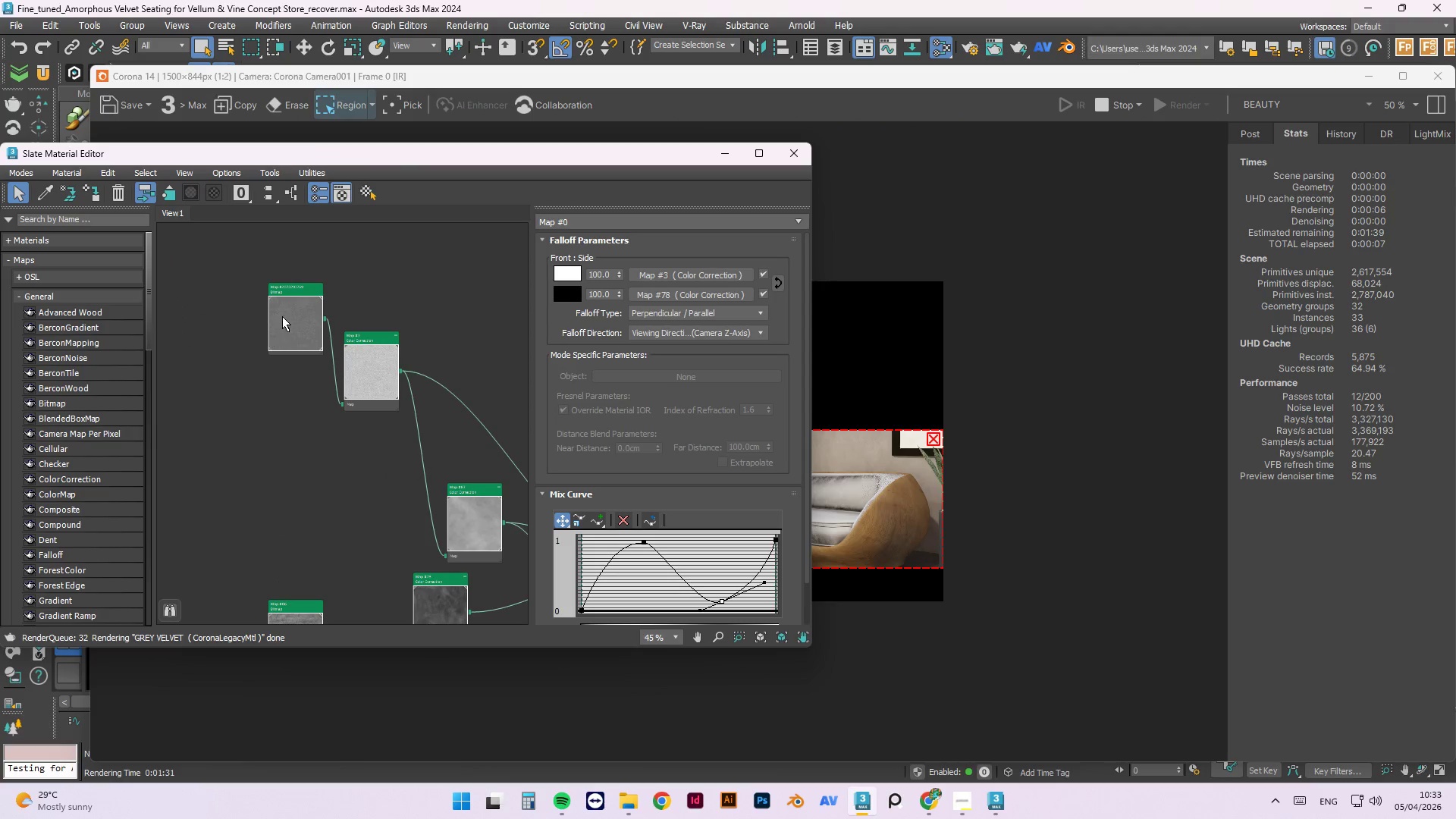 
left_click_drag(start_coordinate=[383, 453], to_coordinate=[315, 368])
 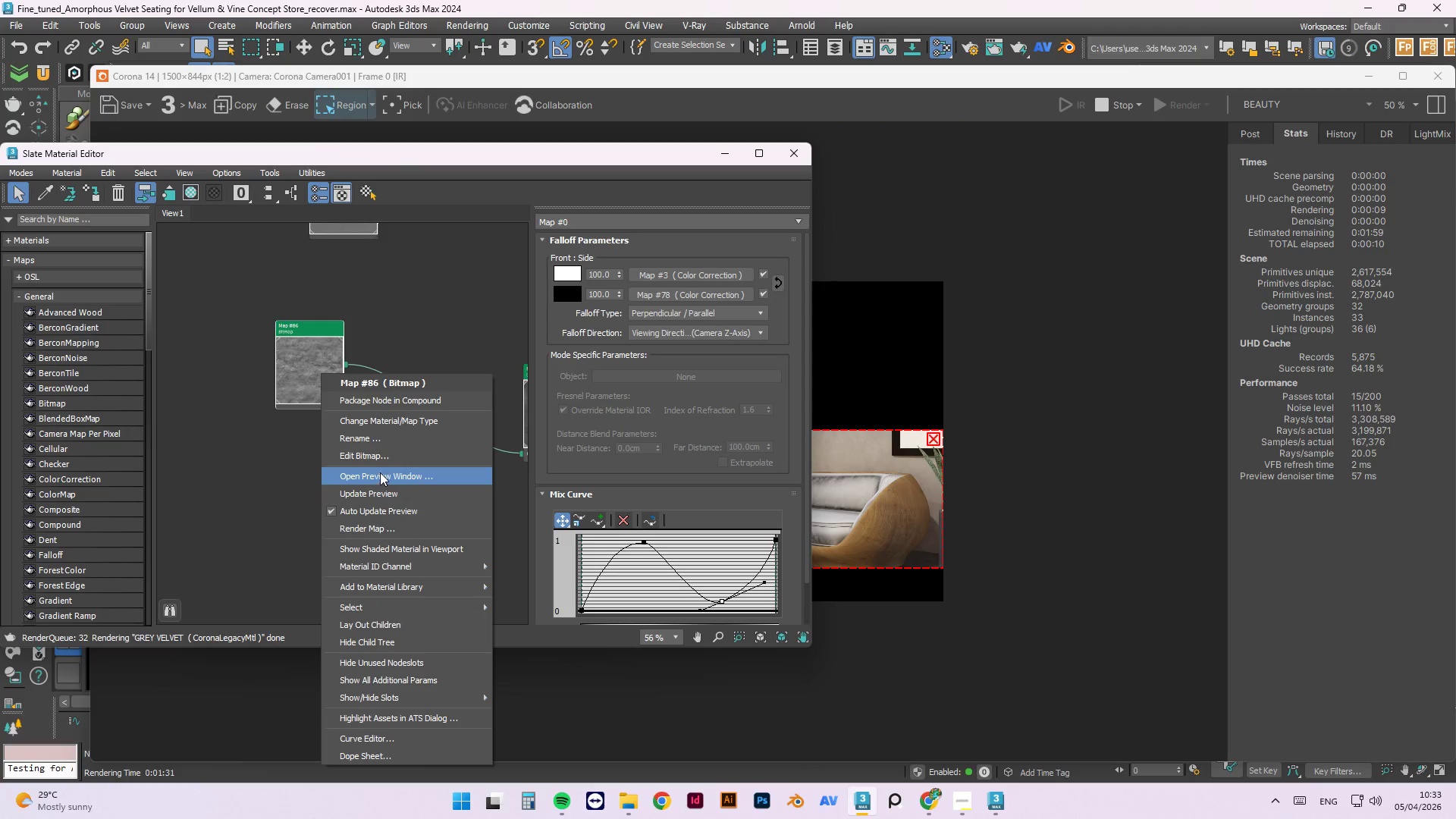 
scroll: coordinate [384, 479], scroll_direction: up, amount: 1.0
 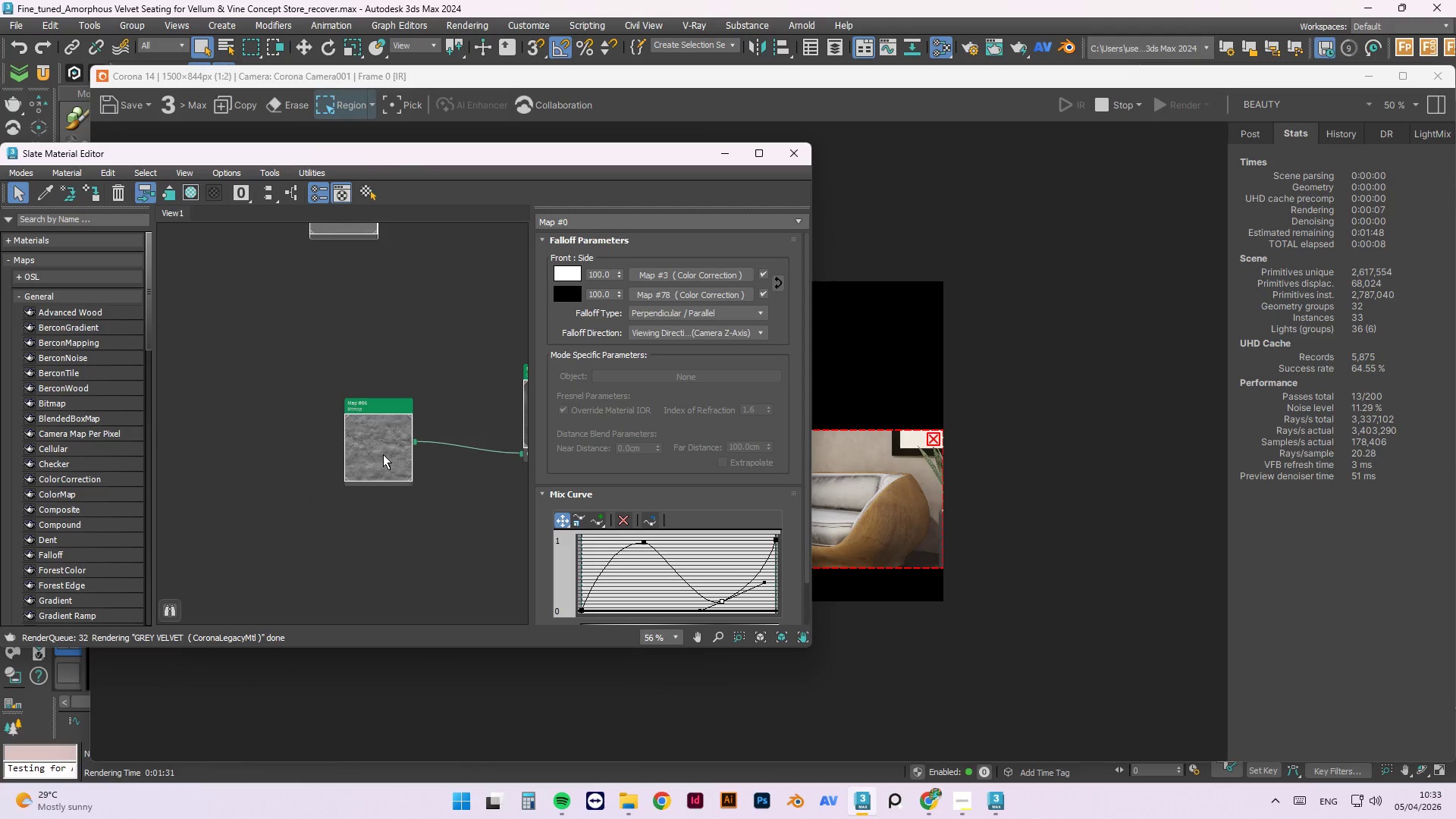 
left_click([379, 488])
 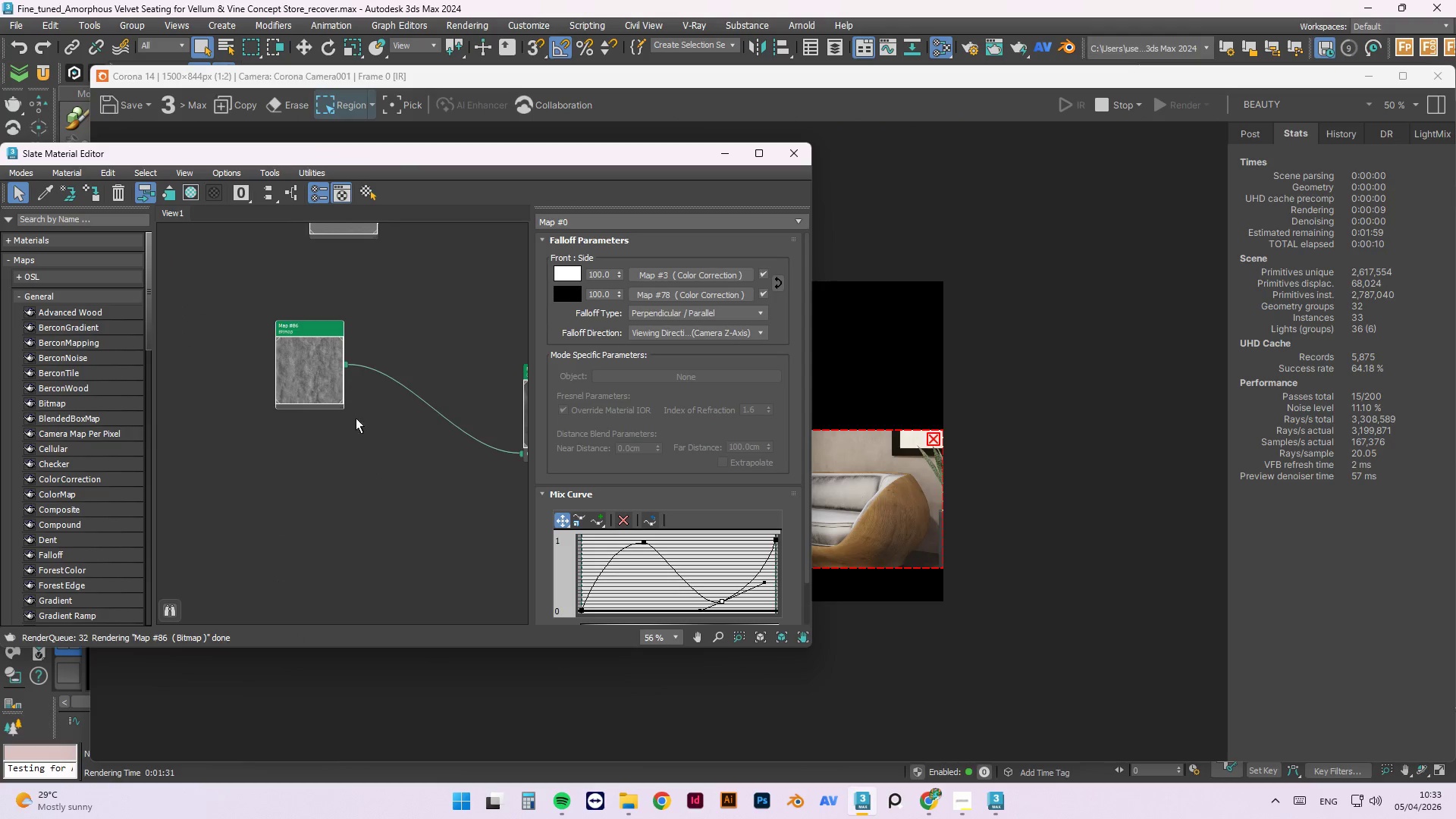 
left_click([359, 308])
 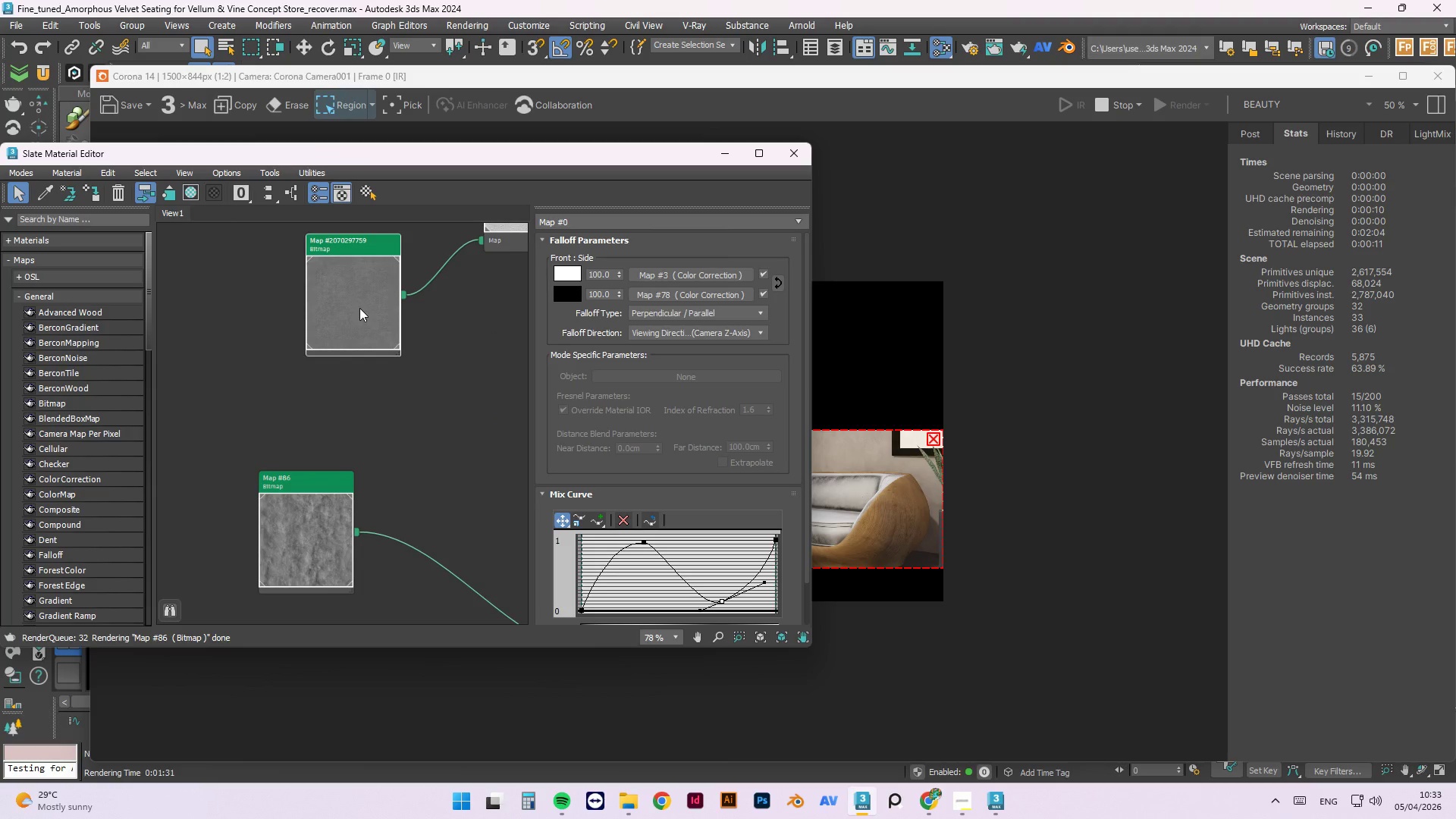 
right_click([359, 308])
 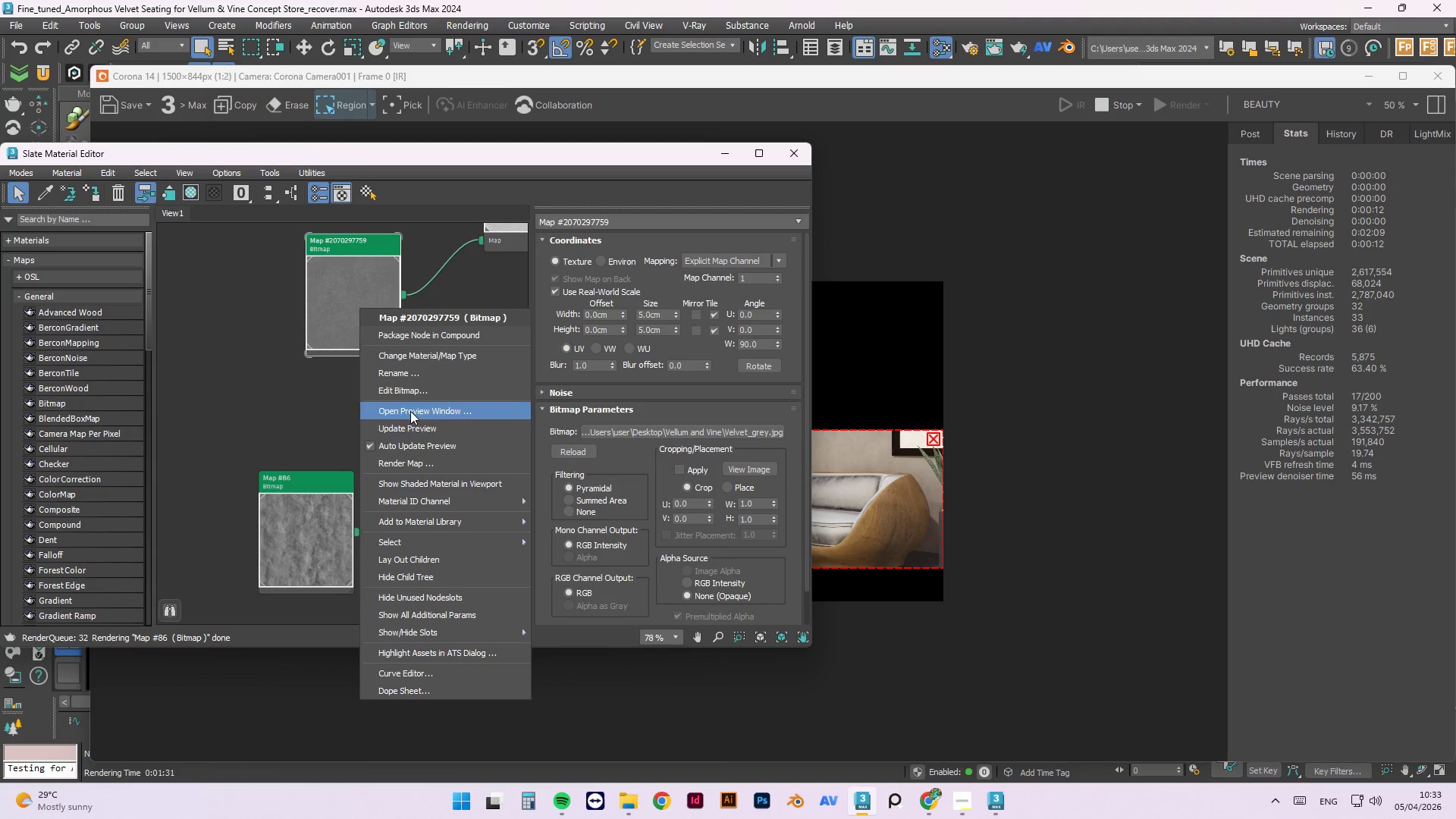 
scroll: coordinate [359, 308], scroll_direction: up, amount: 2.0
 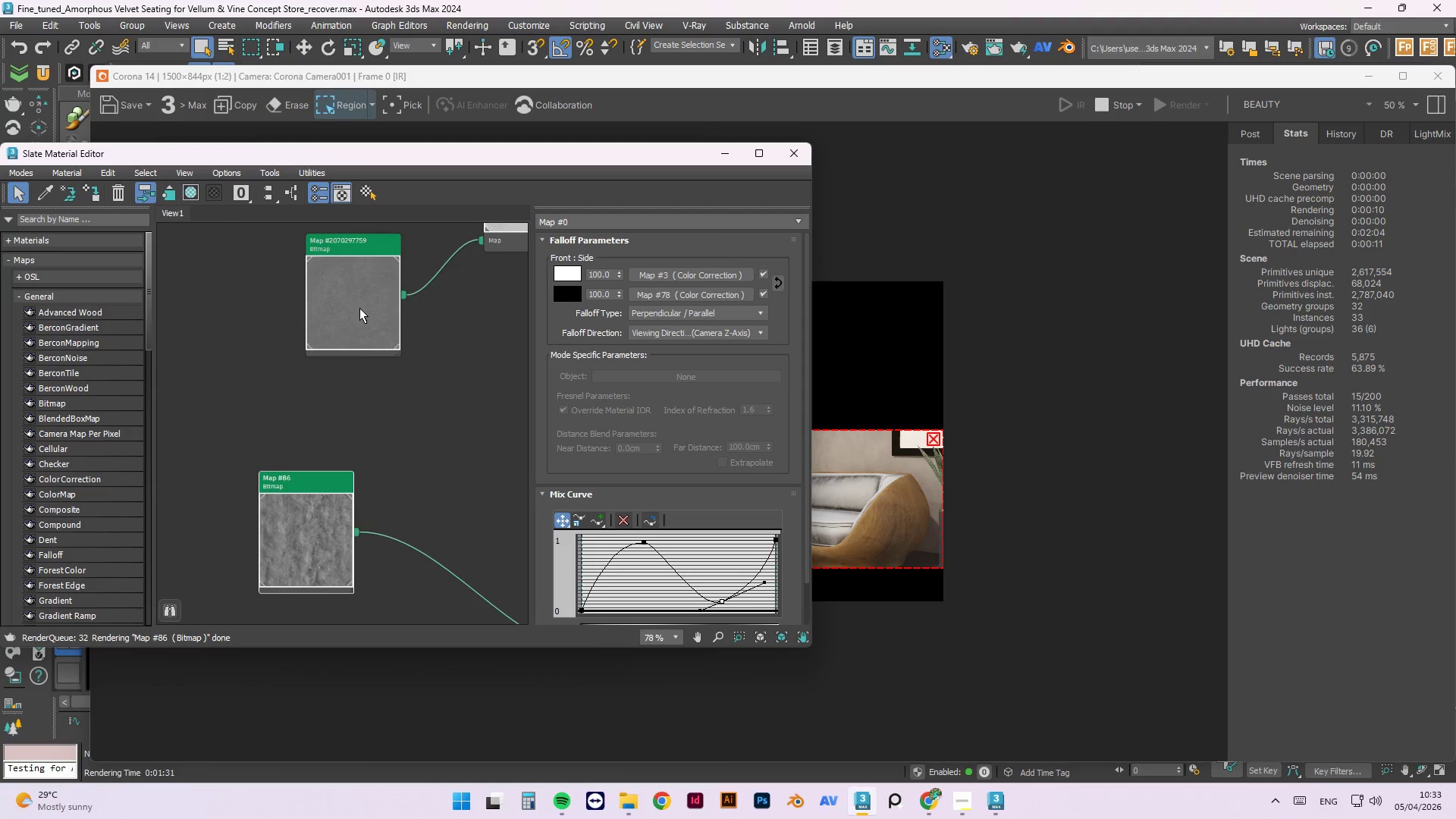 
left_click([410, 427])
 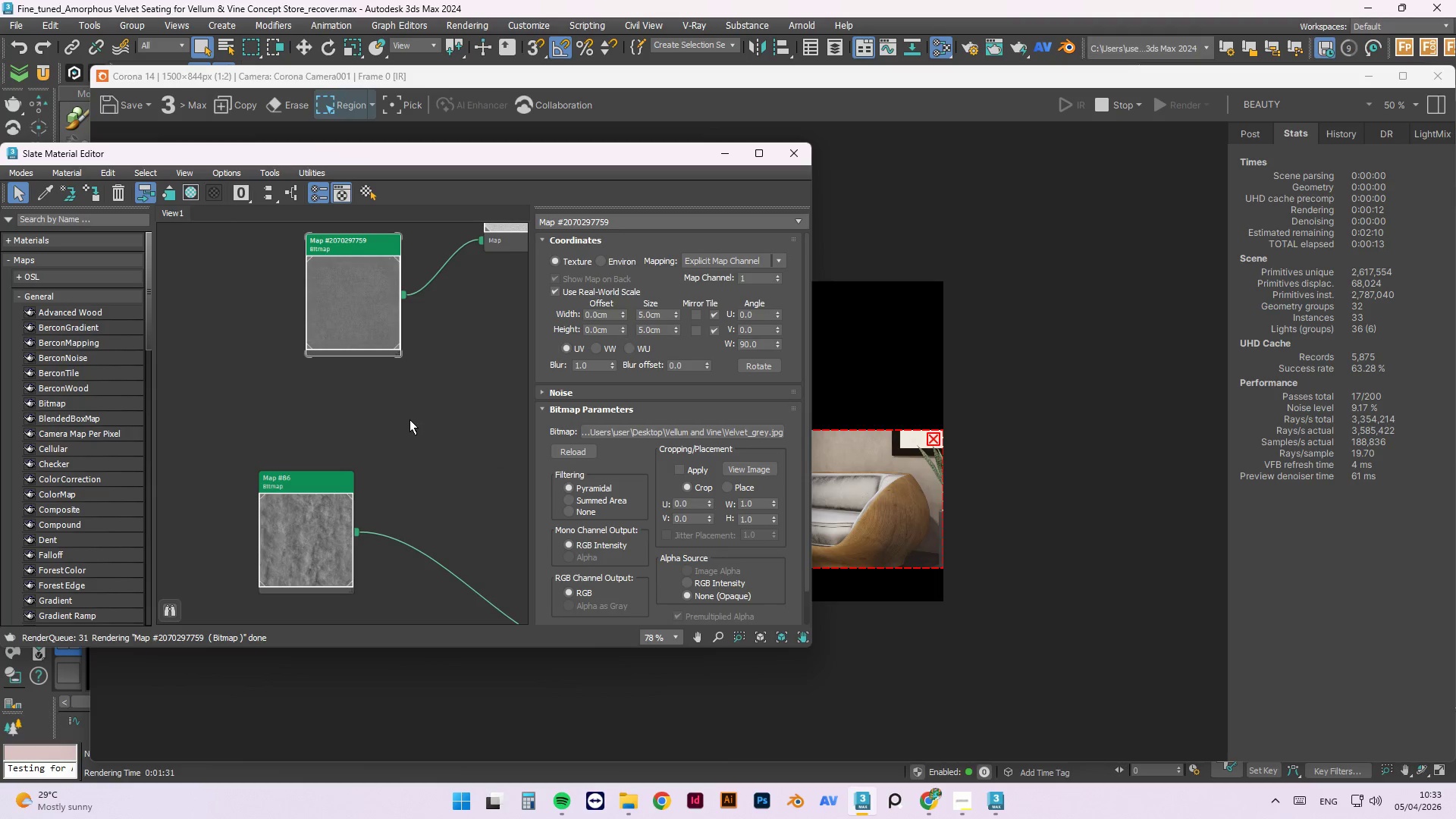 
scroll: coordinate [384, 352], scroll_direction: none, amount: 0.0
 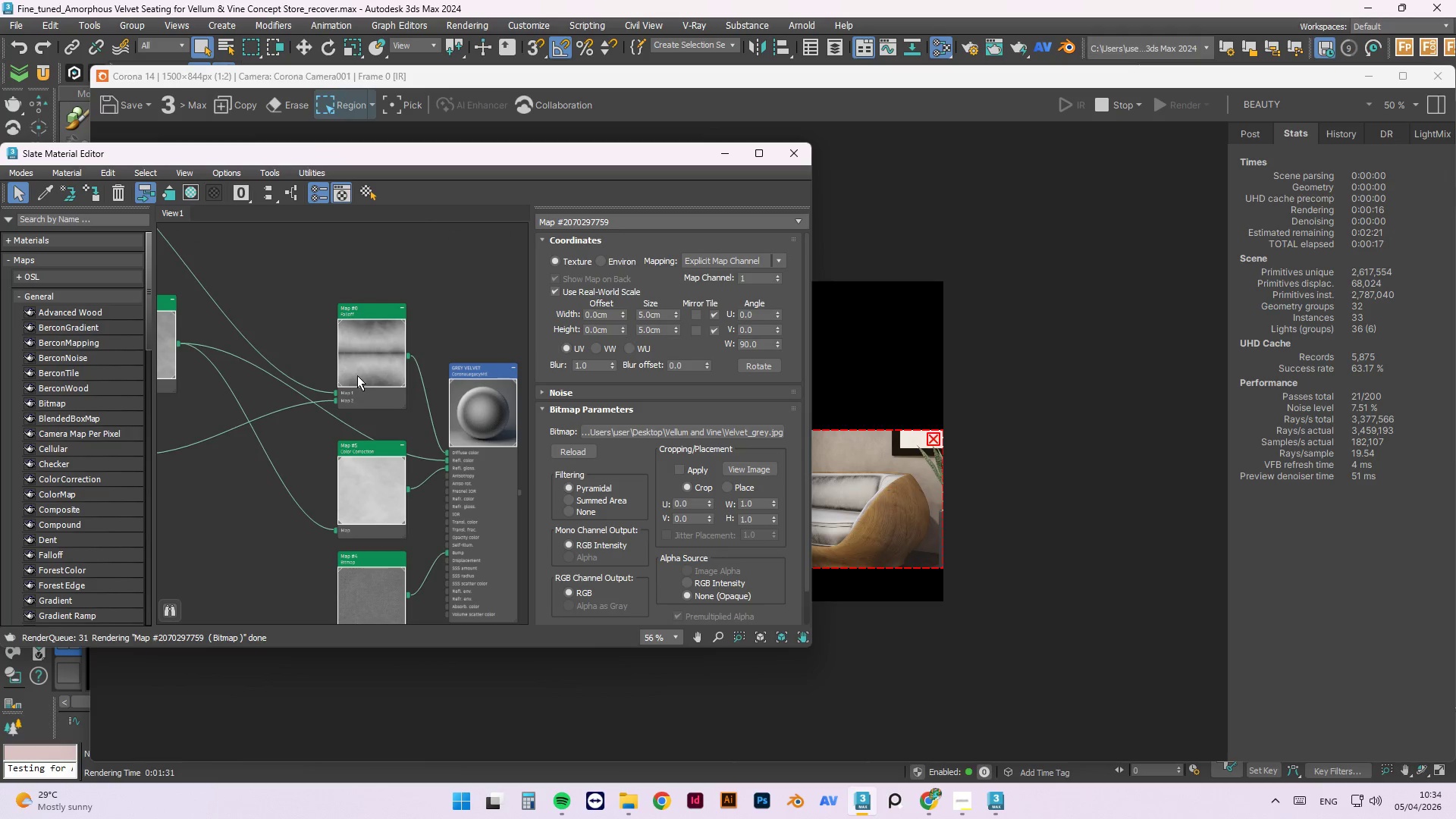 
left_click([357, 374])
 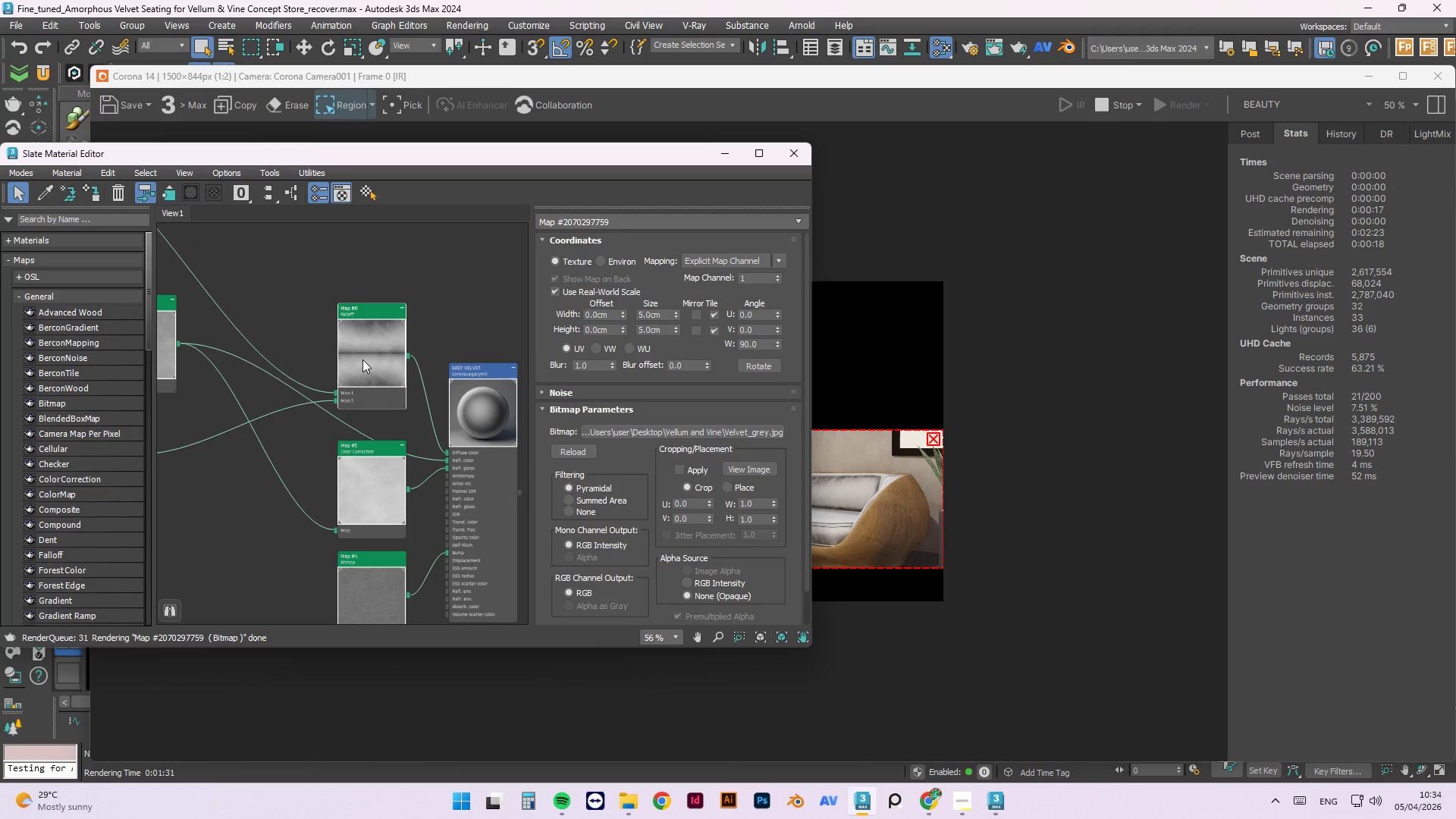 
right_click([365, 354])
 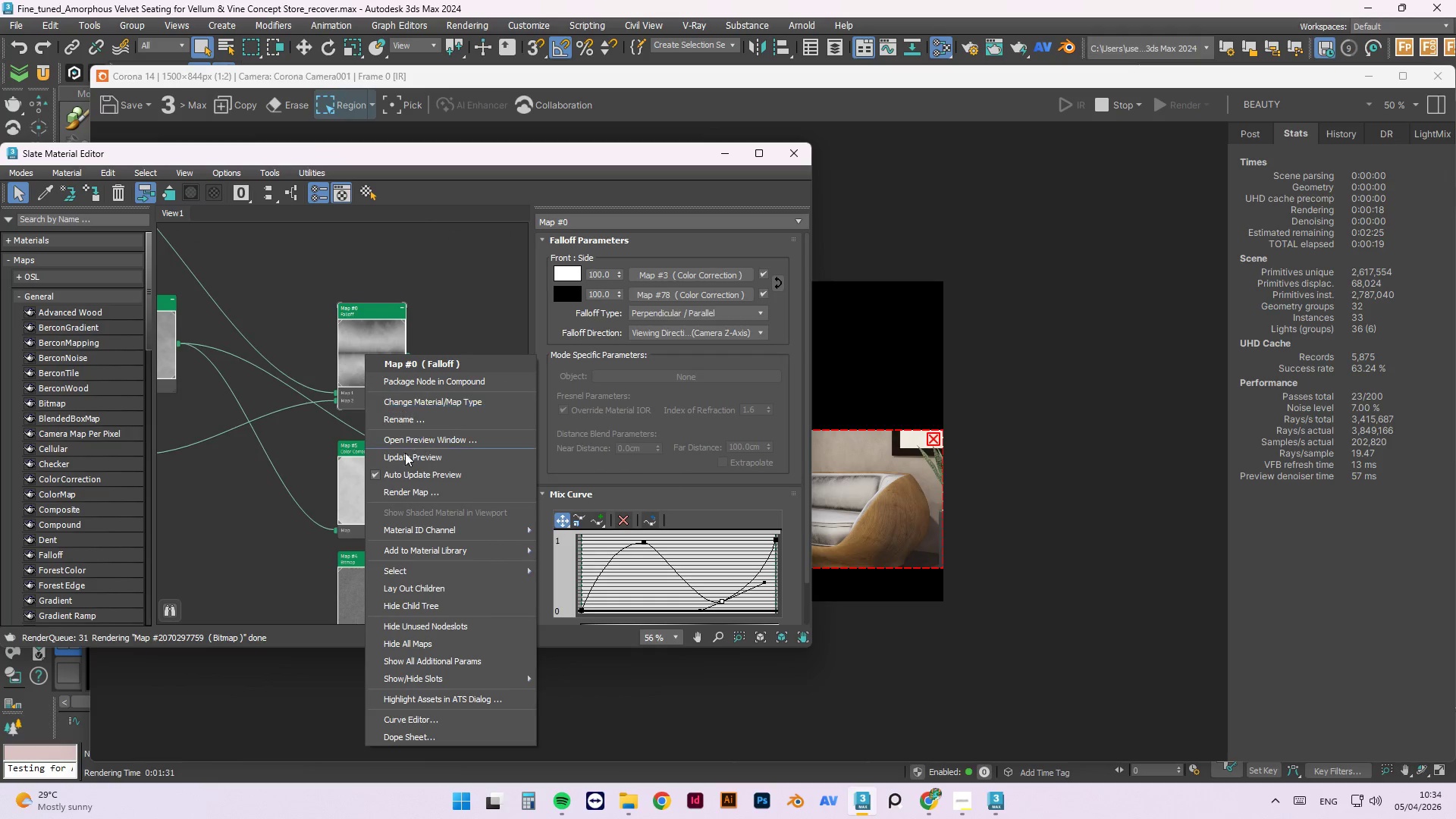 
left_click([404, 453])
 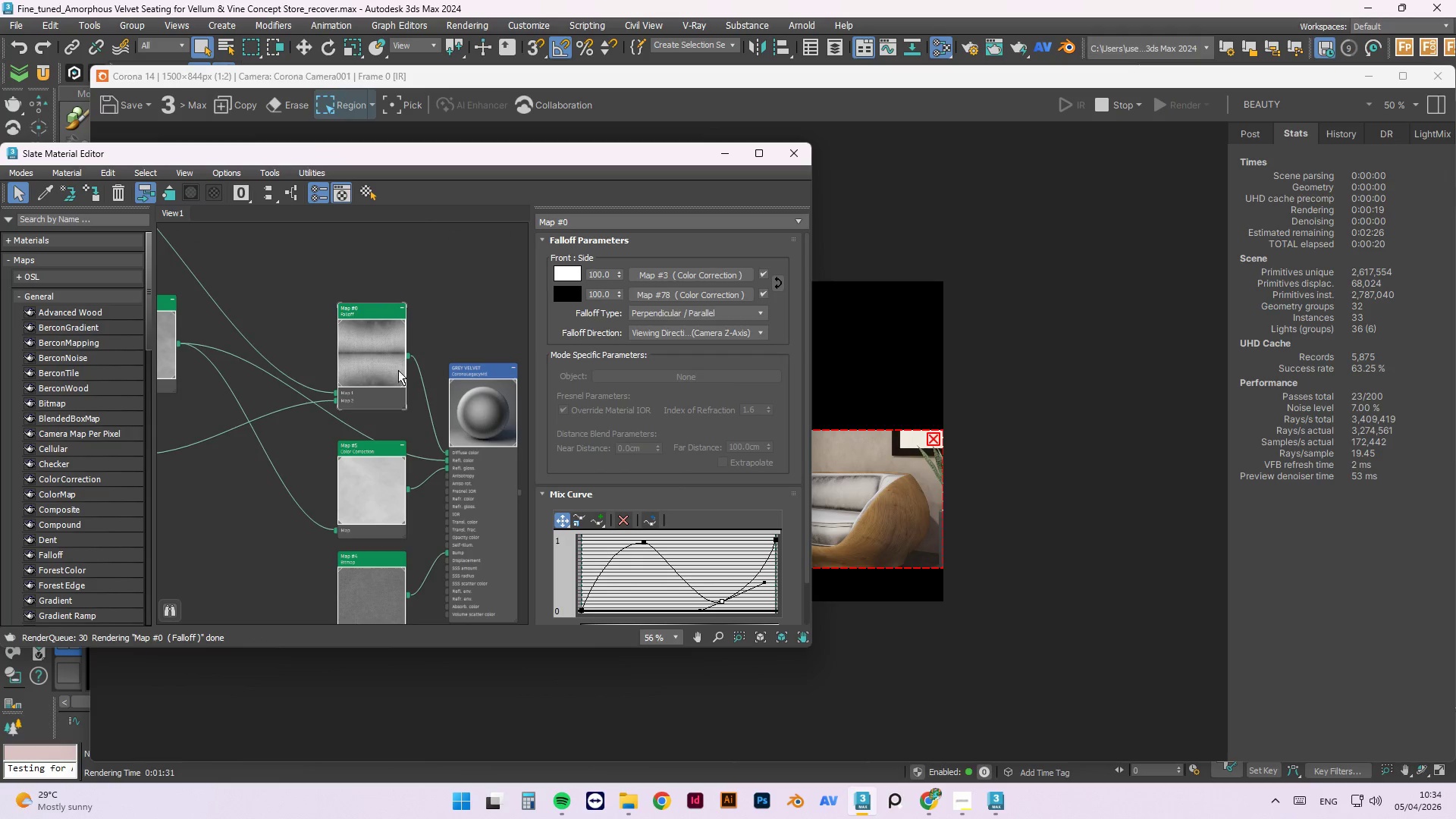 
scroll: coordinate [416, 326], scroll_direction: up, amount: 14.0
 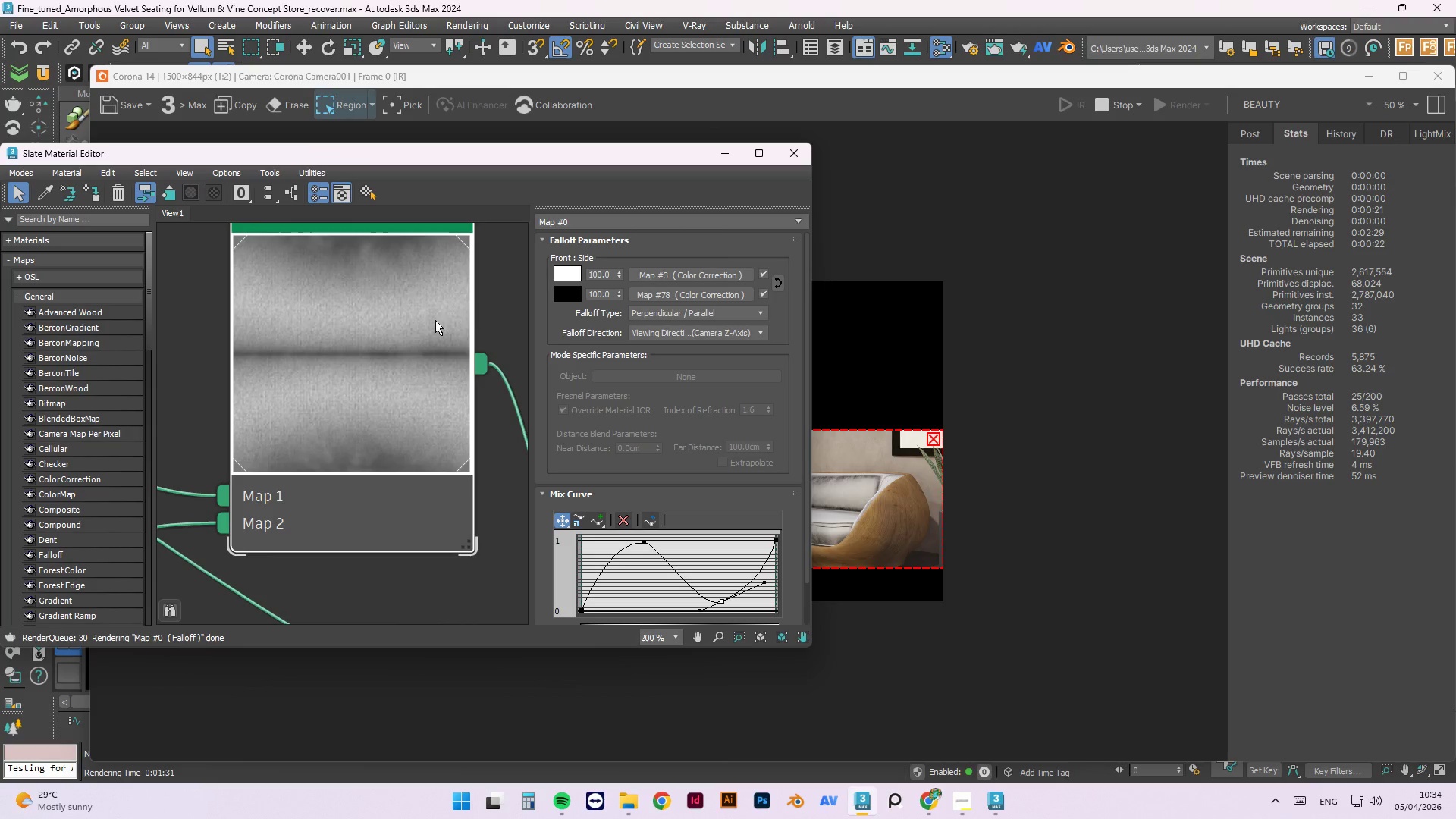 
left_click([314, 366])
 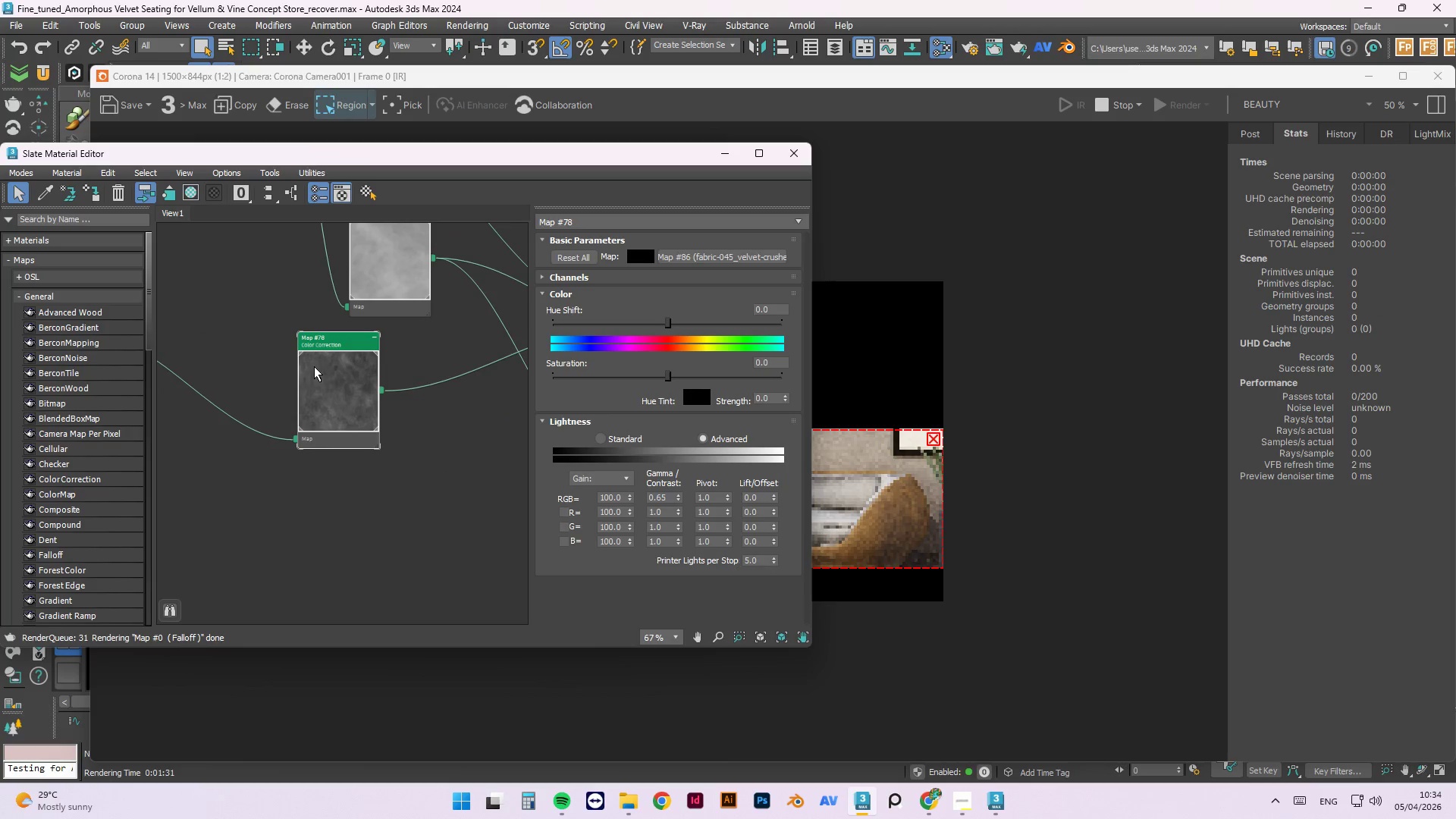 
scroll: coordinate [312, 472], scroll_direction: down, amount: 11.0
 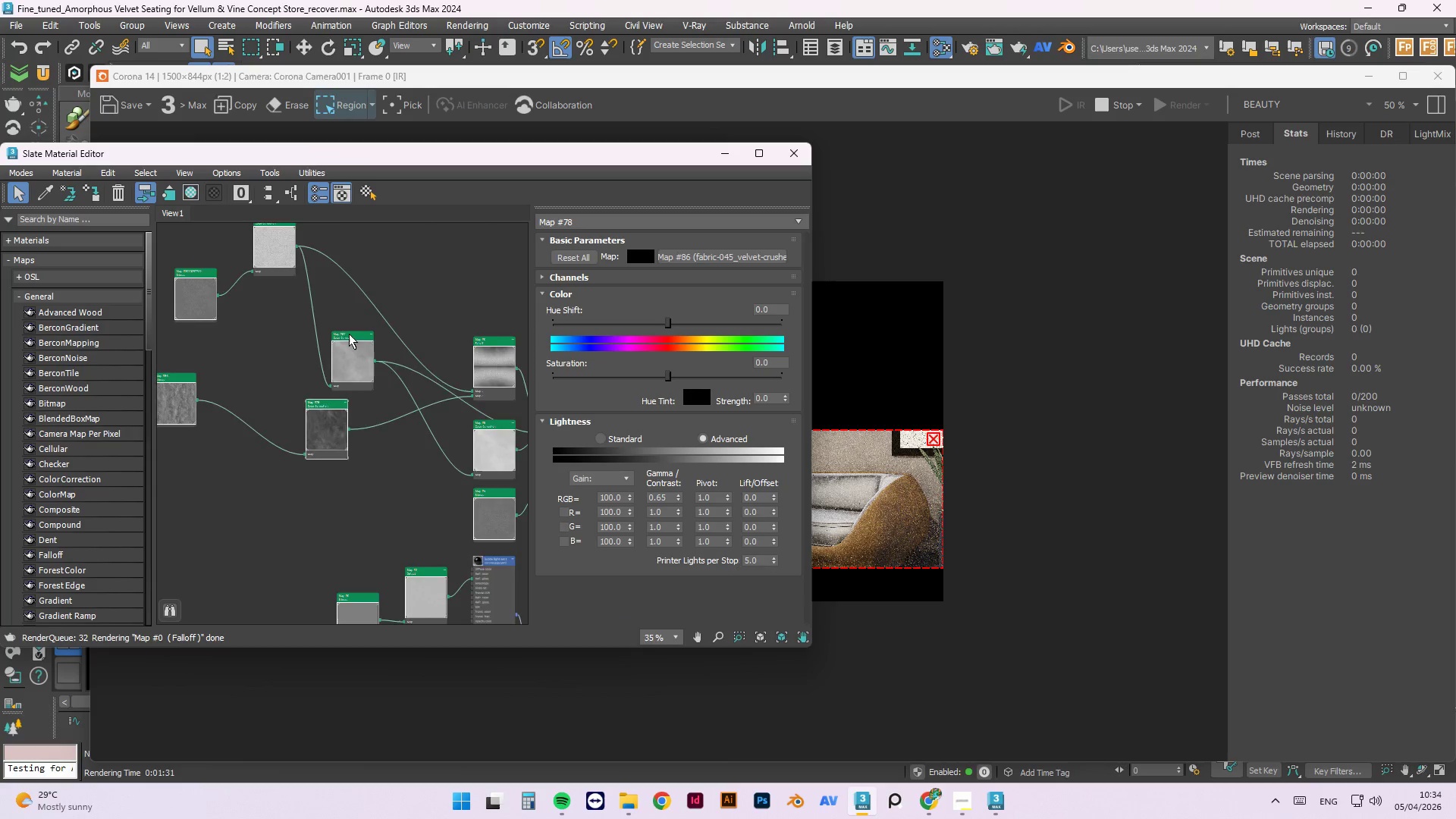 
left_click_drag(start_coordinate=[342, 384], to_coordinate=[455, 509])
 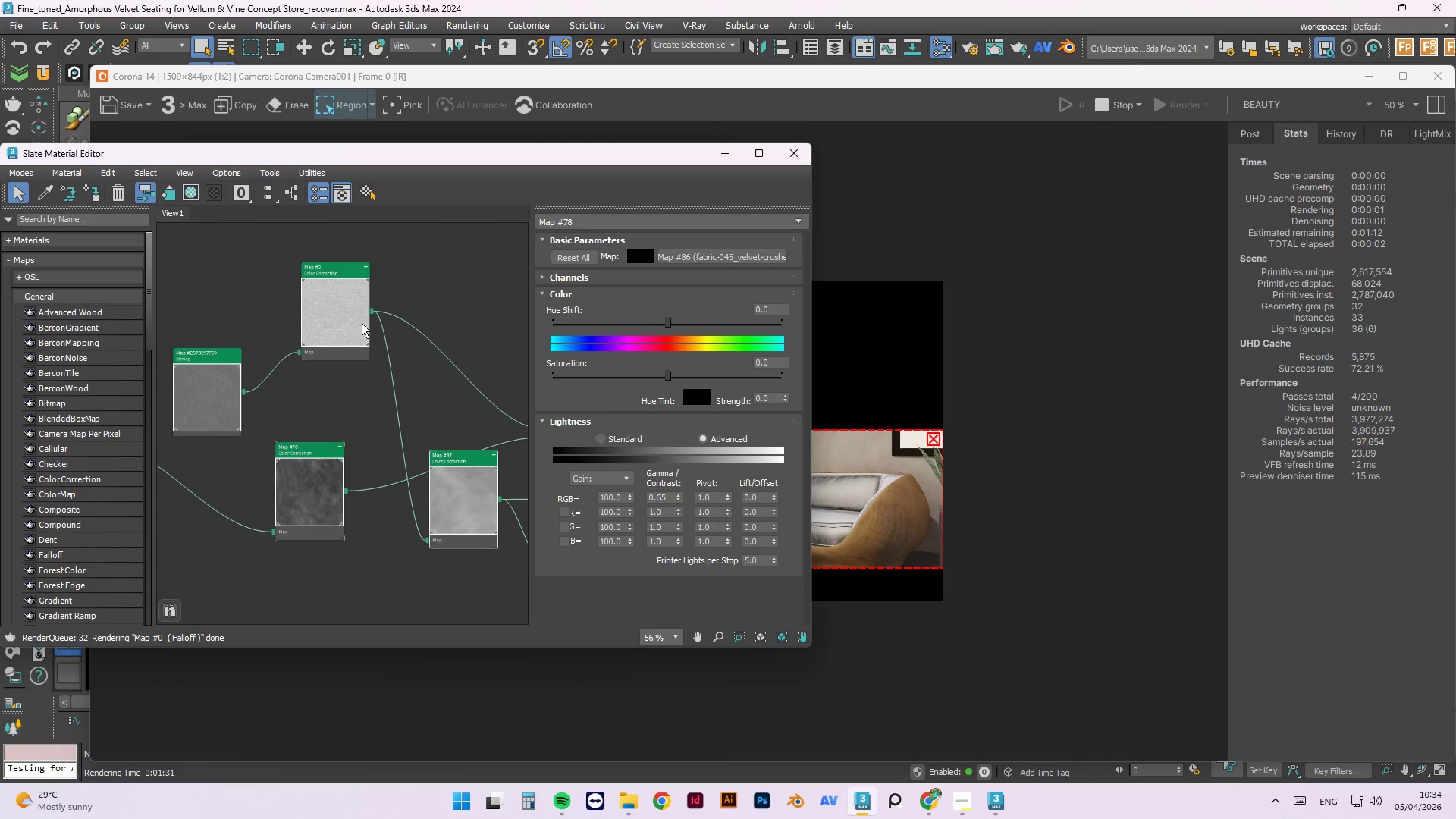 
scroll: coordinate [353, 331], scroll_direction: up, amount: 2.0
 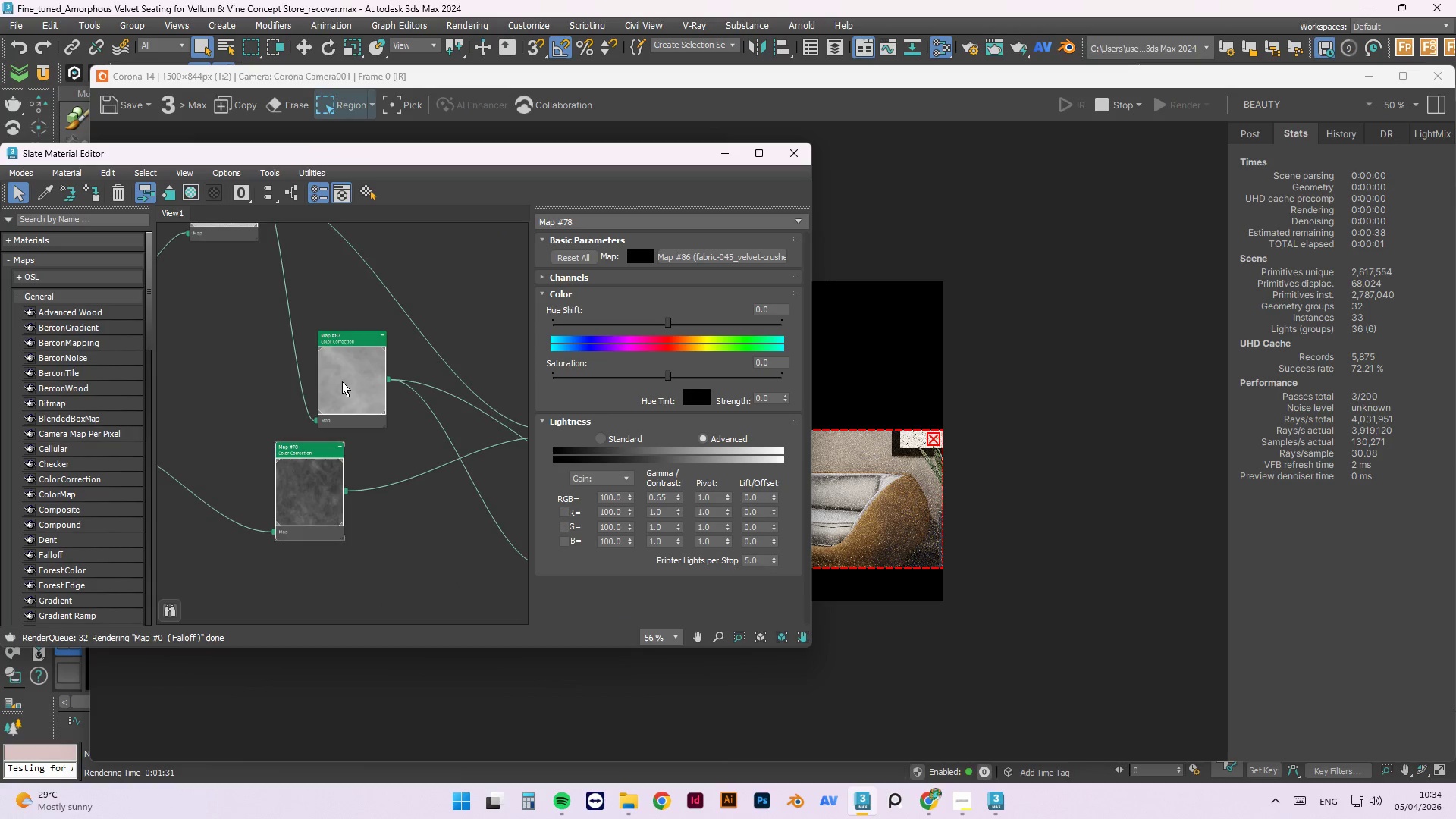 
left_click([356, 320])
 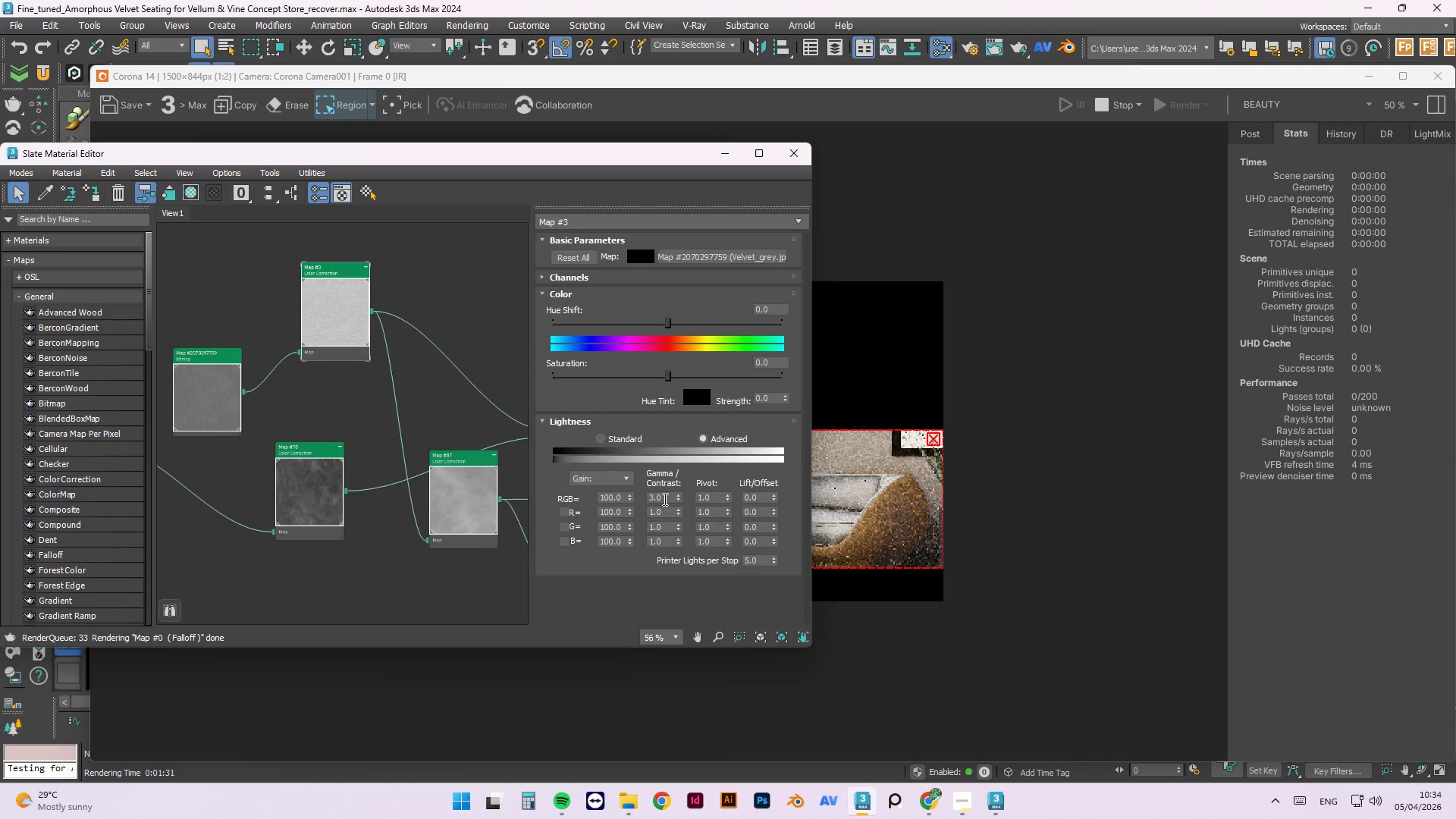 
left_click_drag(start_coordinate=[664, 496], to_coordinate=[616, 497])
 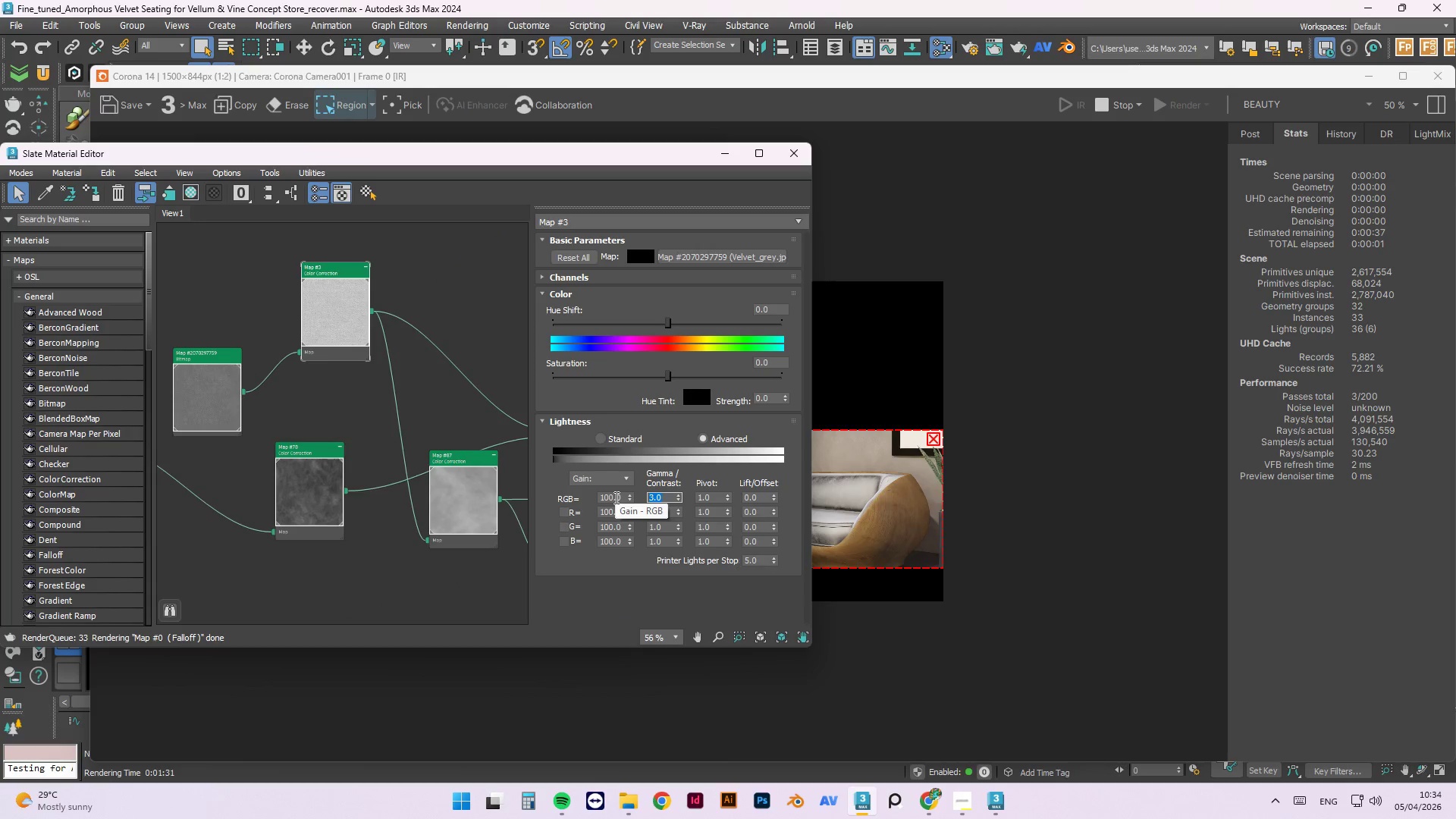 
key(Numpad2)
 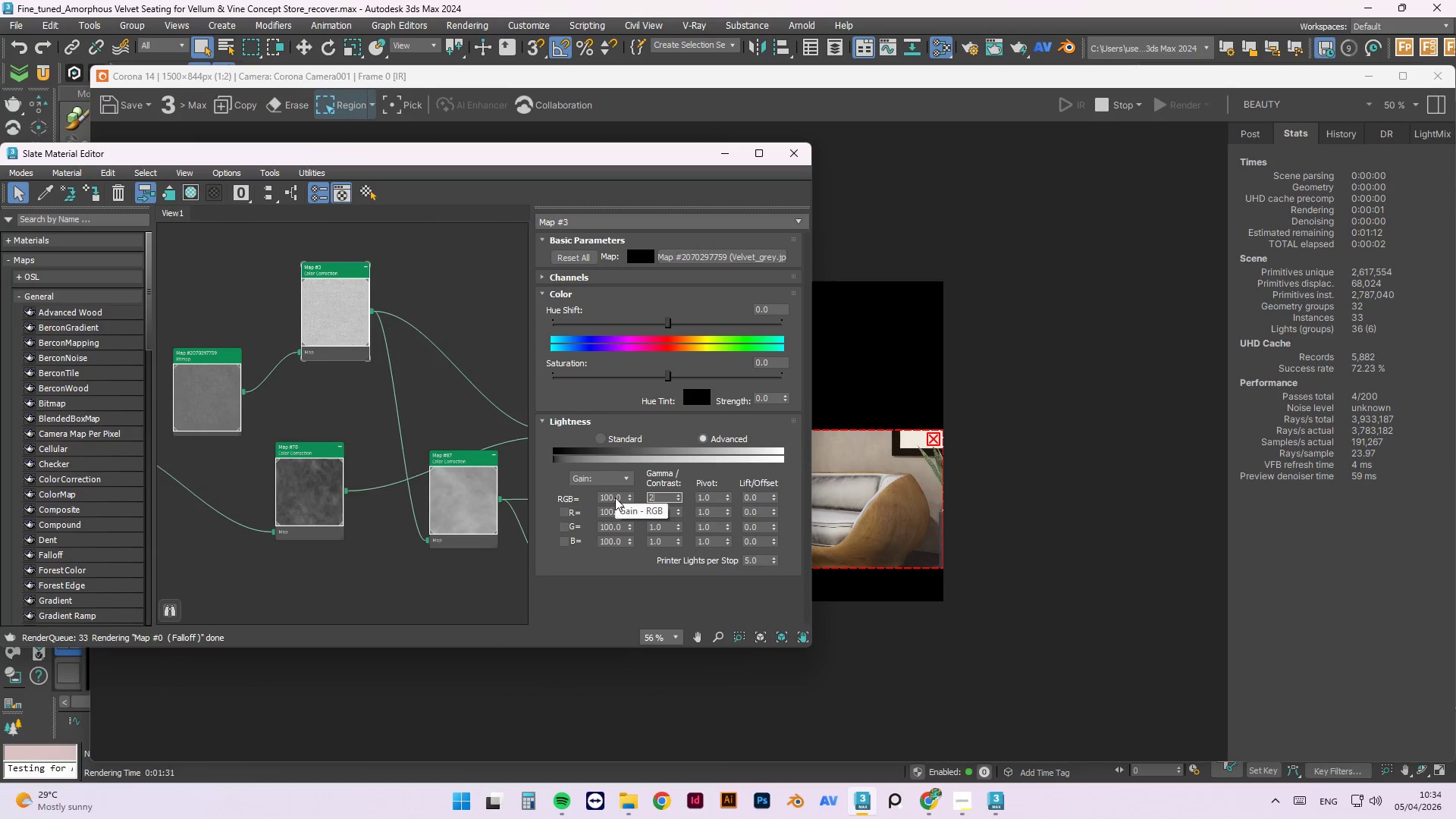 
key(NumpadDecimal)
 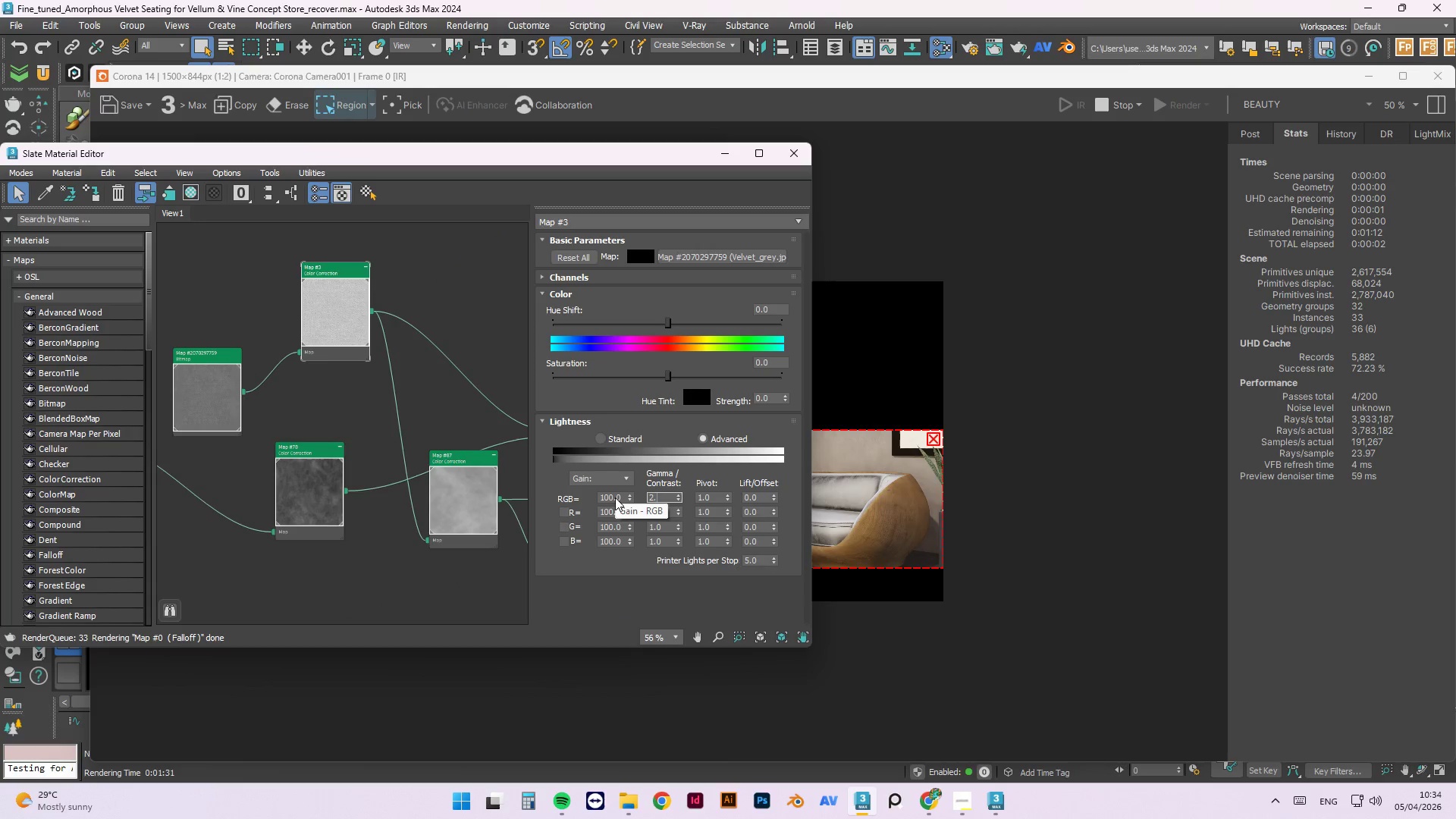 
key(Numpad5)
 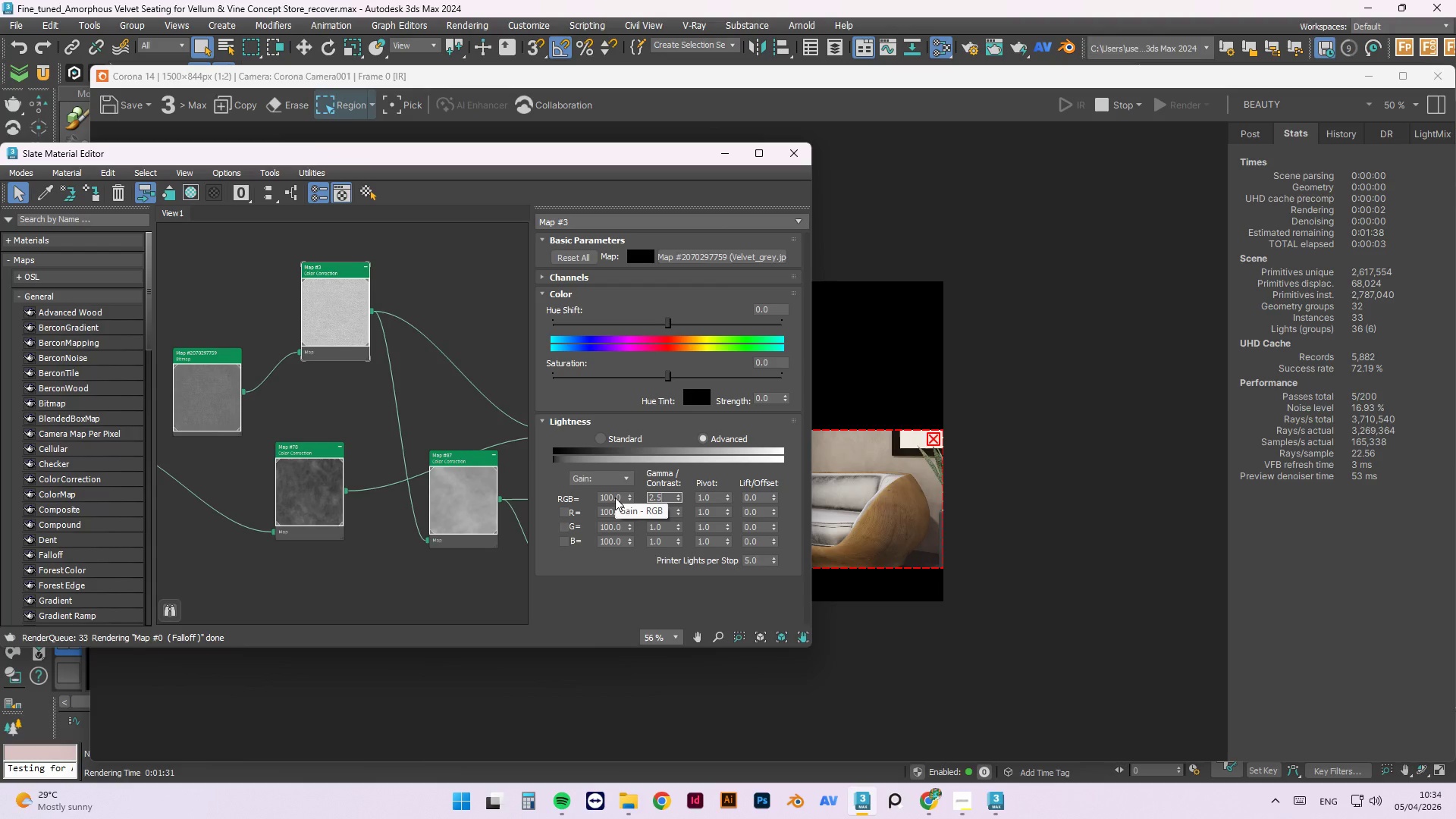 
key(NumpadEnter)
 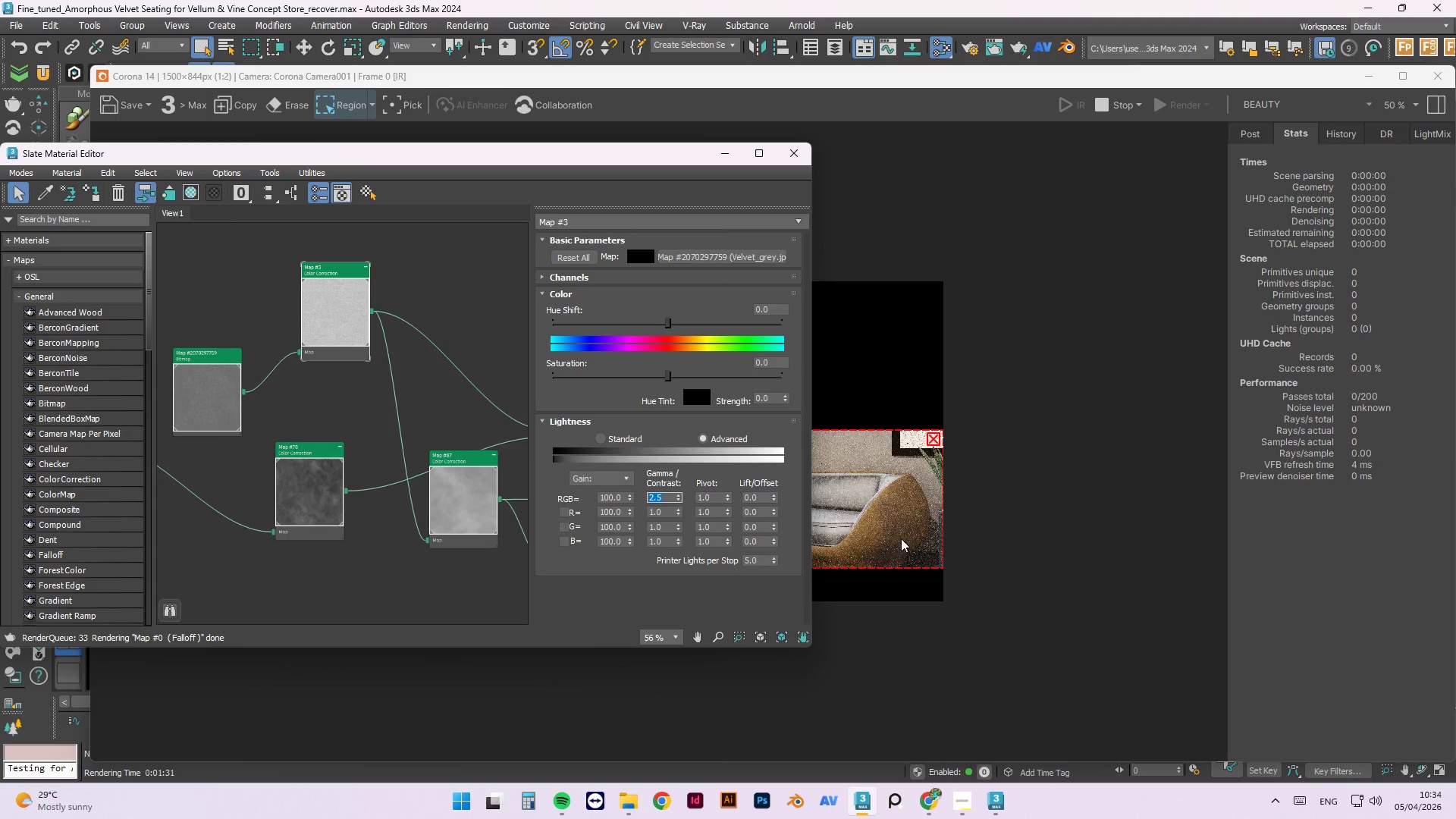 
scroll: coordinate [930, 511], scroll_direction: up, amount: 2.0
 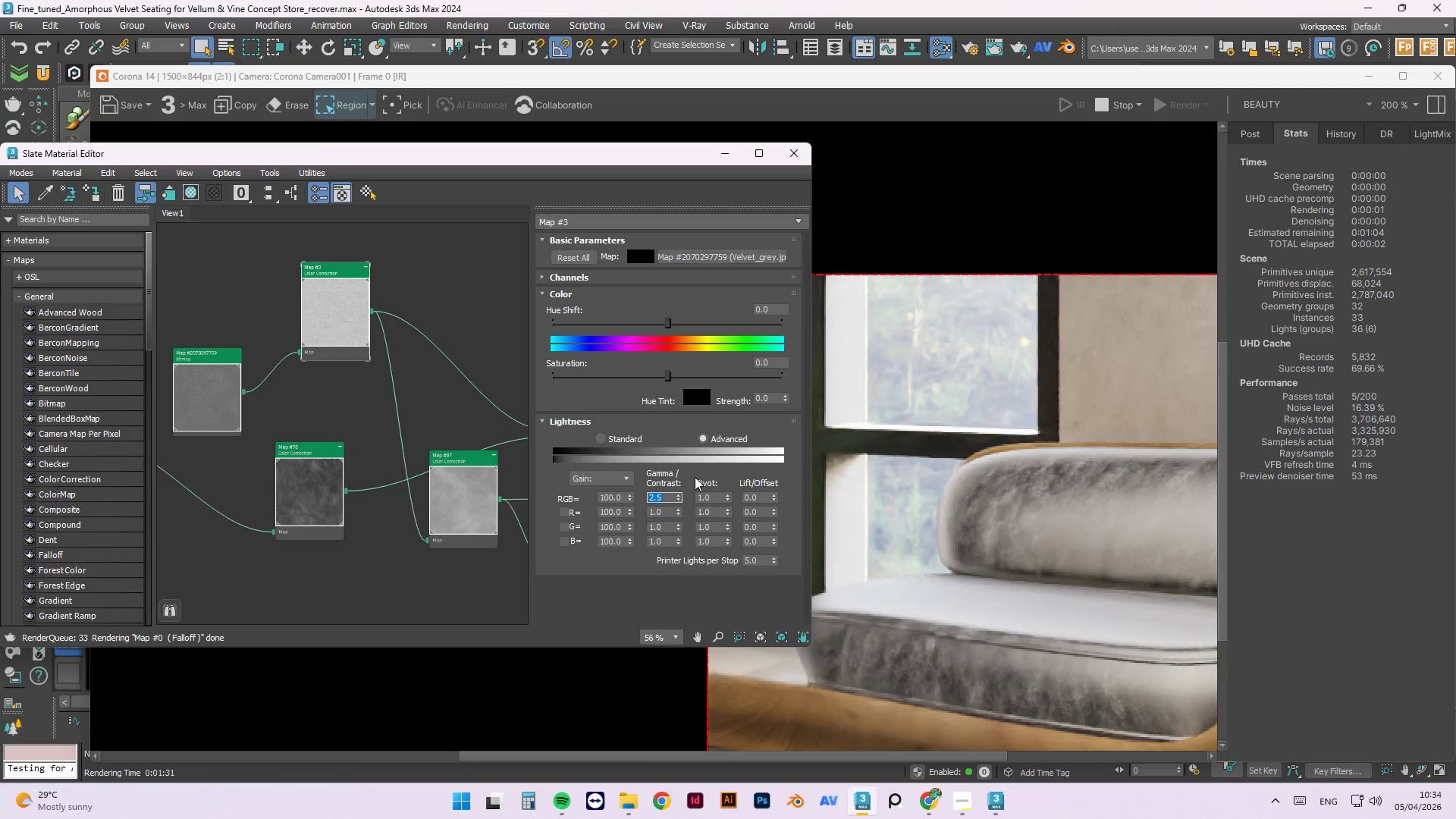 
key(Numpad1)
 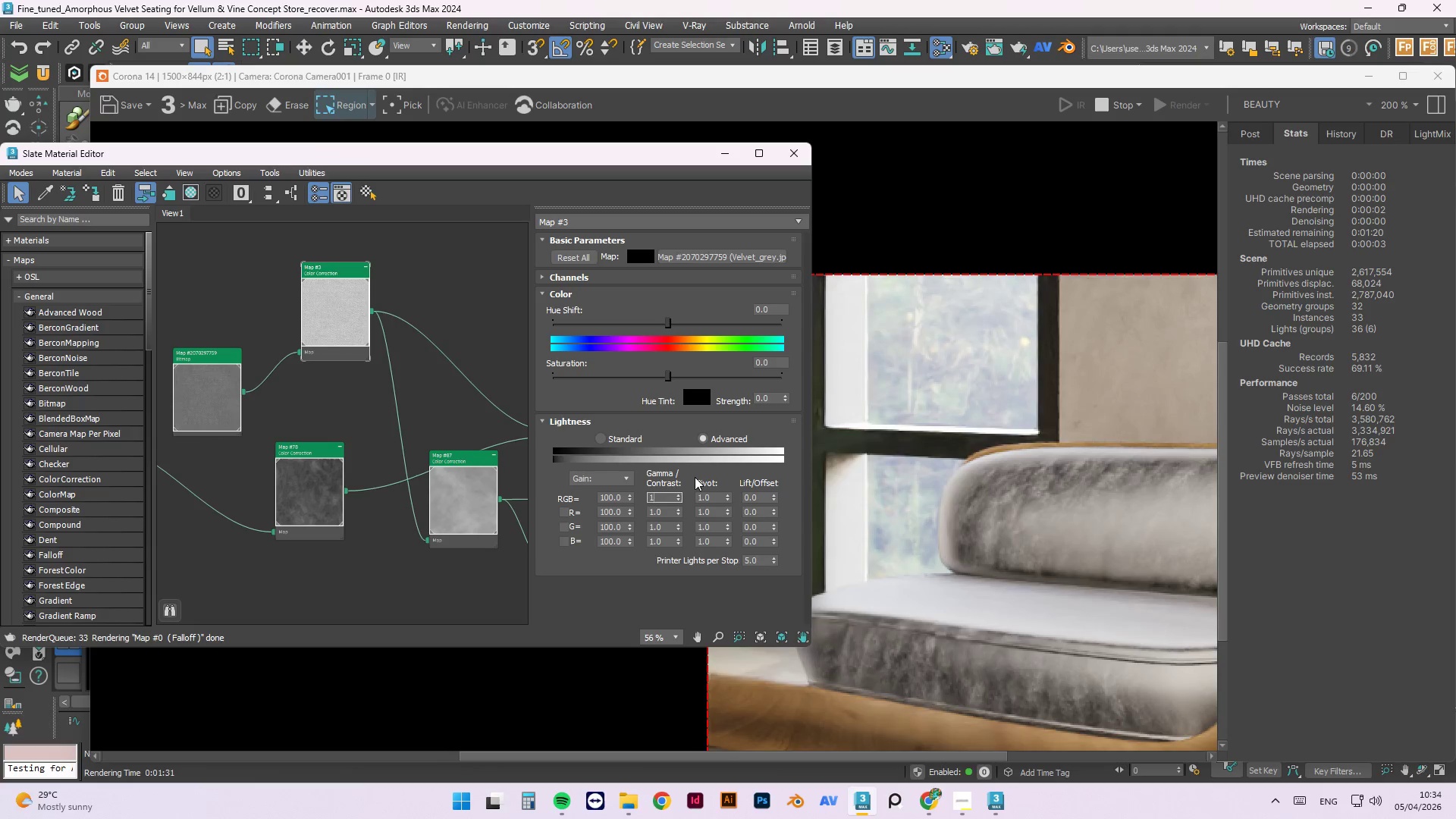 
key(NumpadEnter)
 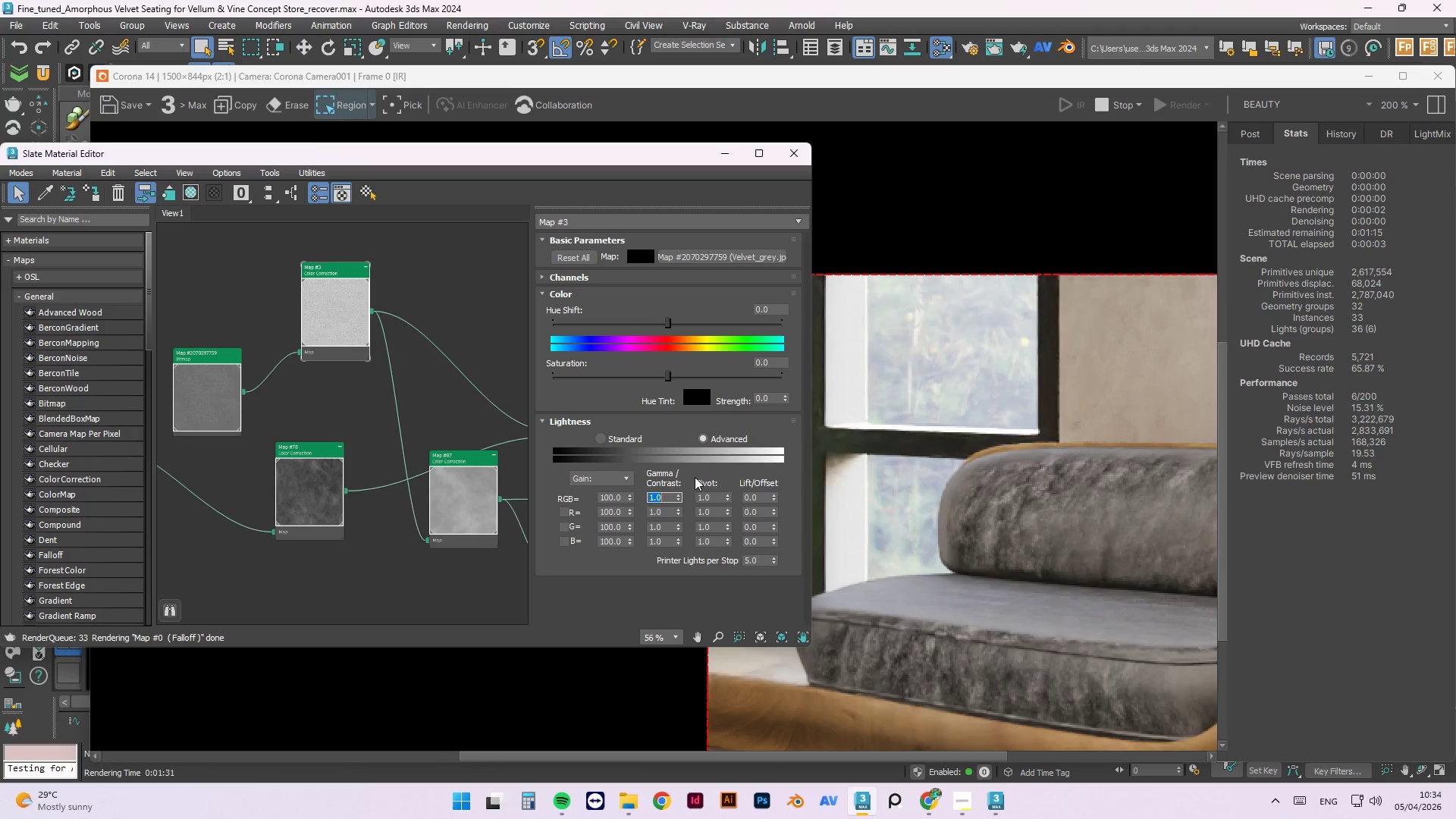 
scroll: coordinate [992, 493], scroll_direction: down, amount: 1.0
 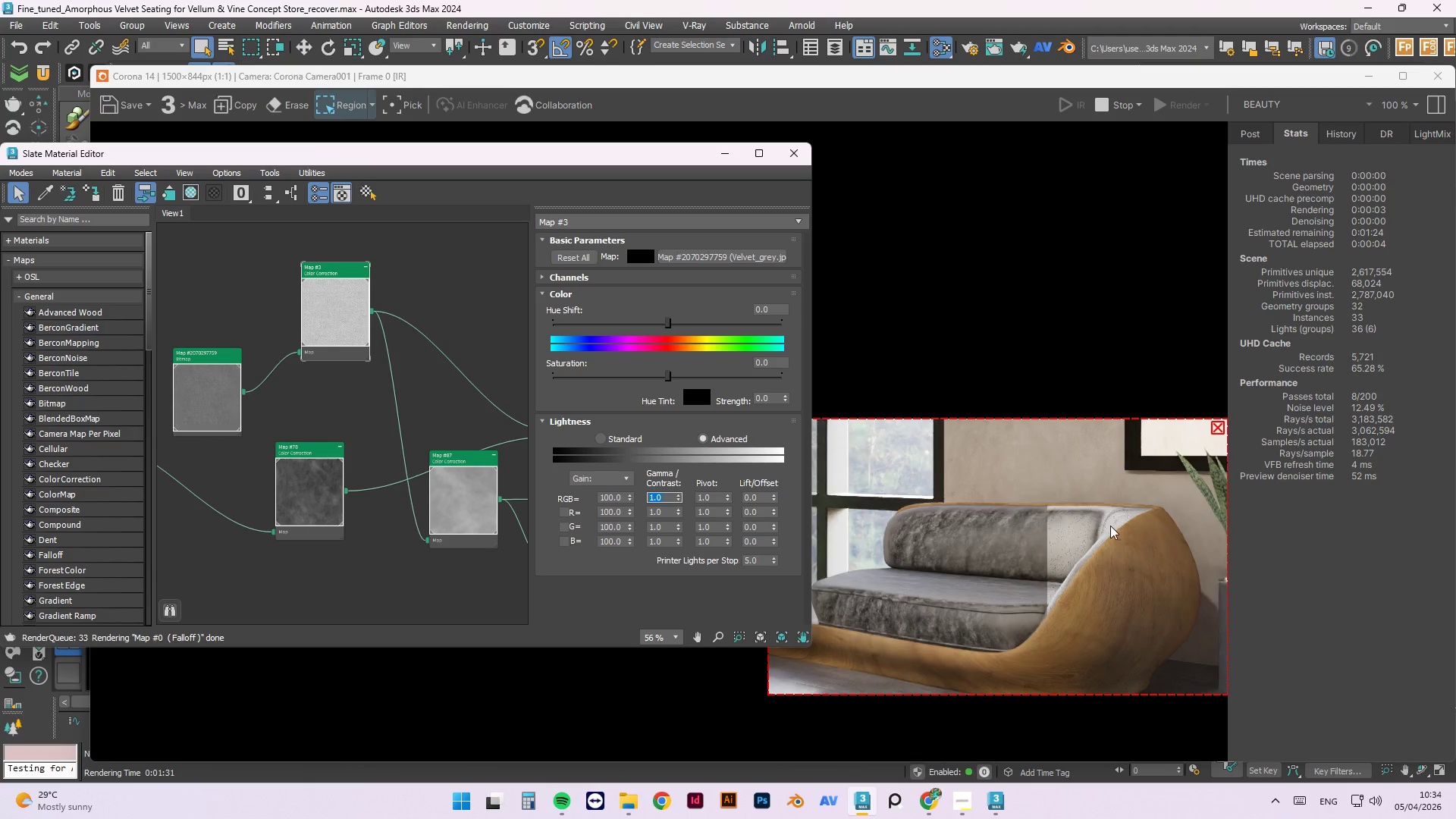 
scroll: coordinate [1110, 528], scroll_direction: up, amount: 1.0
 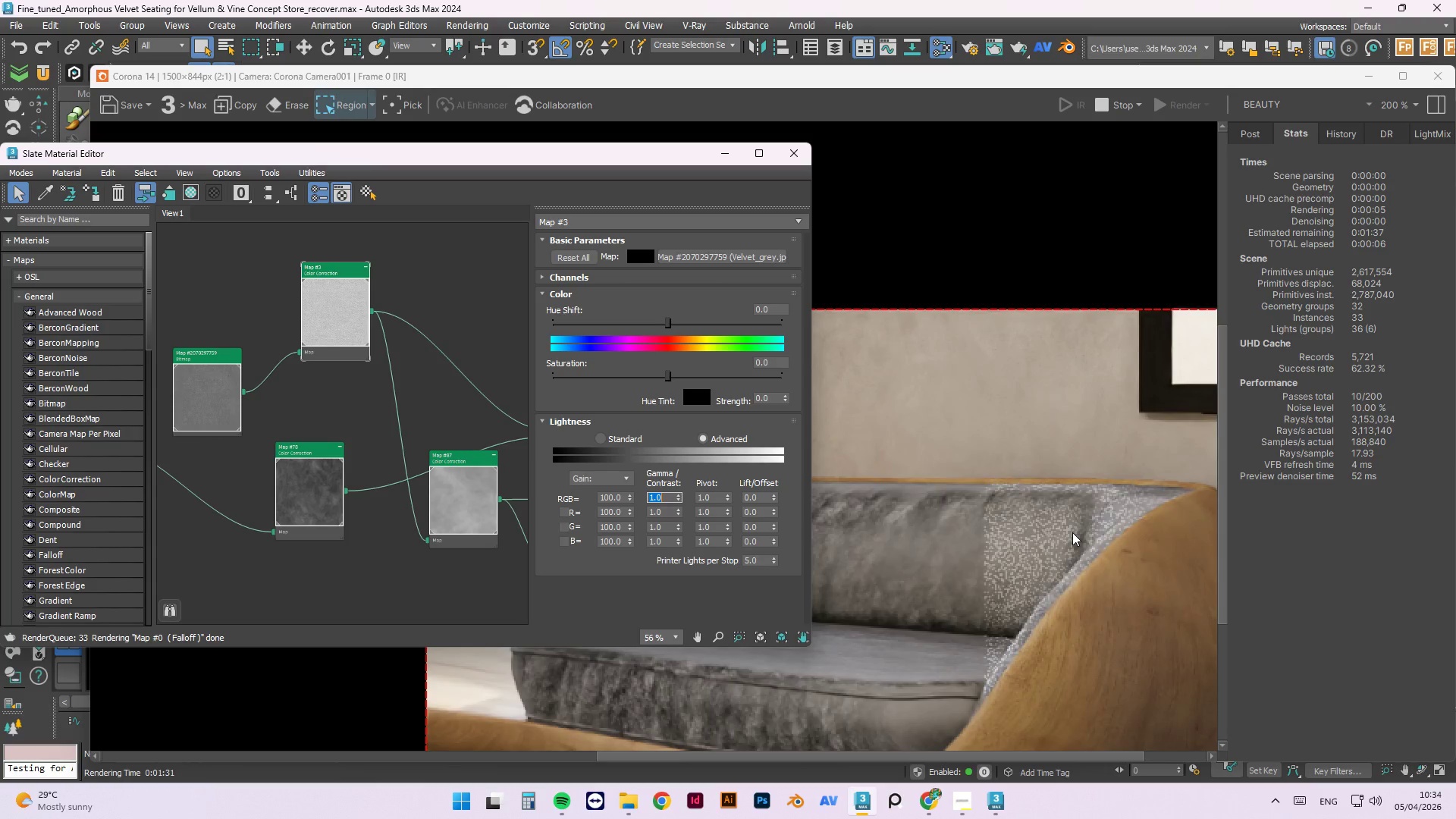 
key(Numpad2)
 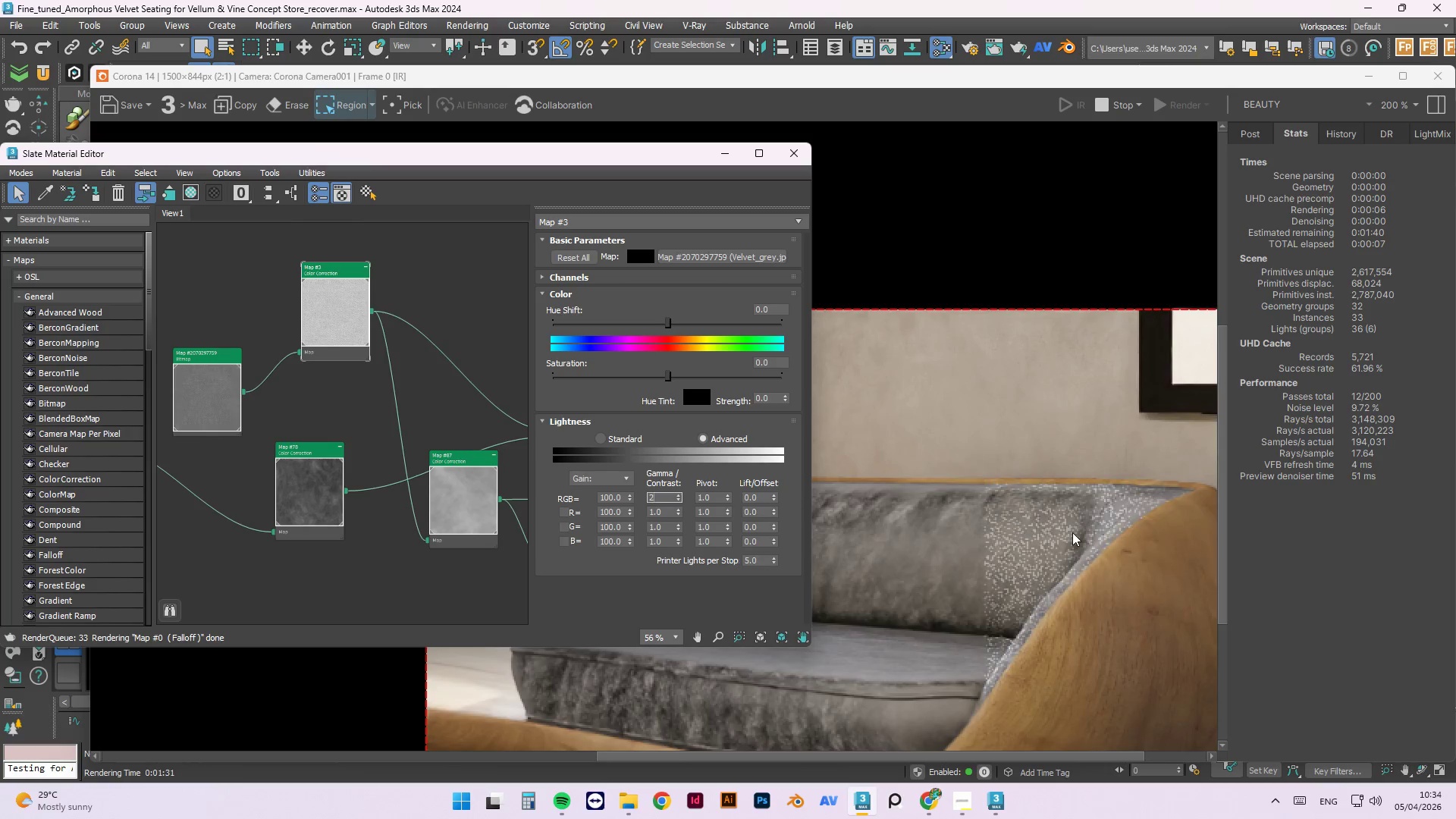 
key(NumpadEnter)
 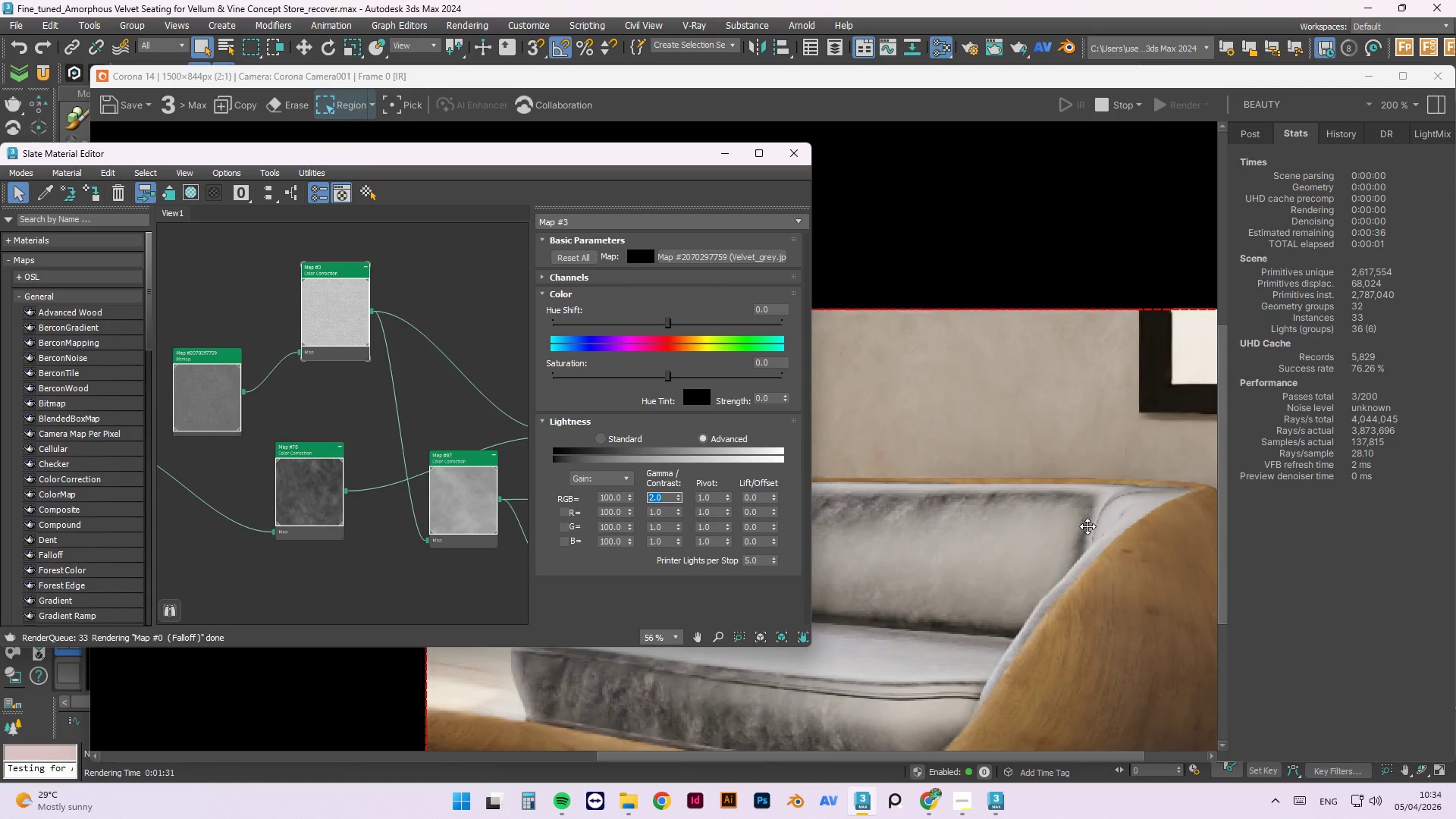 
scroll: coordinate [1087, 526], scroll_direction: down, amount: 2.0
 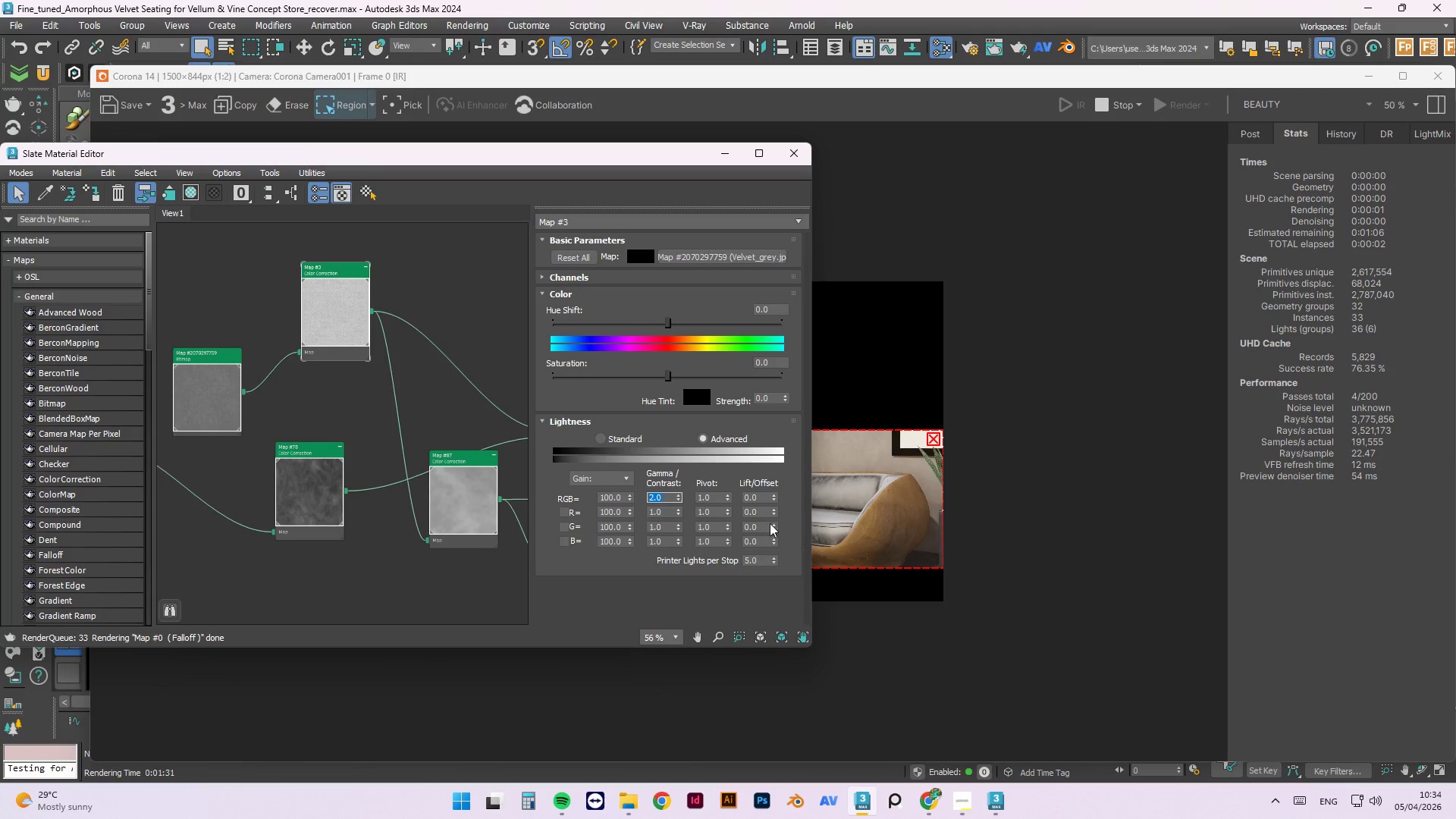 
scroll: coordinate [986, 605], scroll_direction: up, amount: 5.0
 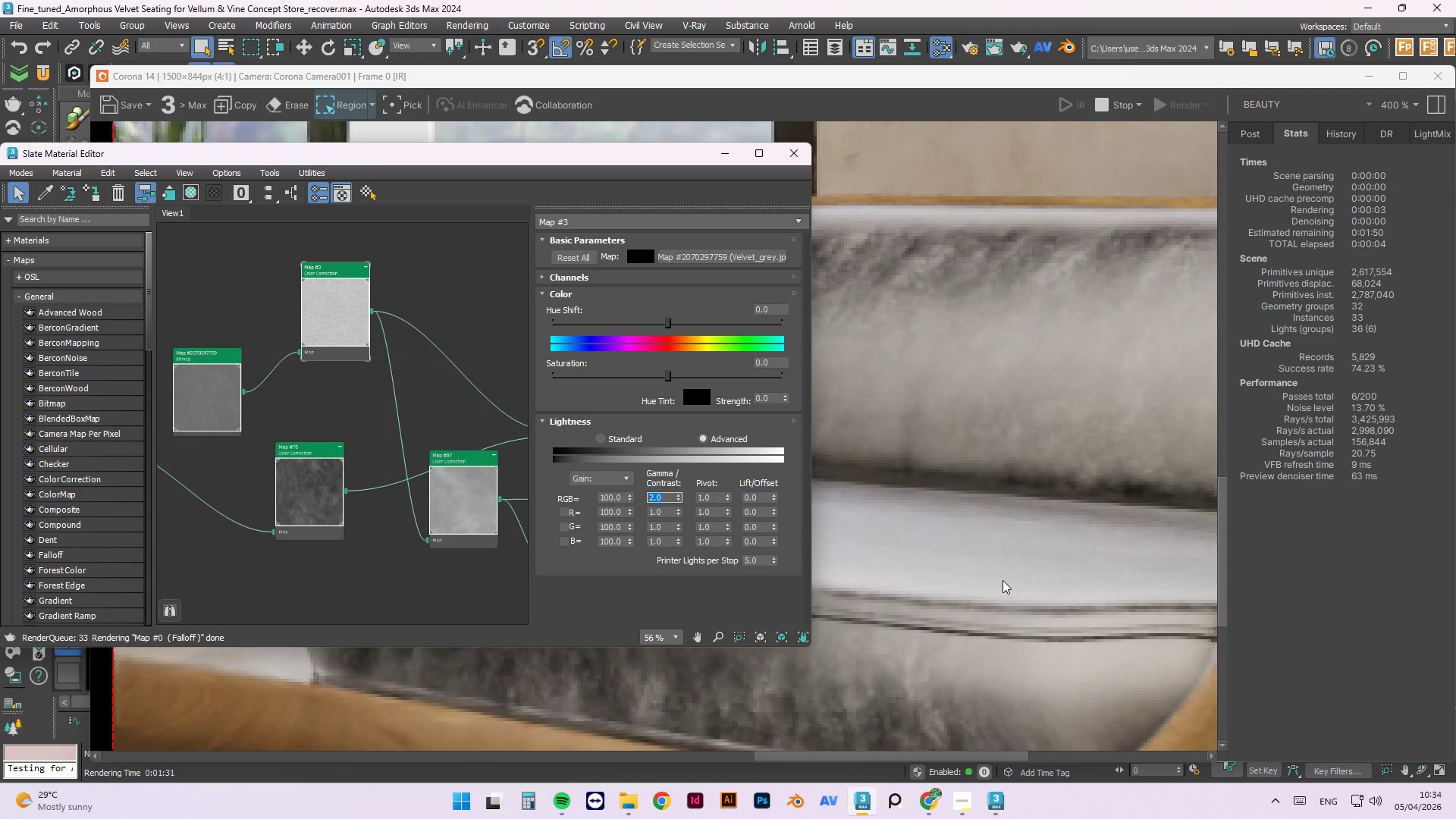 
scroll: coordinate [1028, 584], scroll_direction: down, amount: 1.0
 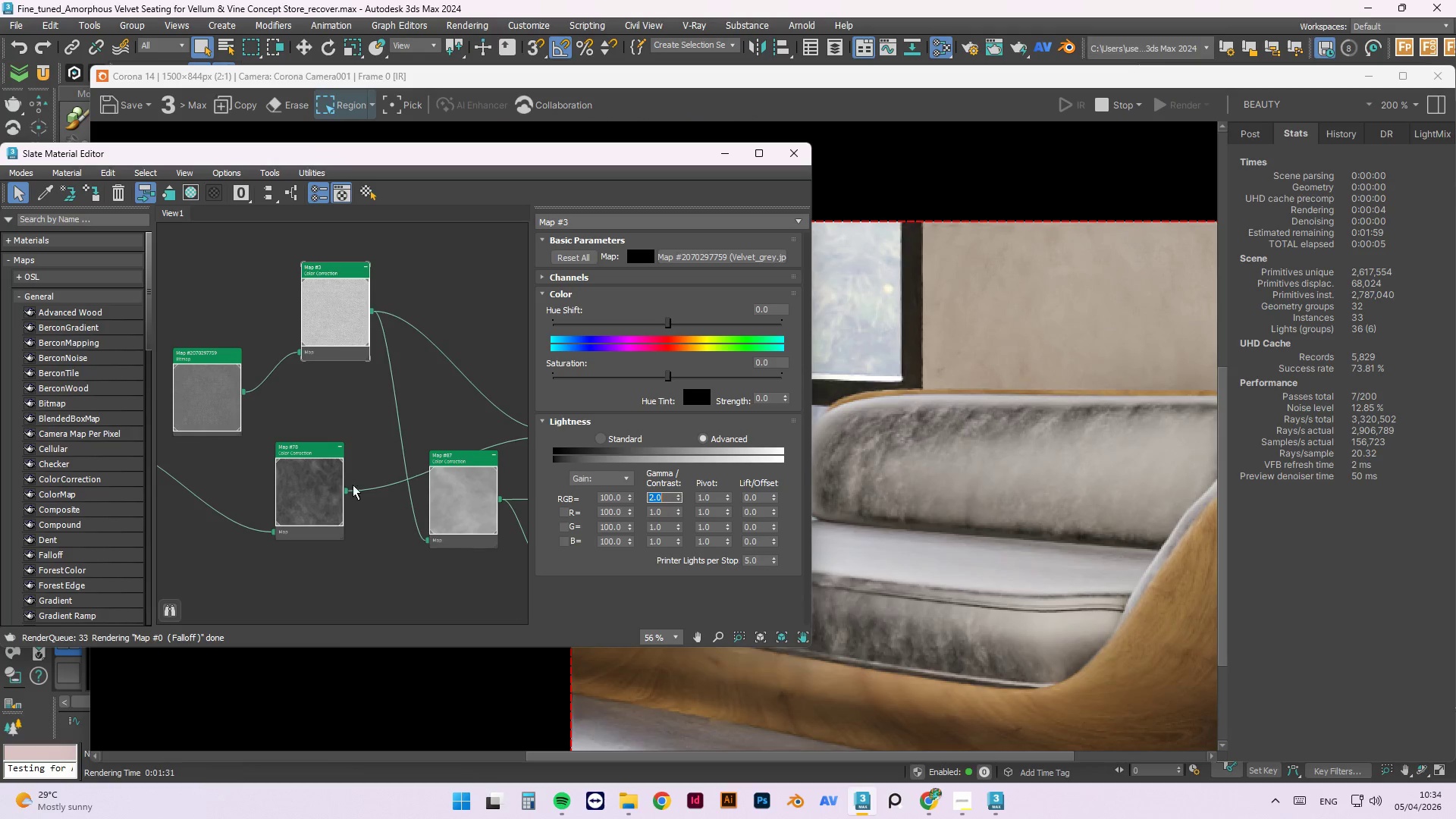 
left_click([338, 491])
 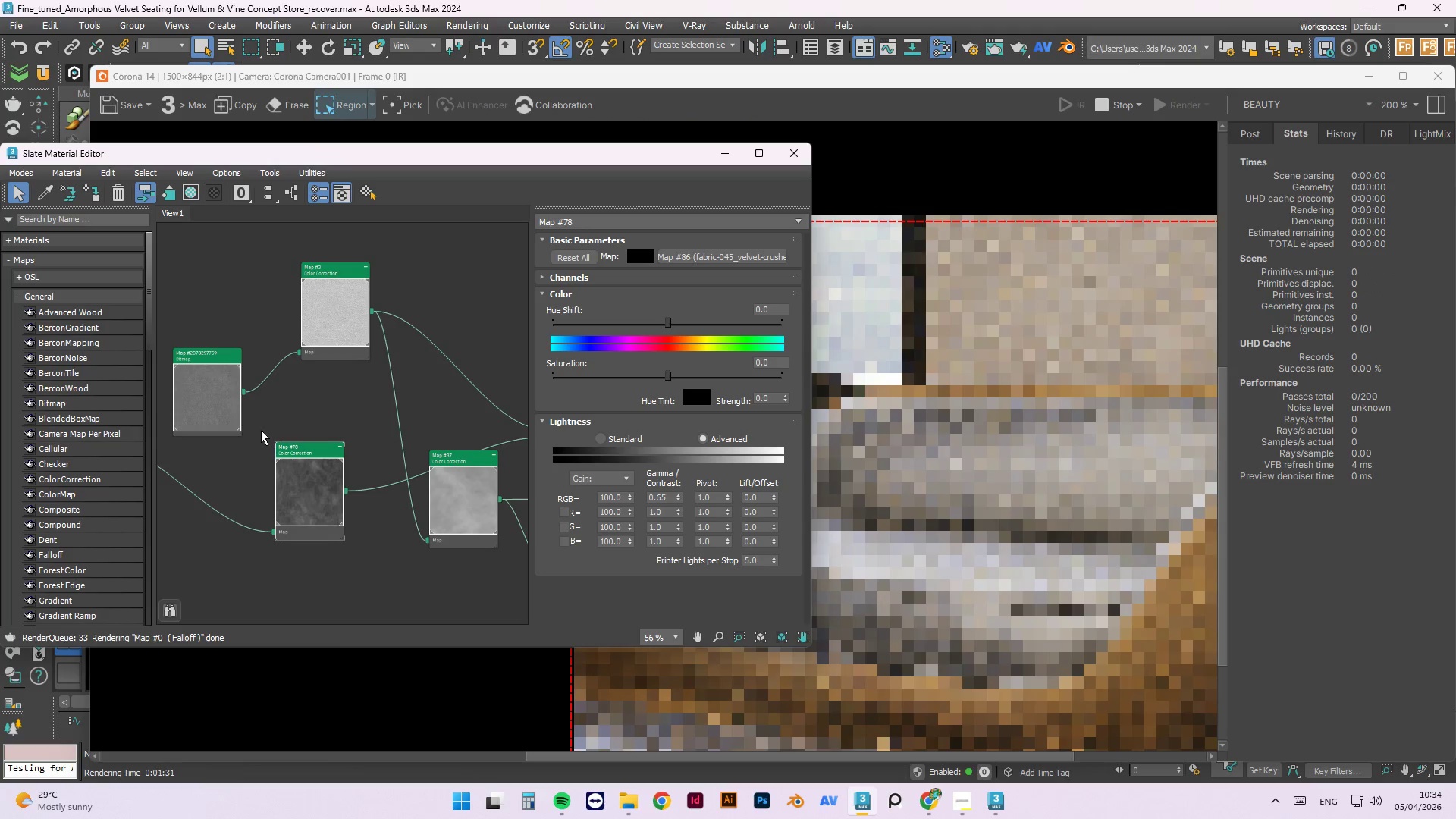 
scroll: coordinate [433, 443], scroll_direction: down, amount: 3.0
 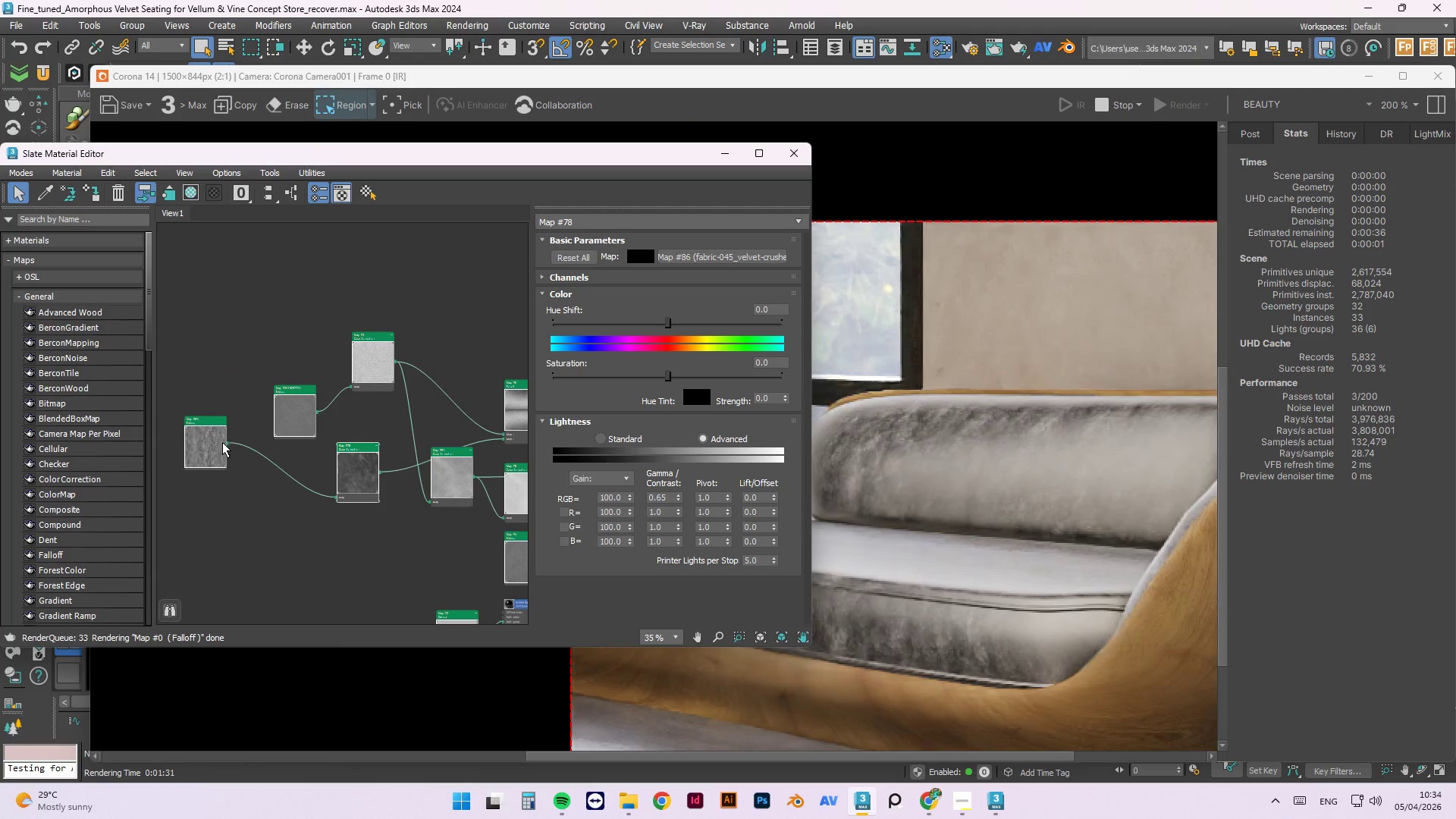 
left_click([220, 444])
 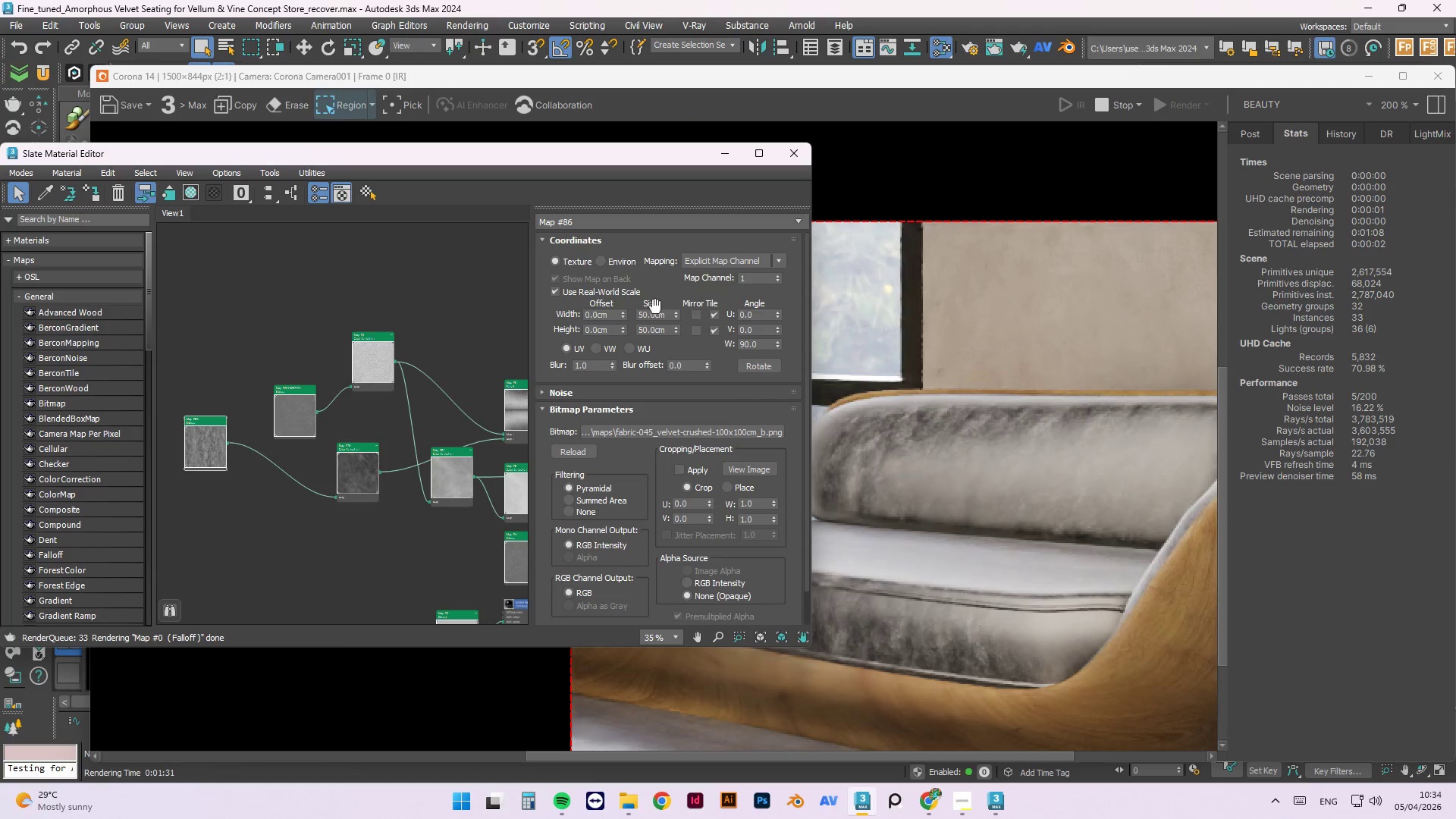 
double_click([647, 316])
 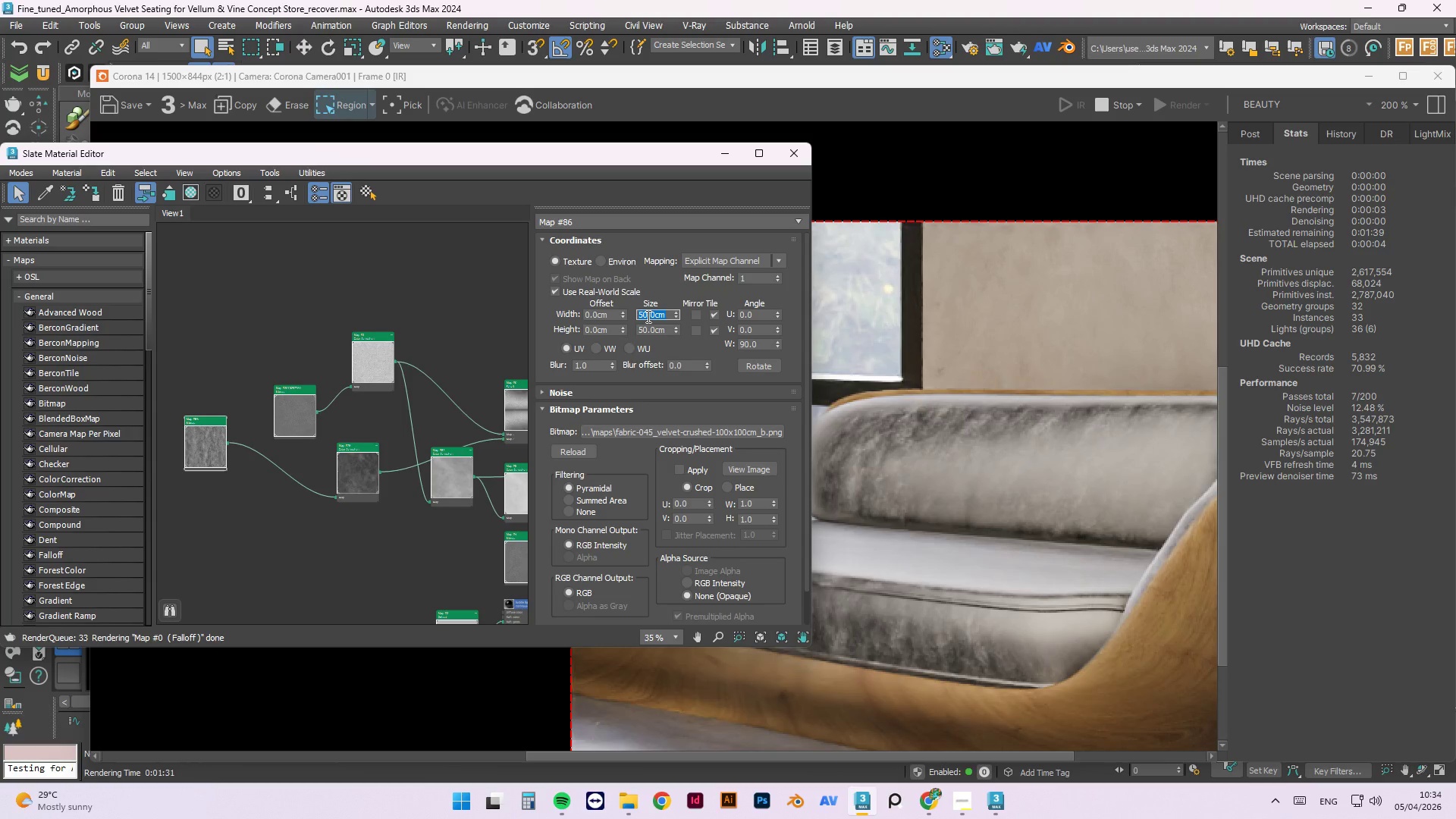 
key(Numpad1)
 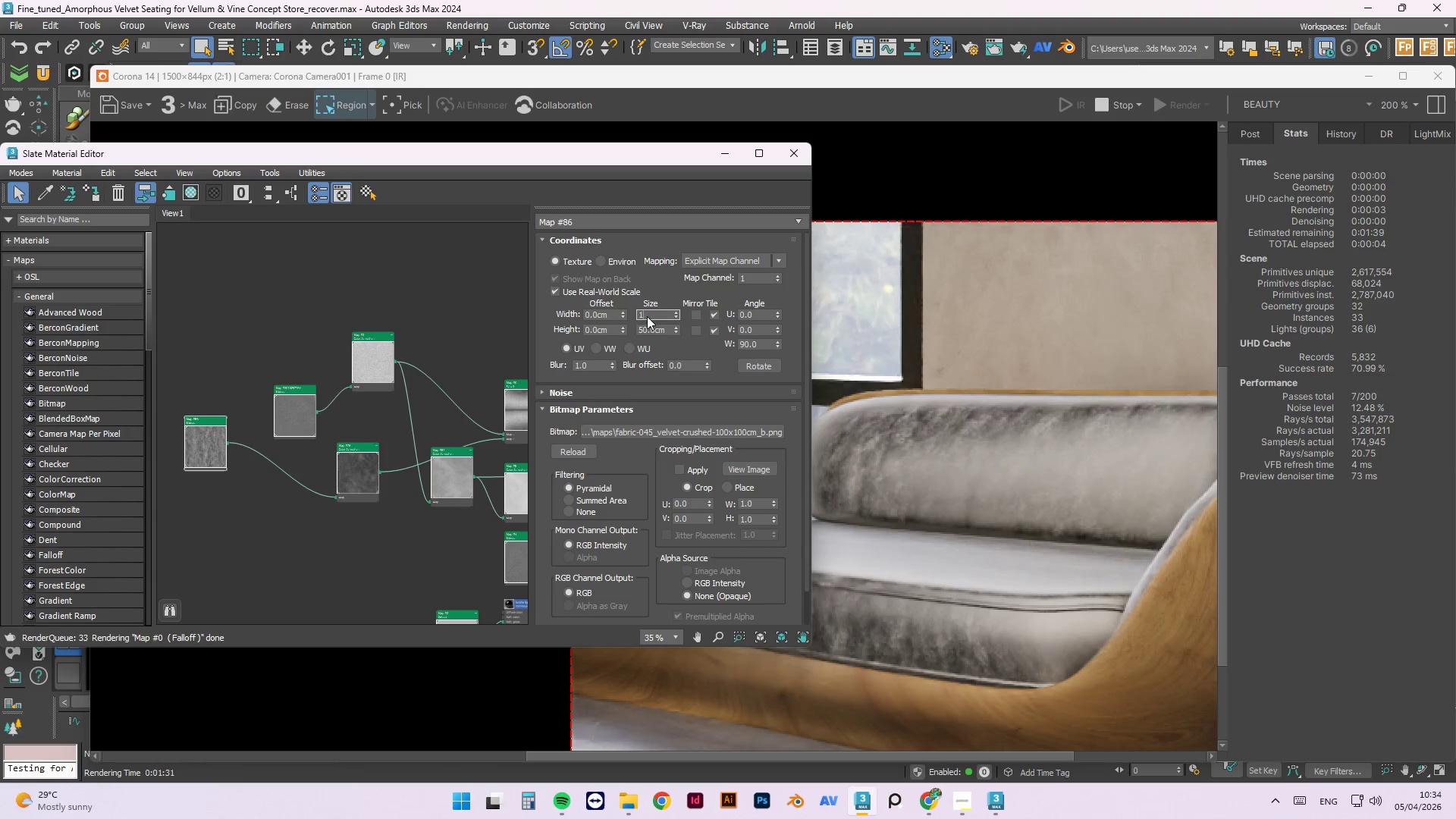 
key(Numpad0)
 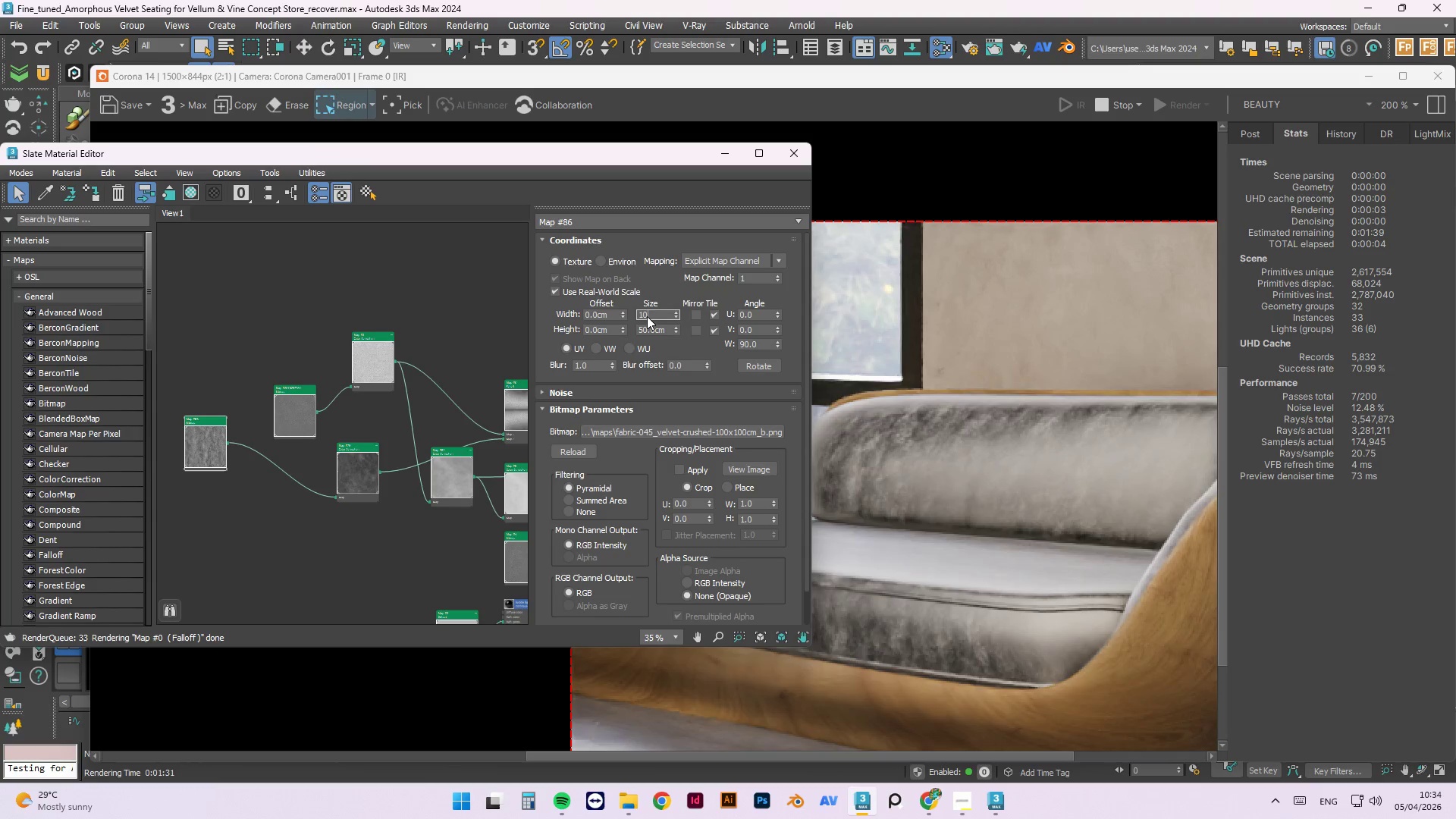 
key(Numpad0)
 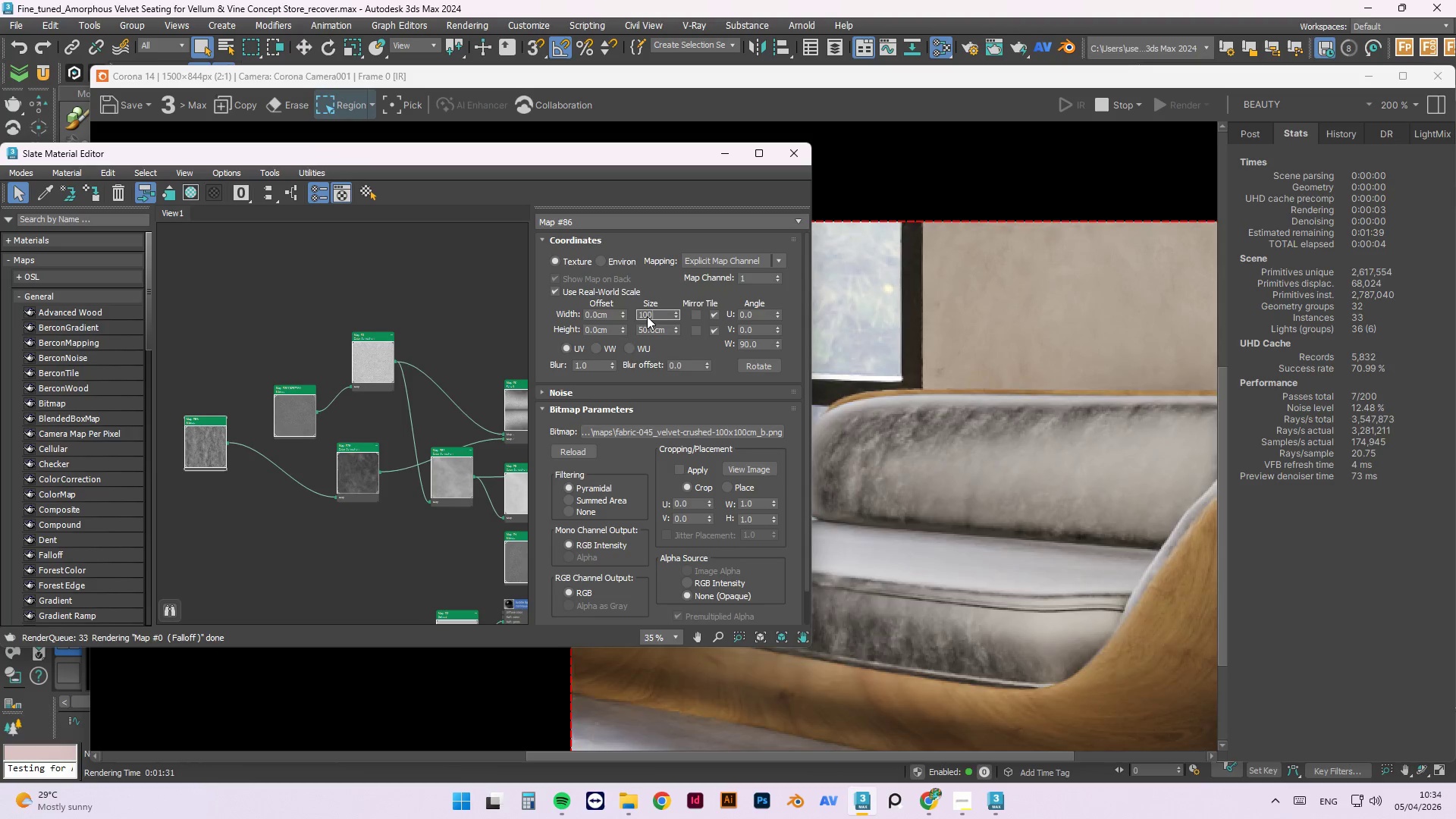 
key(Tab)
 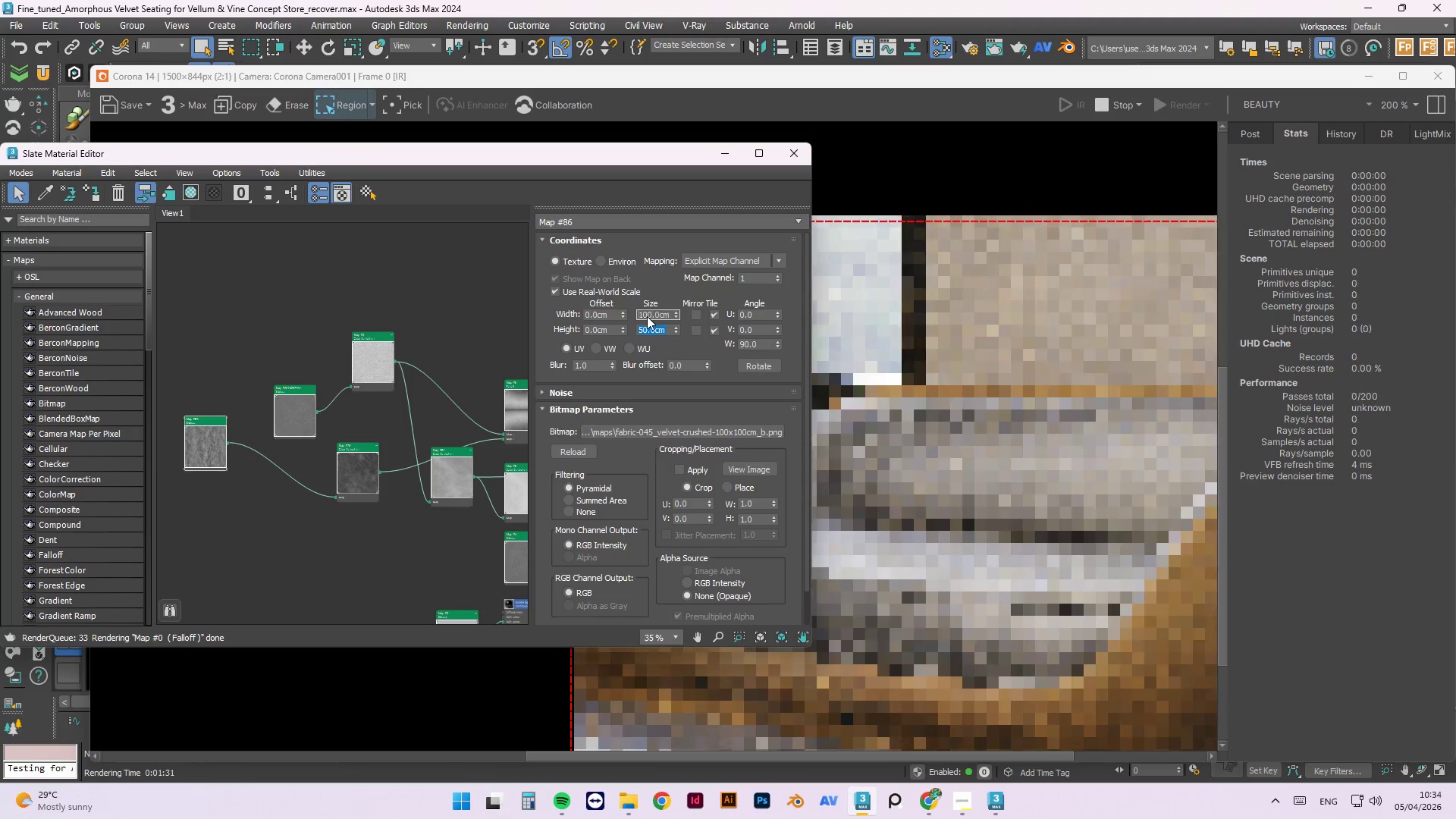 
key(Numpad1)
 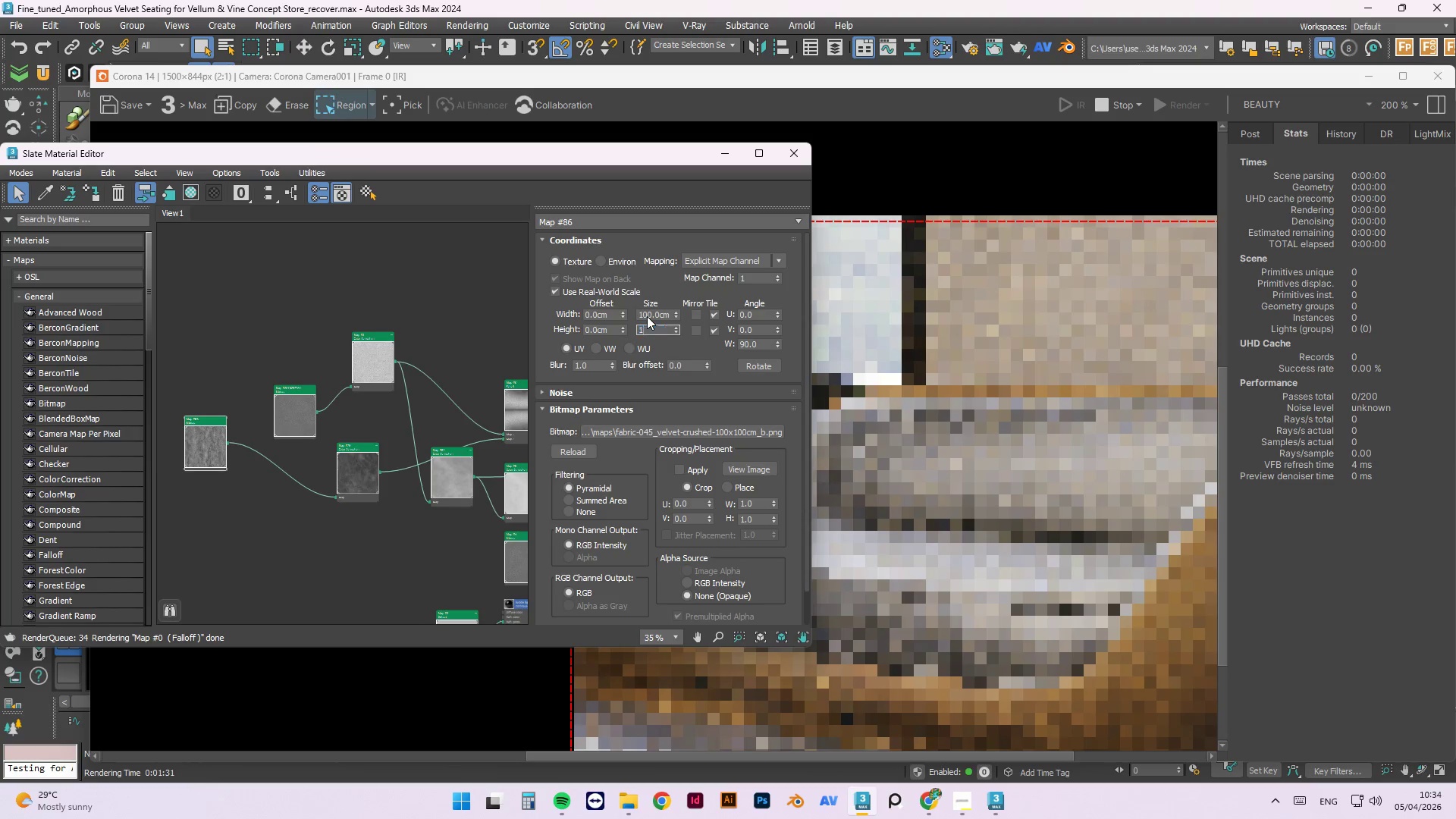 
key(Numpad0)
 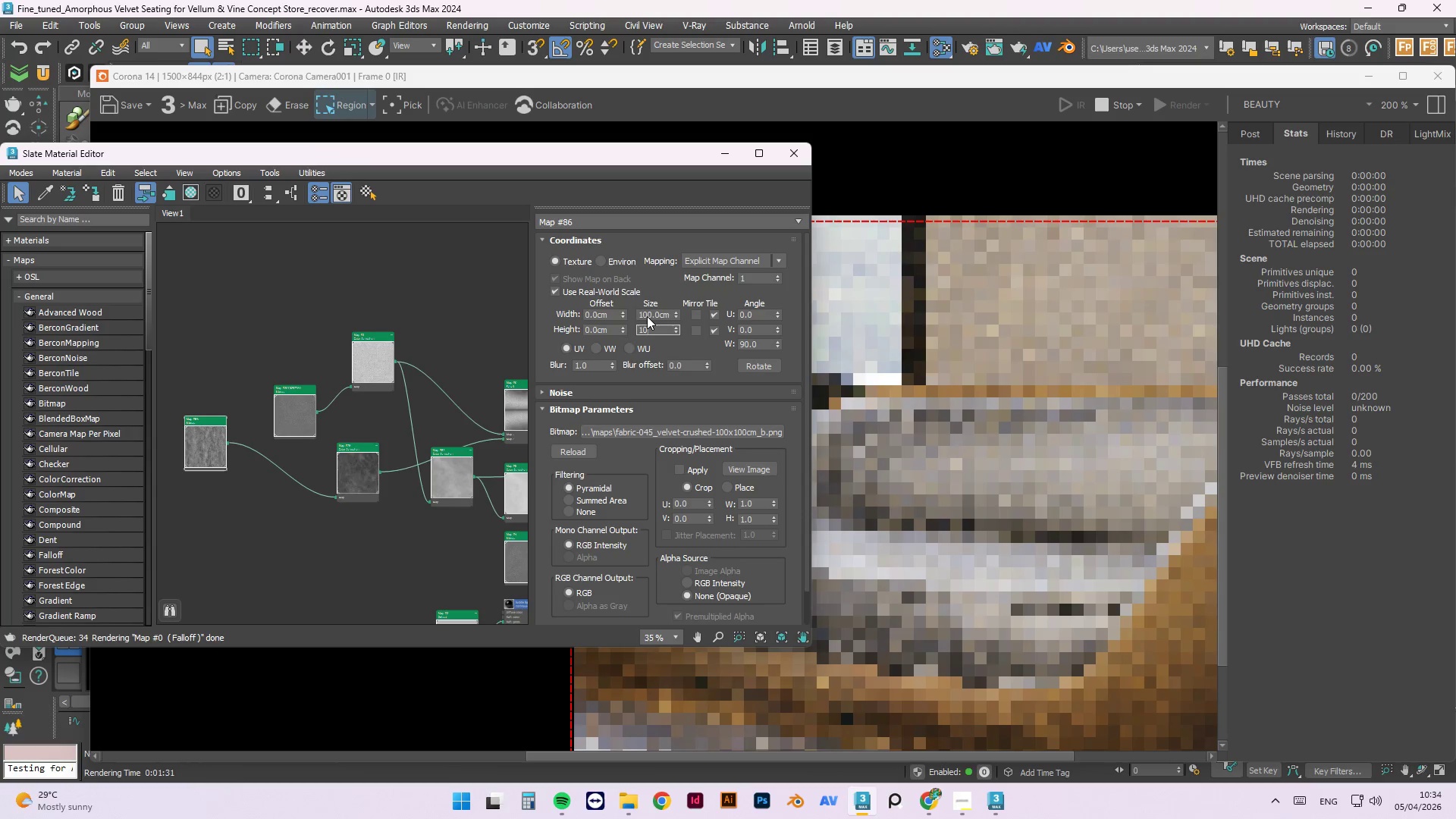 
key(Numpad0)
 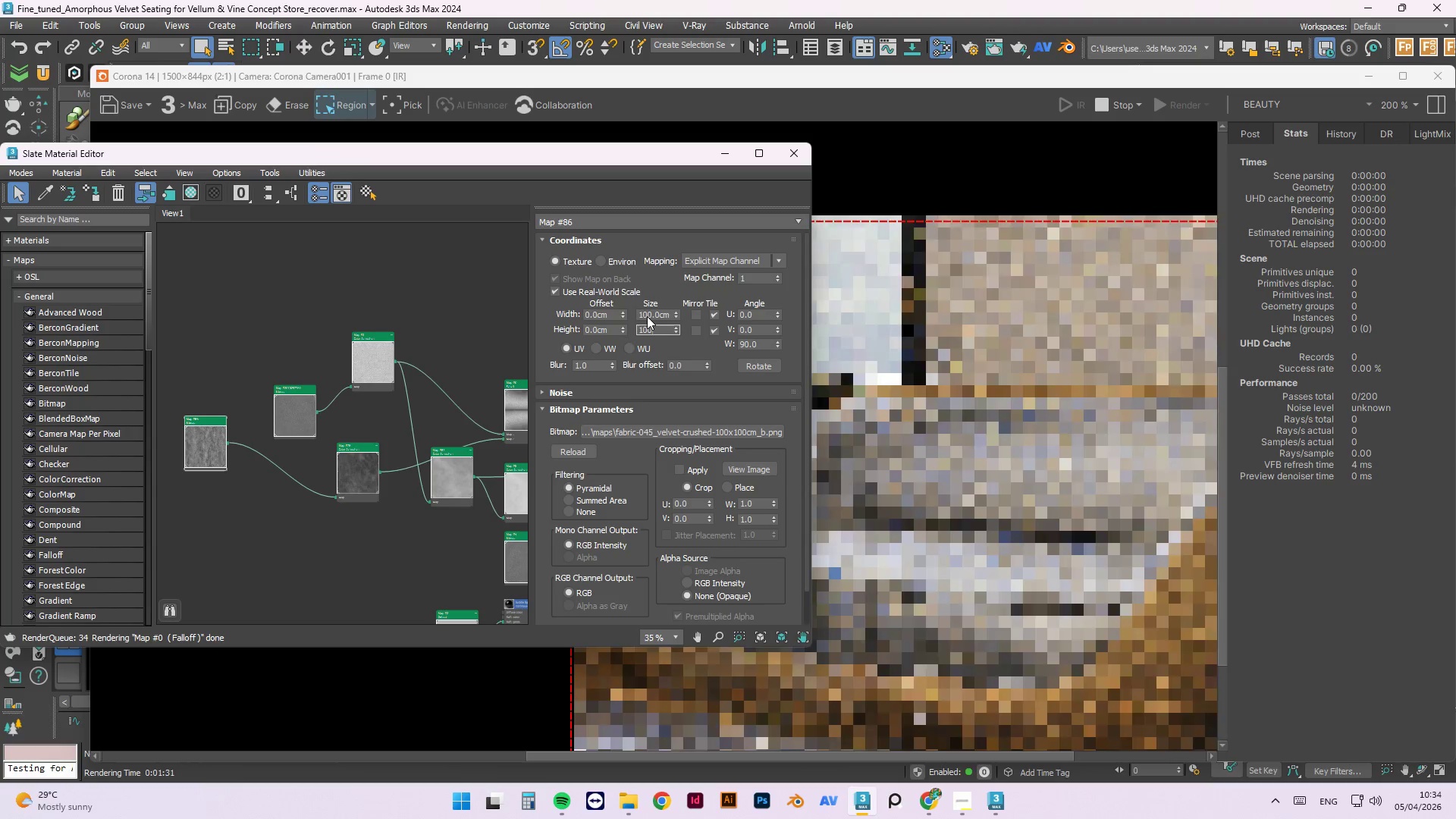 
key(NumpadEnter)
 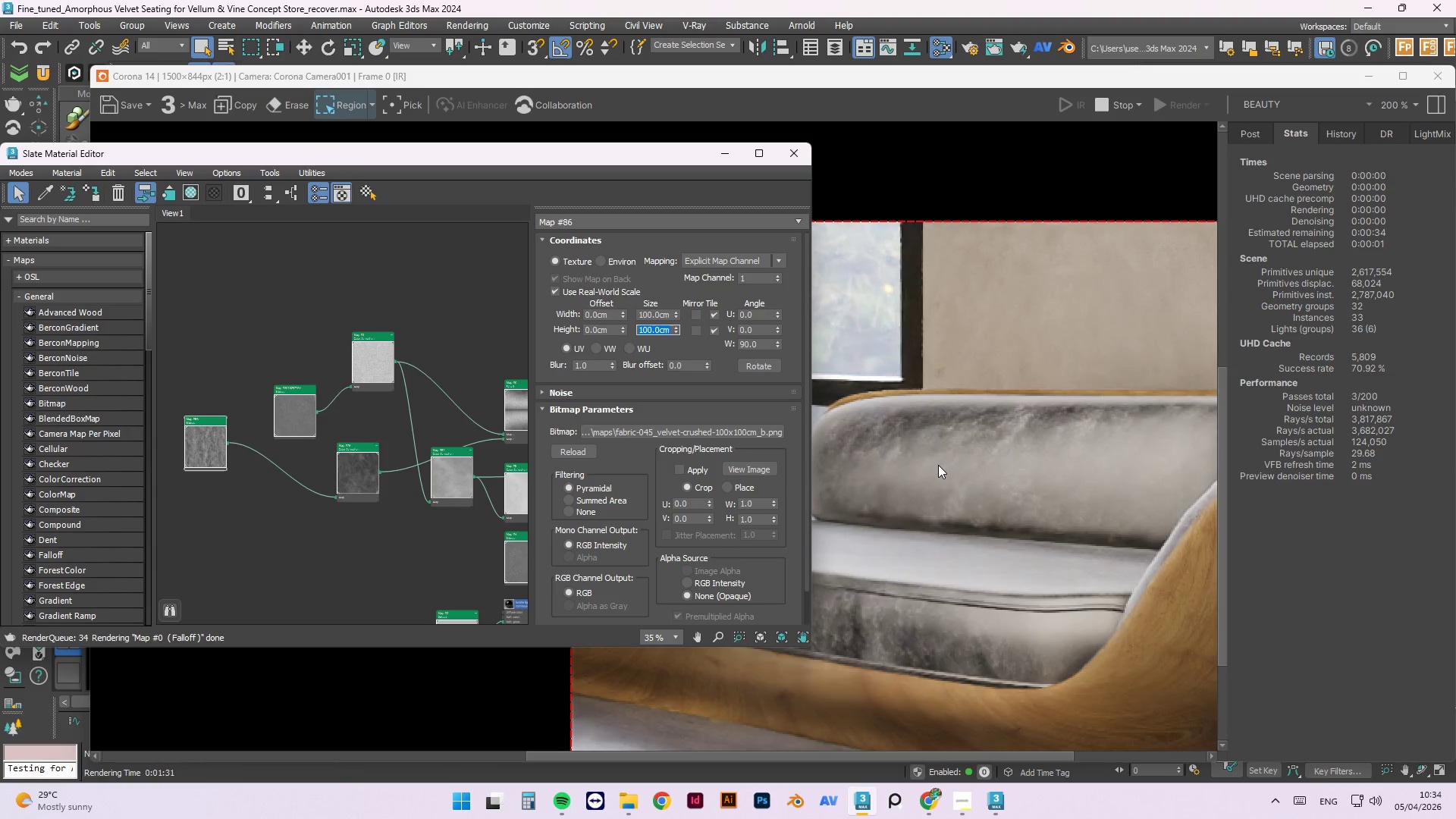 
scroll: coordinate [1109, 473], scroll_direction: down, amount: 1.0
 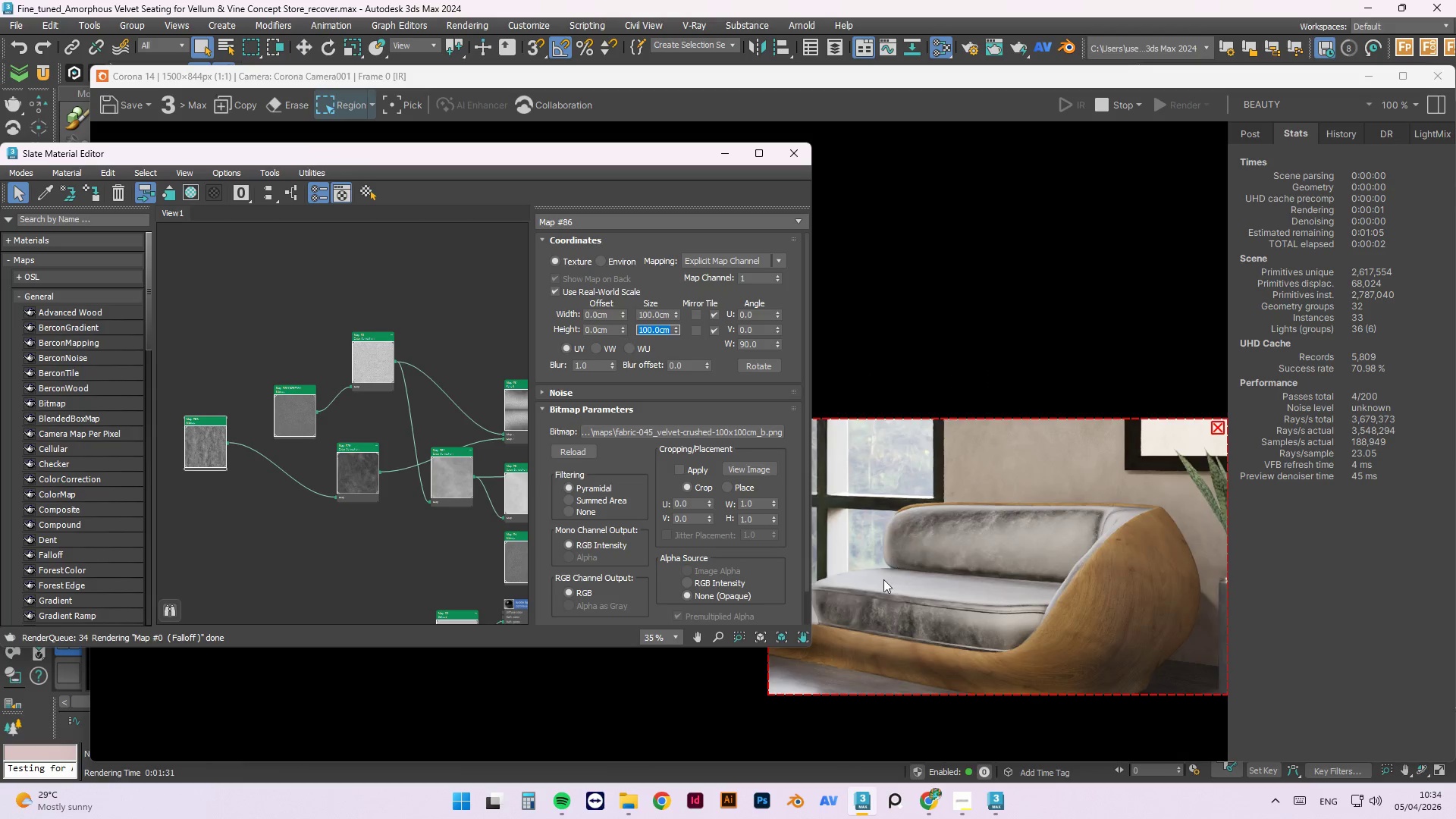 
scroll: coordinate [886, 596], scroll_direction: up, amount: 1.0
 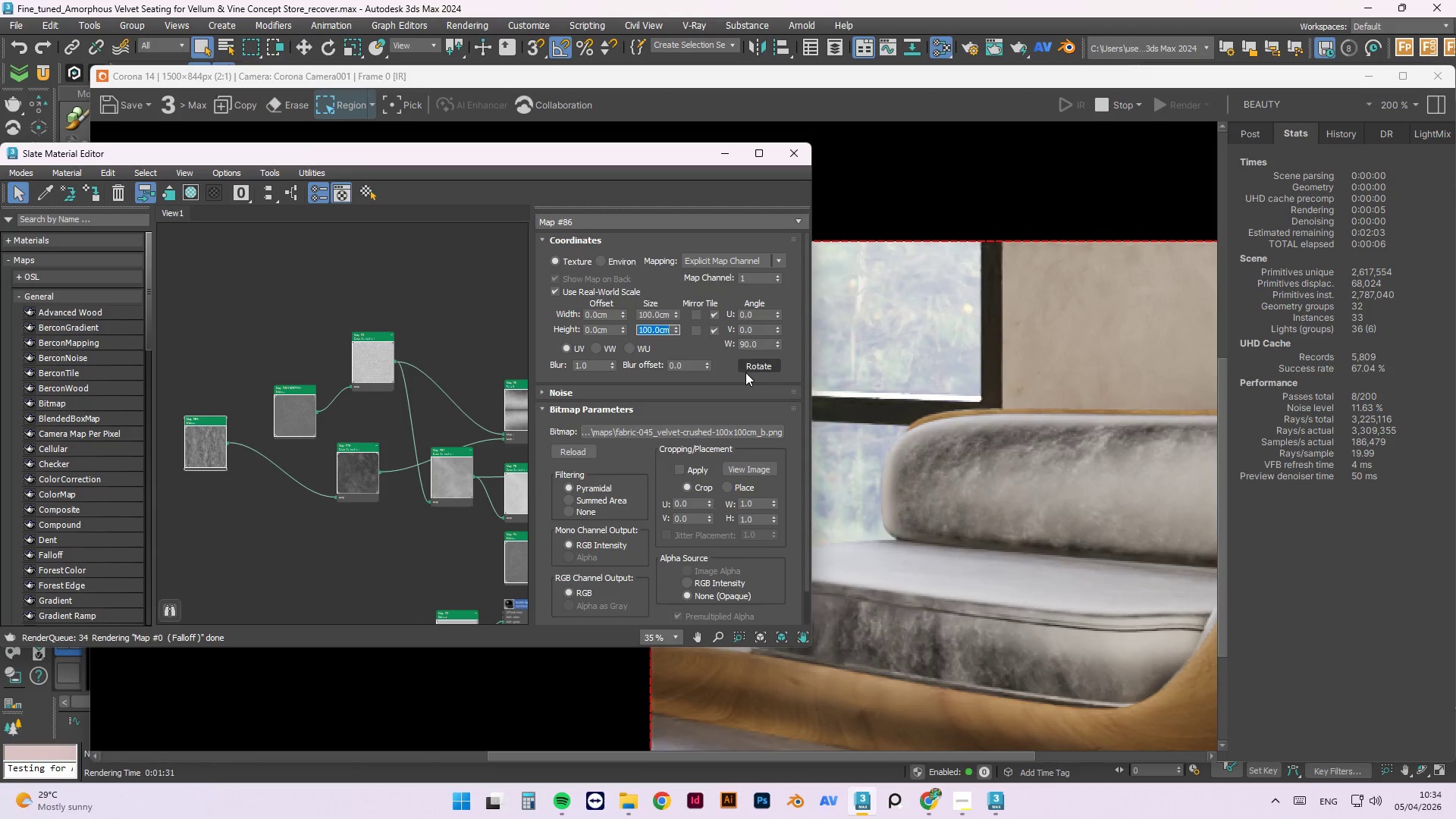 
double_click([665, 316])
 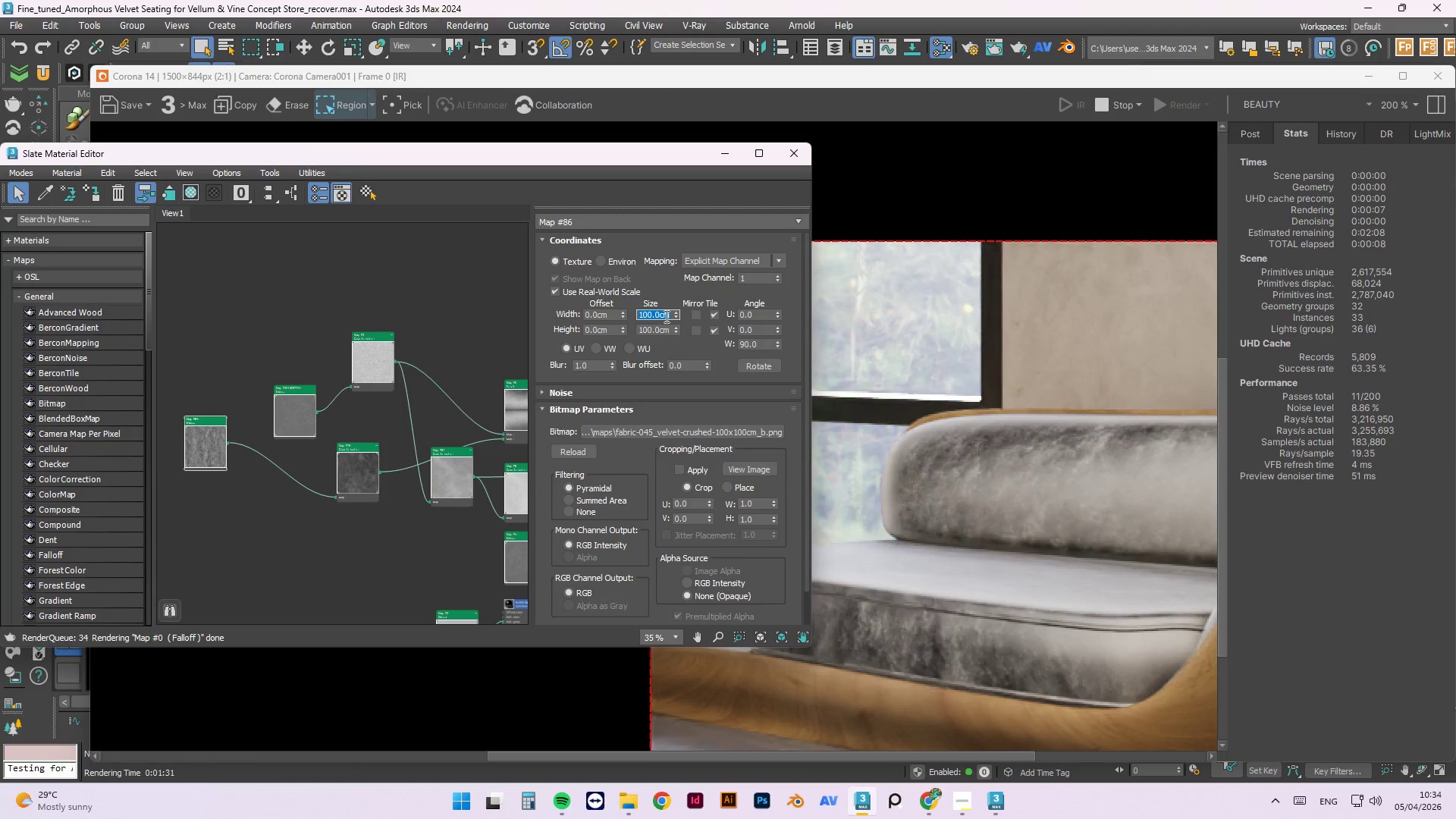 
key(Numpad1)
 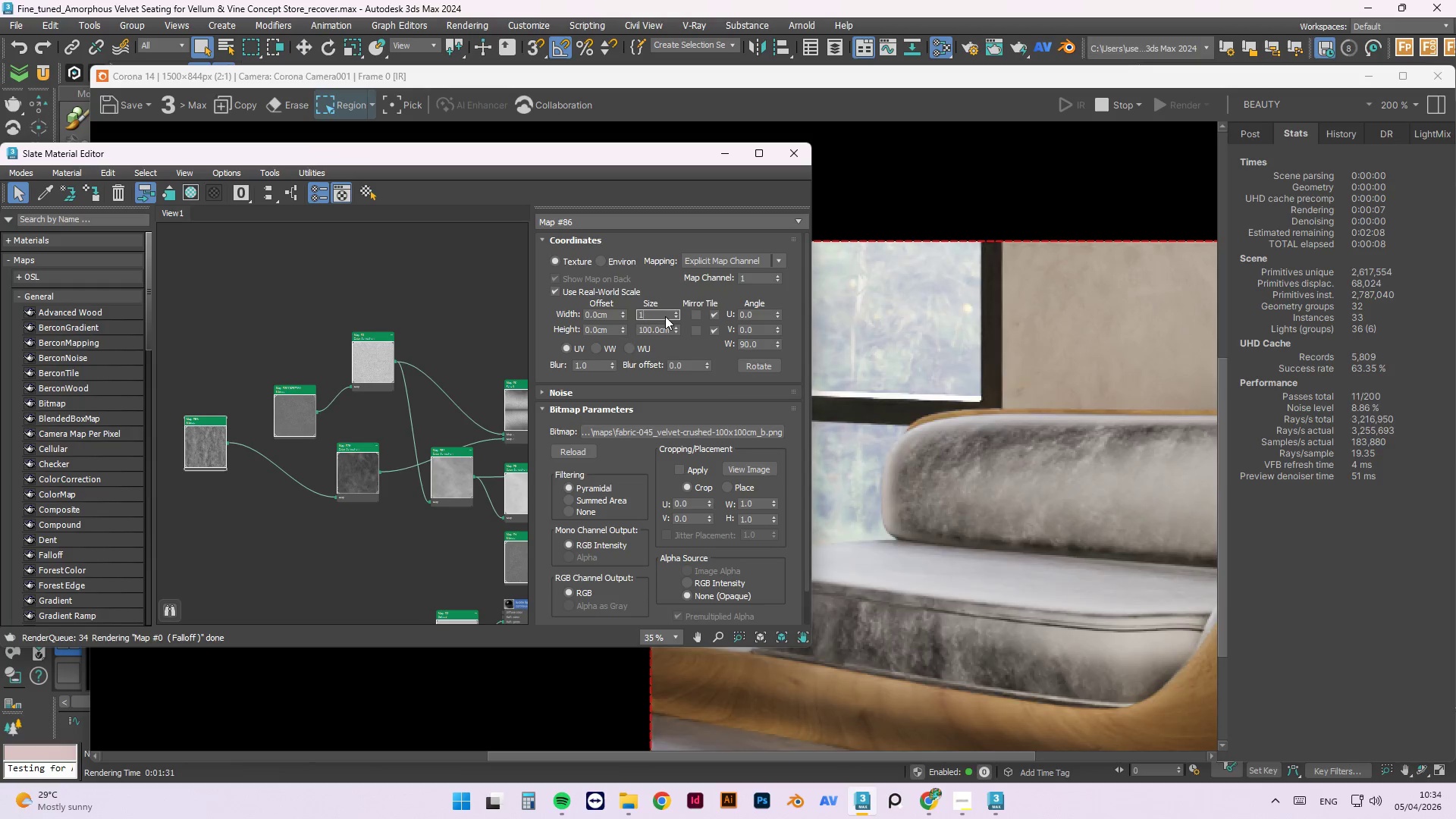 
key(Tab)
 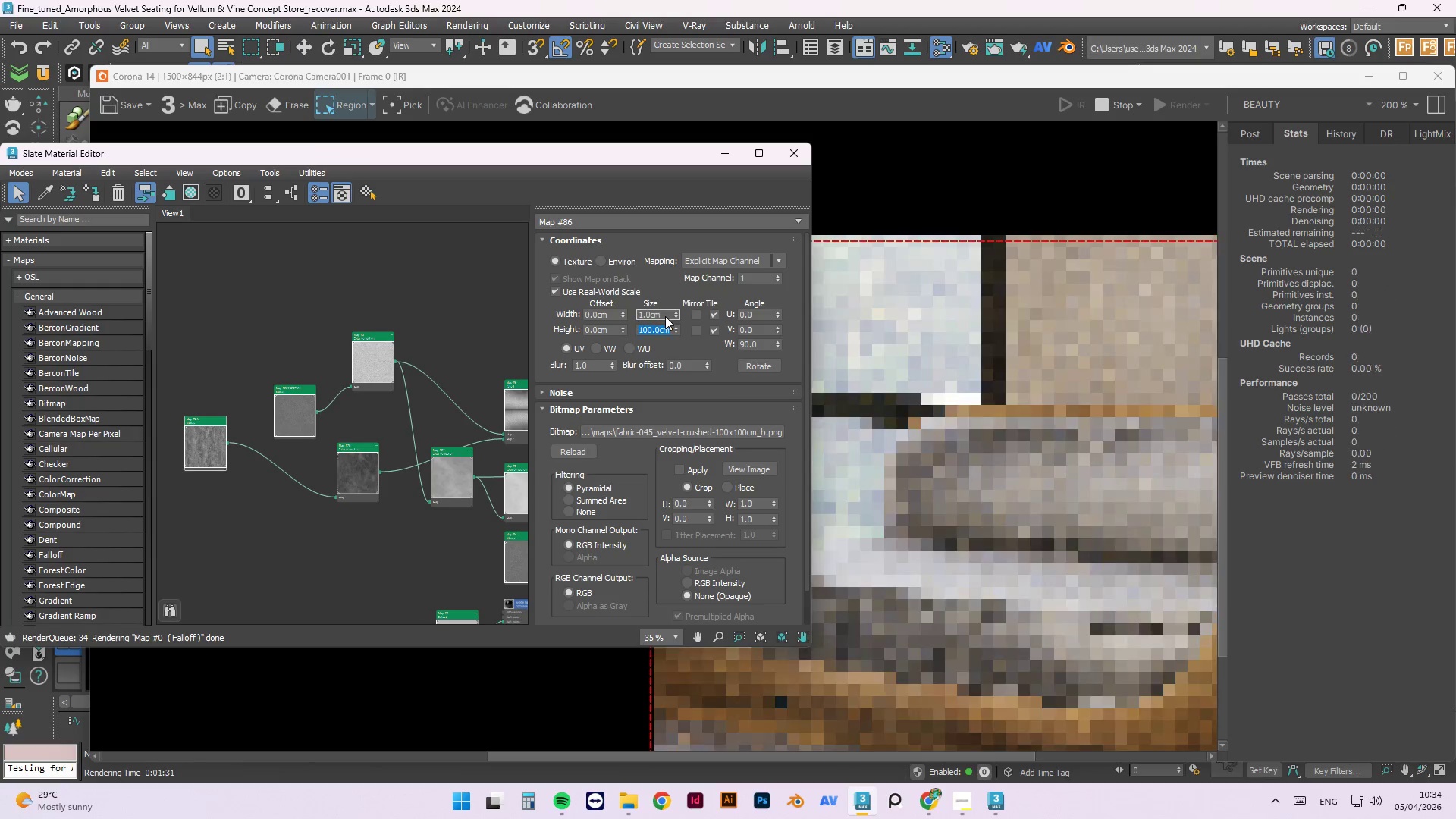 
key(Numpad1)
 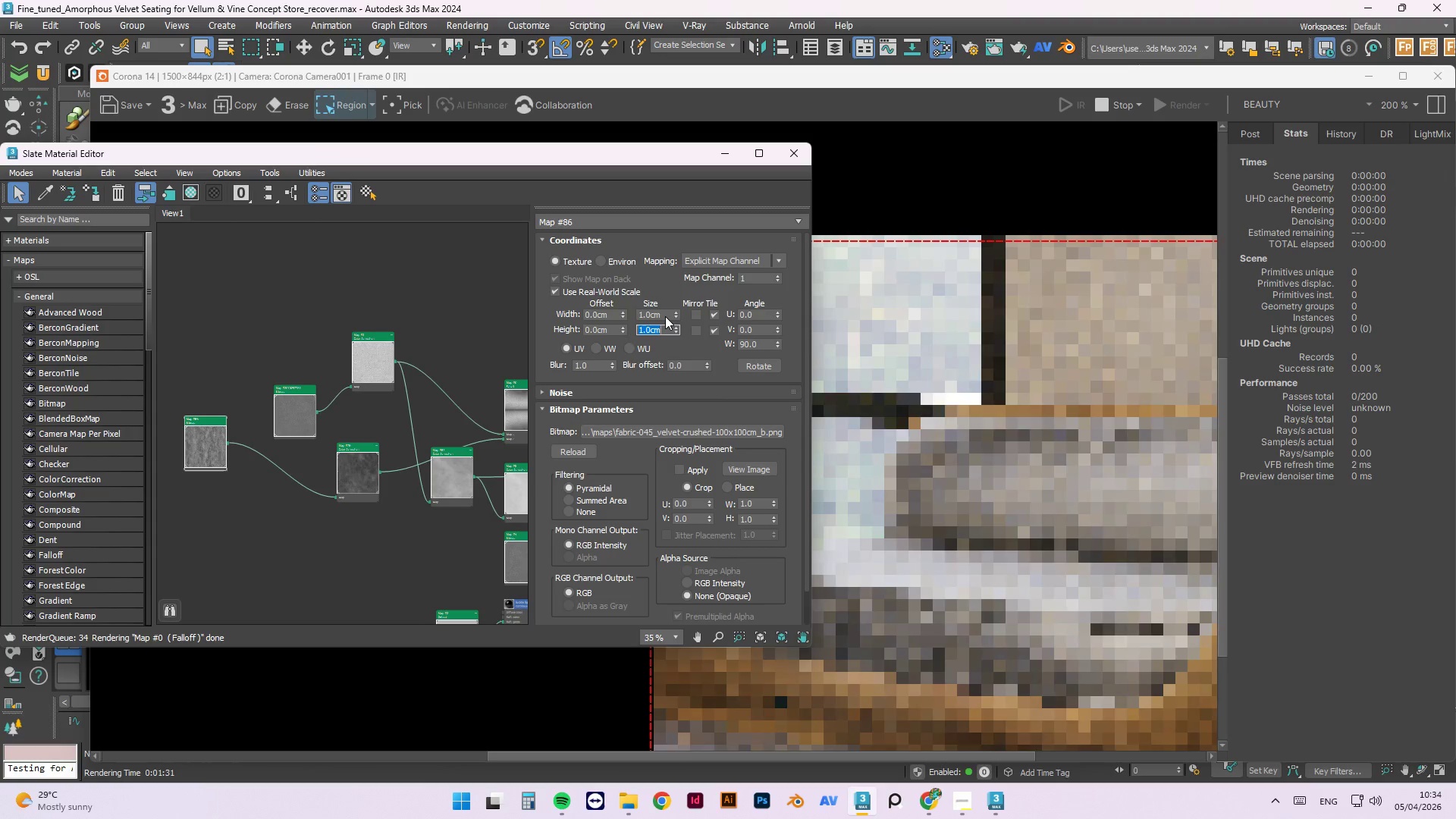 
key(NumpadEnter)
 